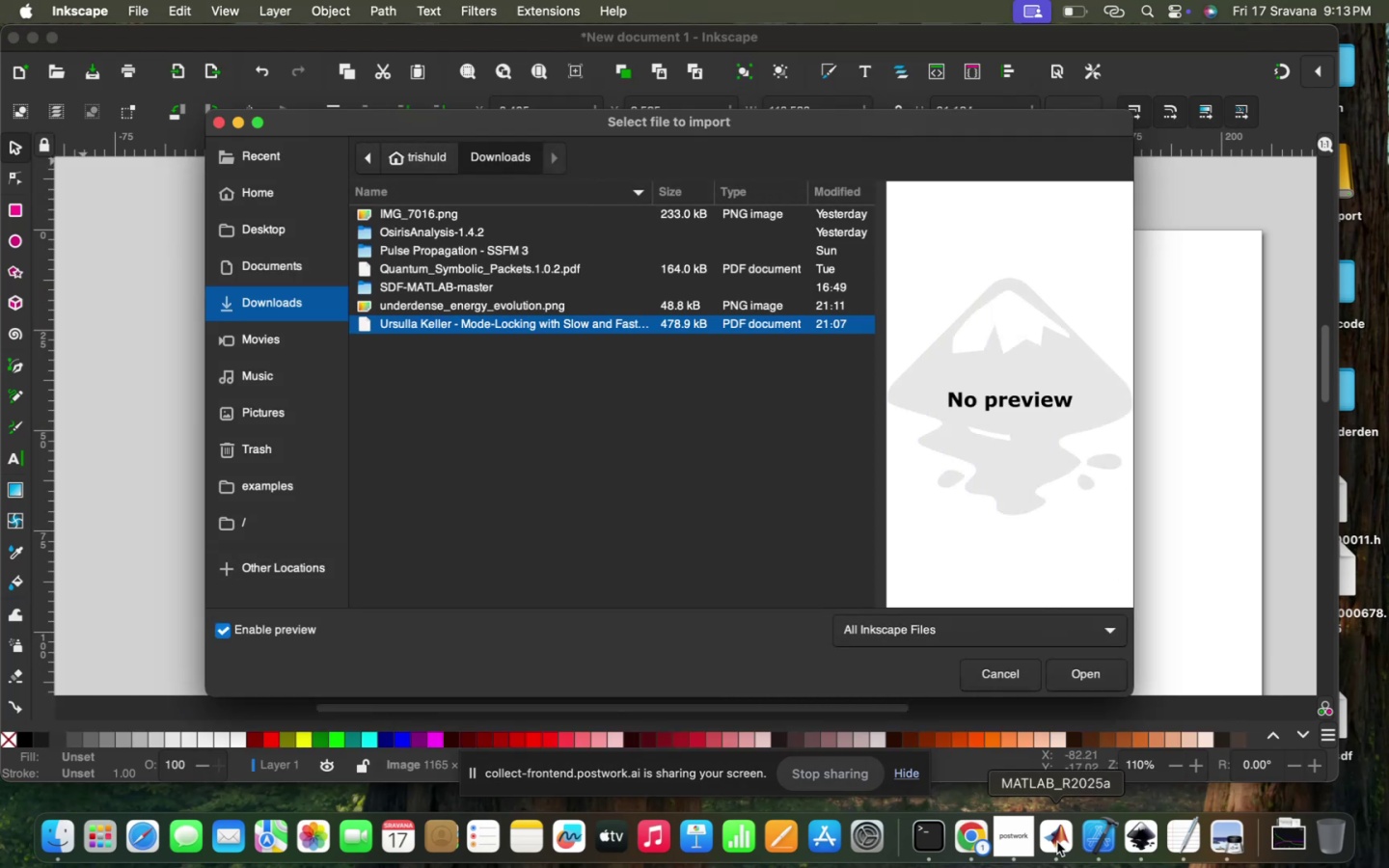 
left_click([1057, 842])
 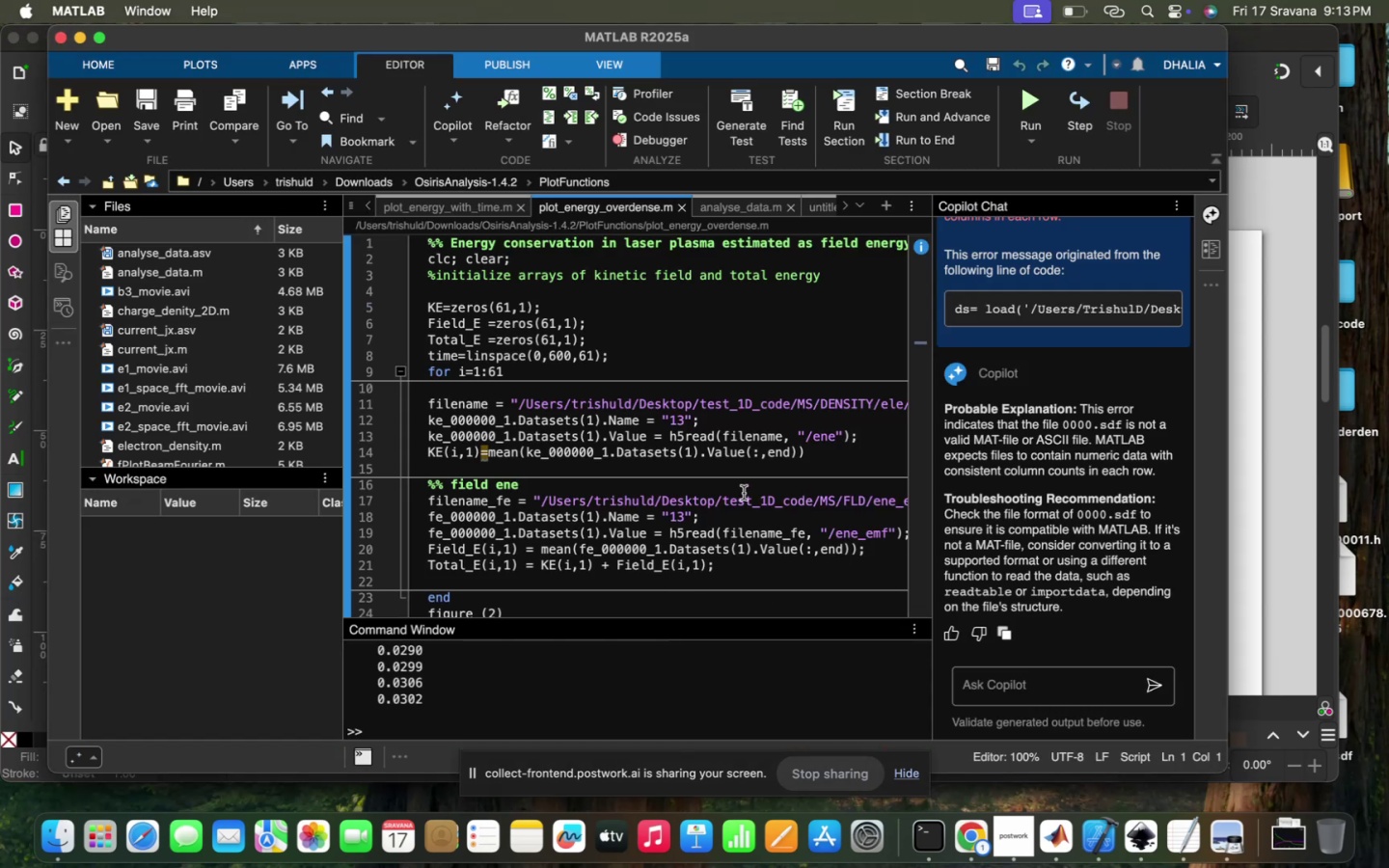 
left_click([680, 478])
 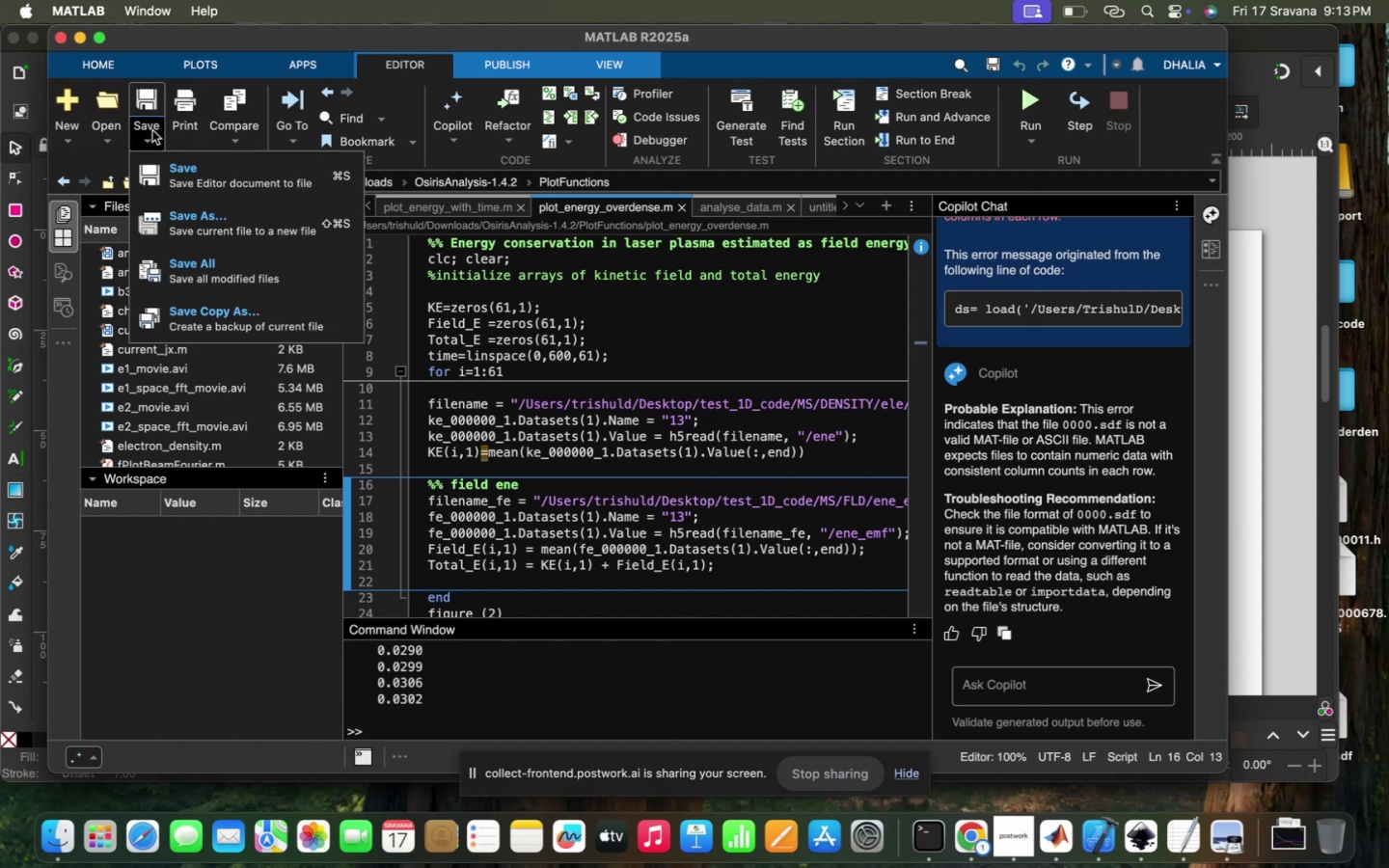 
left_click([190, 225])
 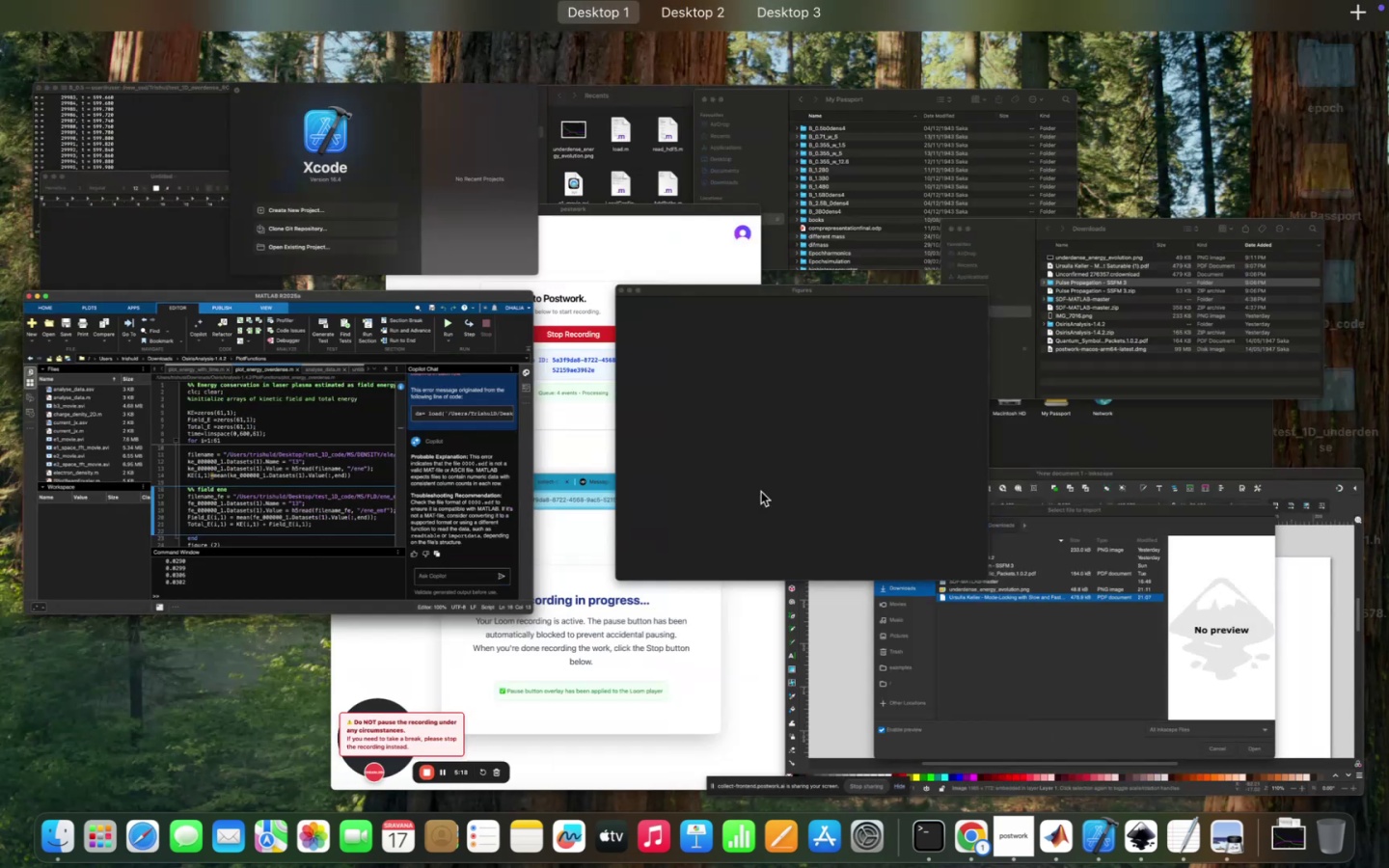 
left_click([703, 433])
 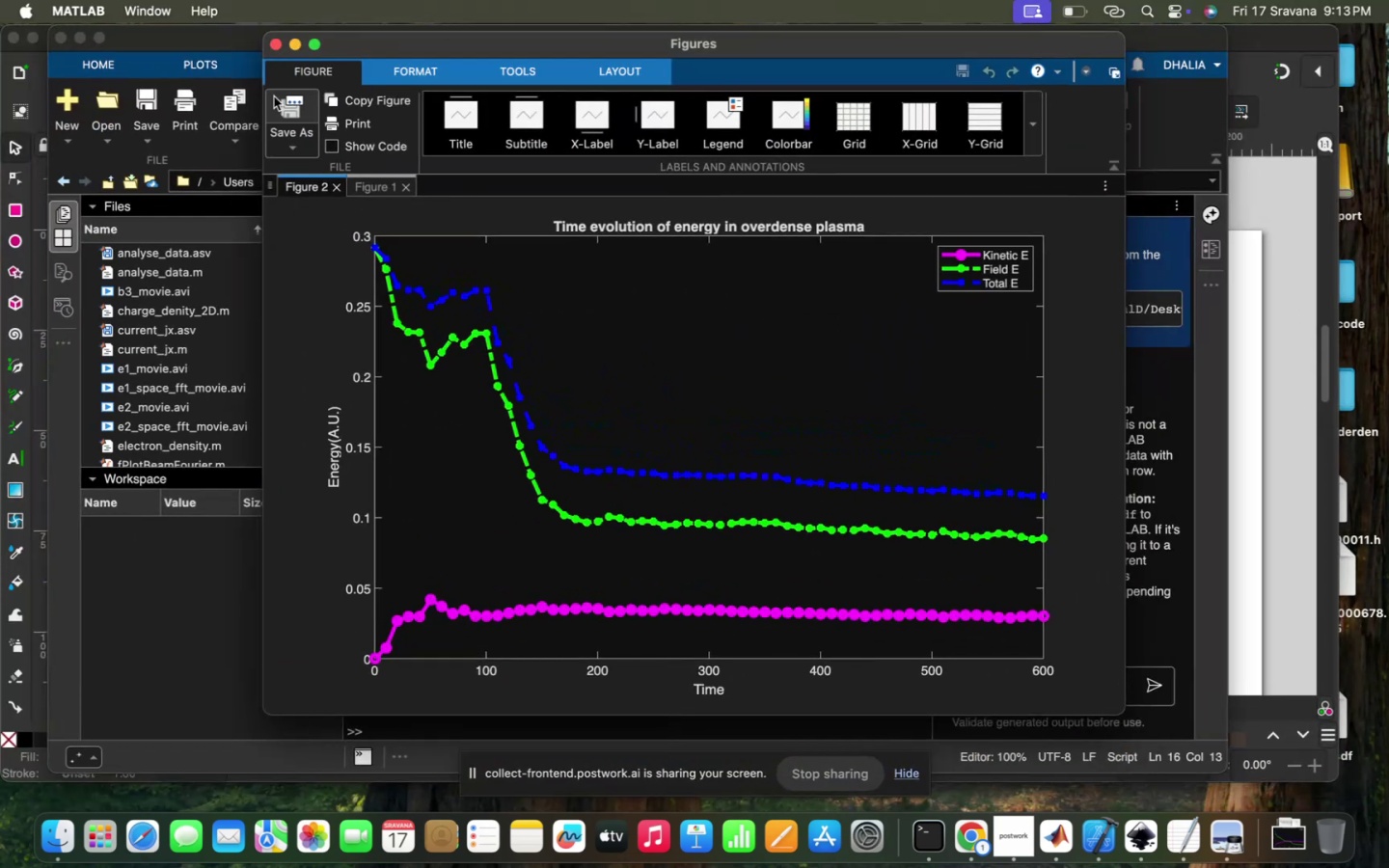 
left_click([291, 129])
 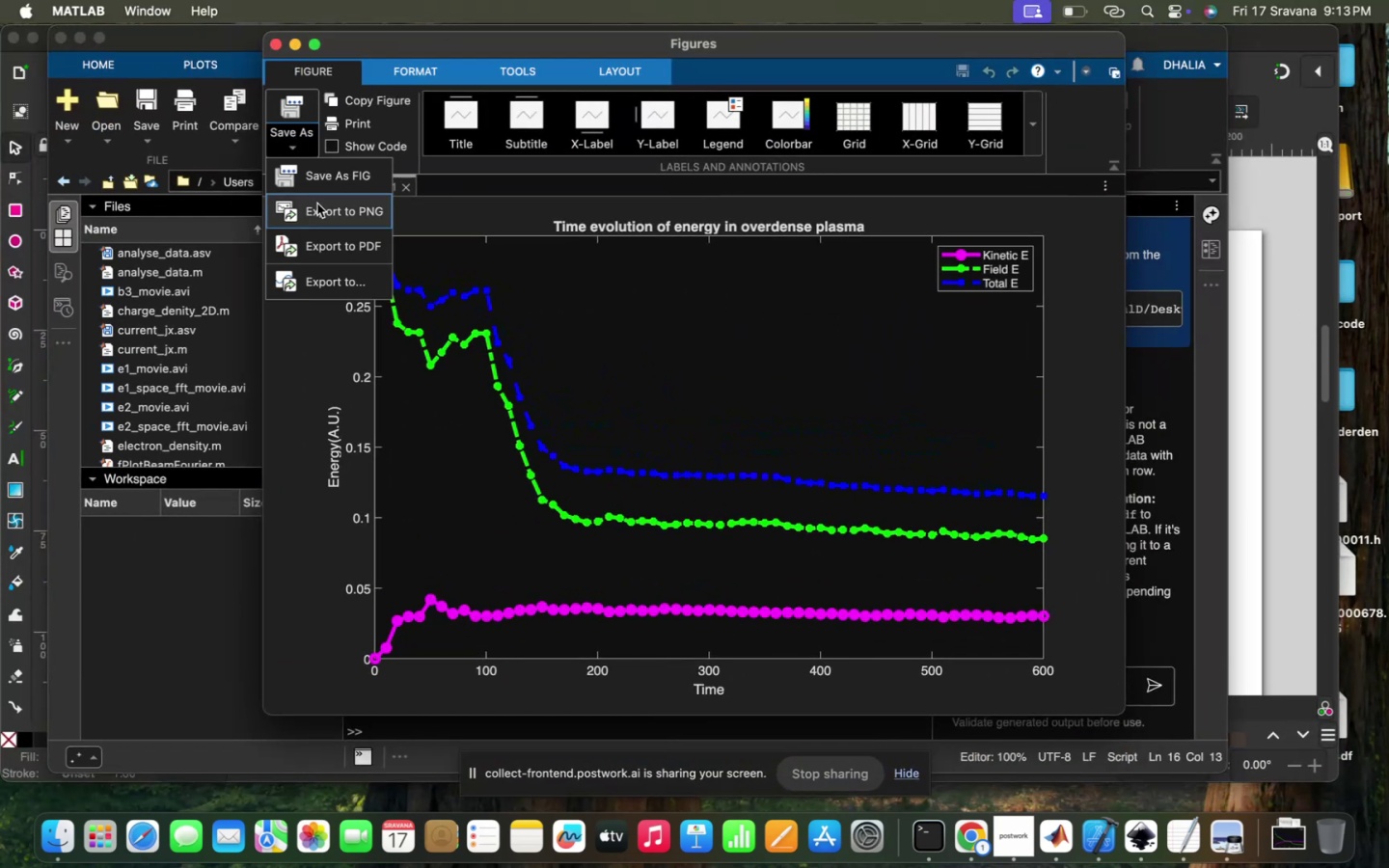 
left_click([317, 203])
 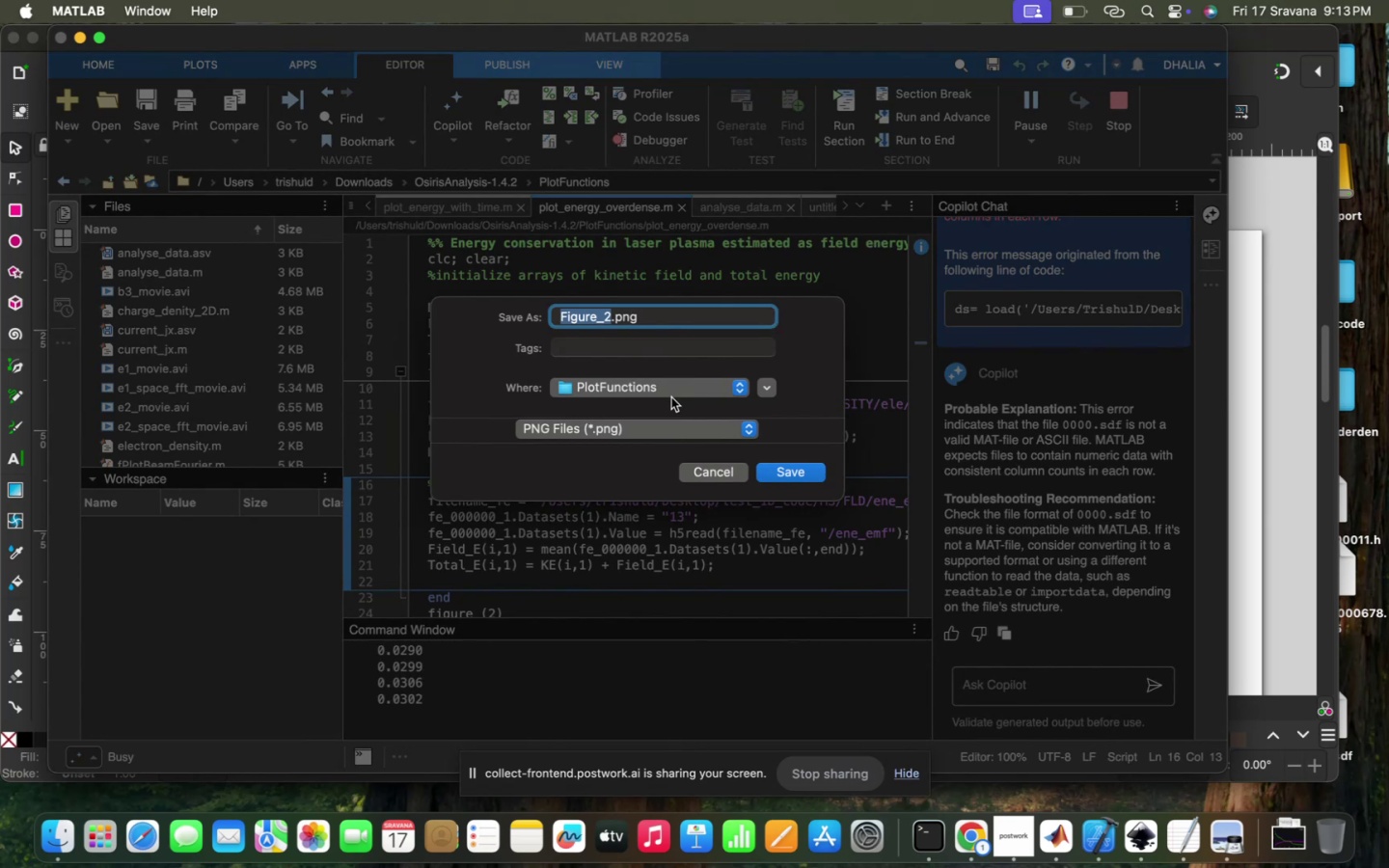 
double_click([679, 394])
 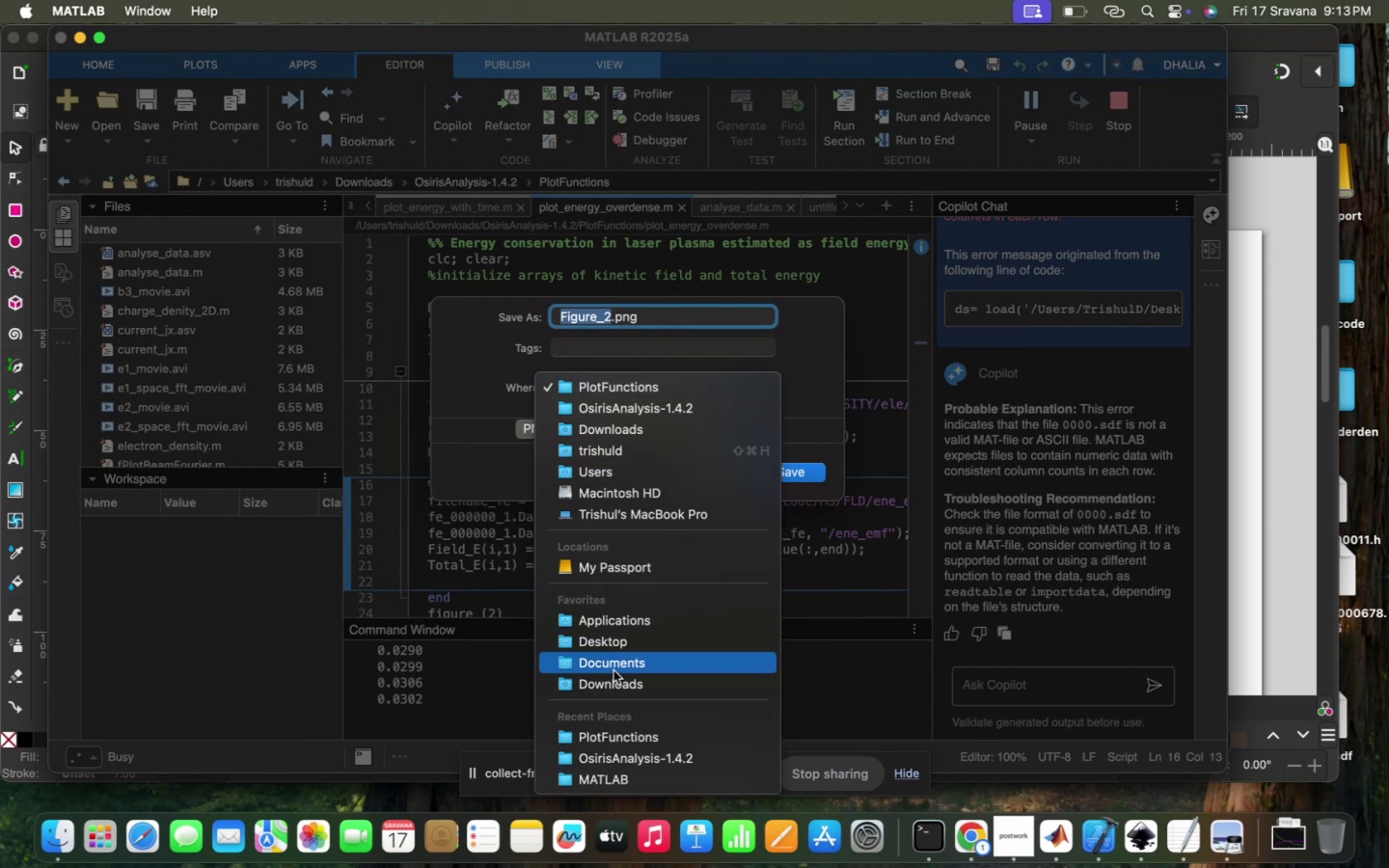 
left_click([612, 684])
 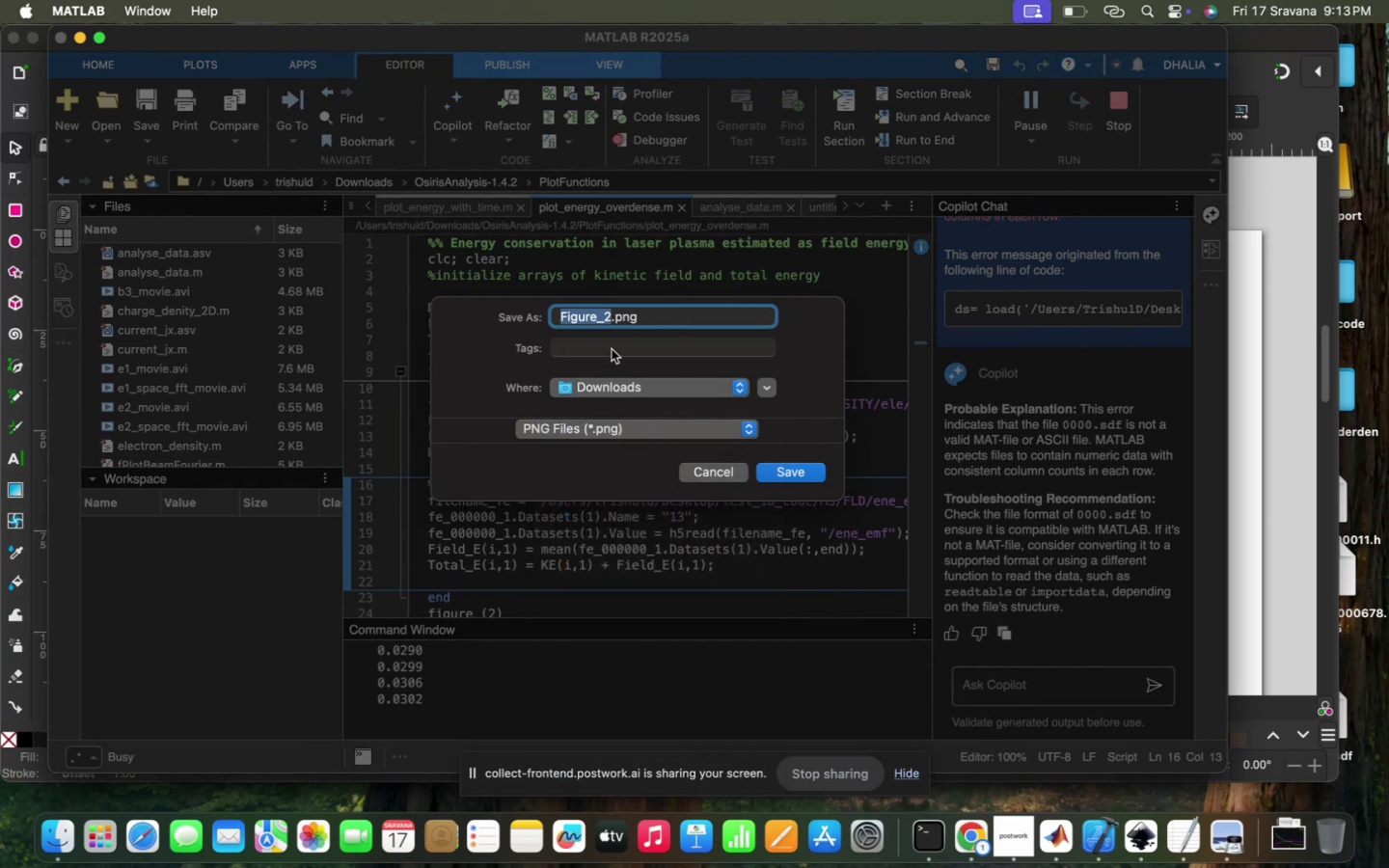 
type(overdense_energy_evolution)
 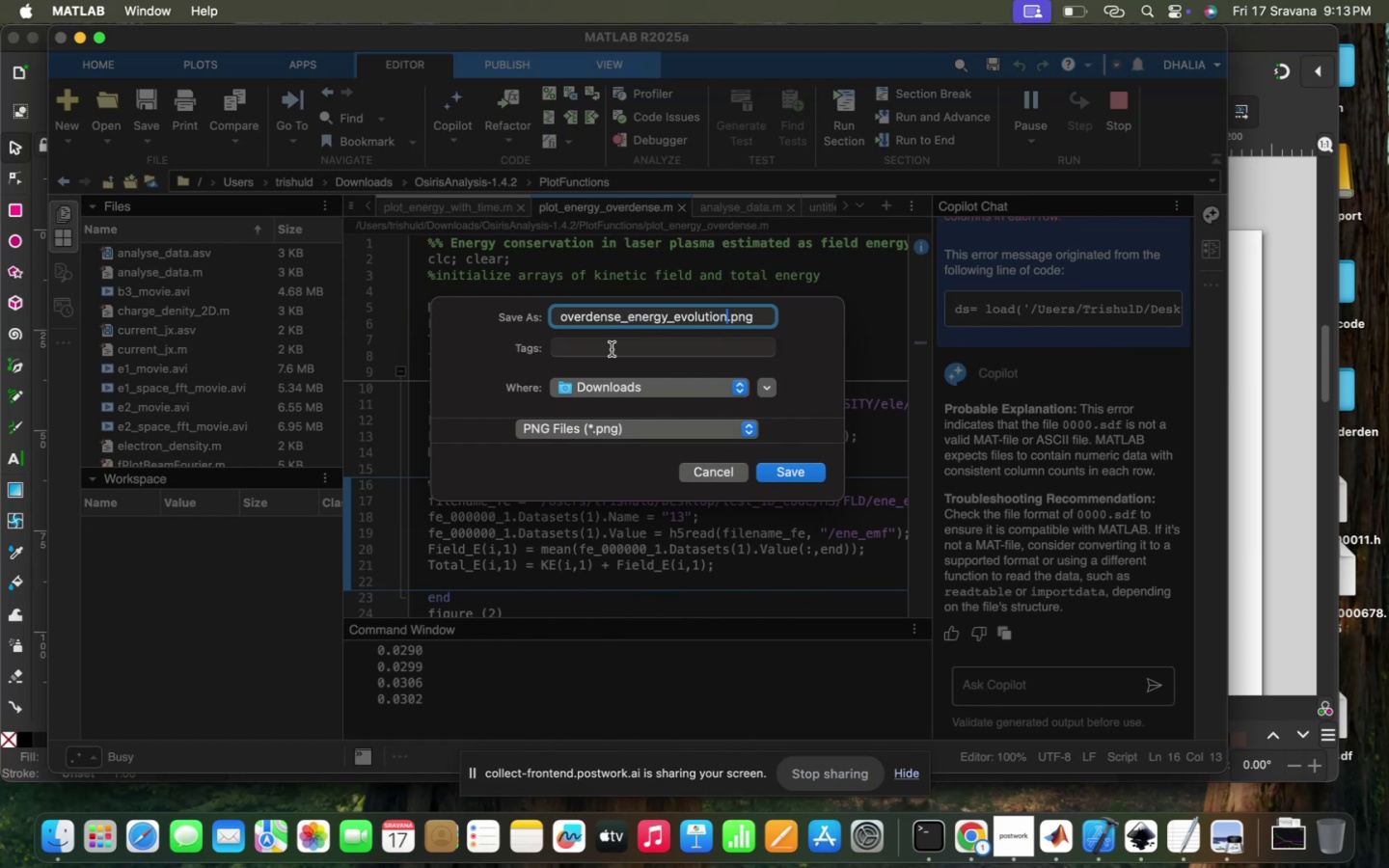 
key(Enter)
 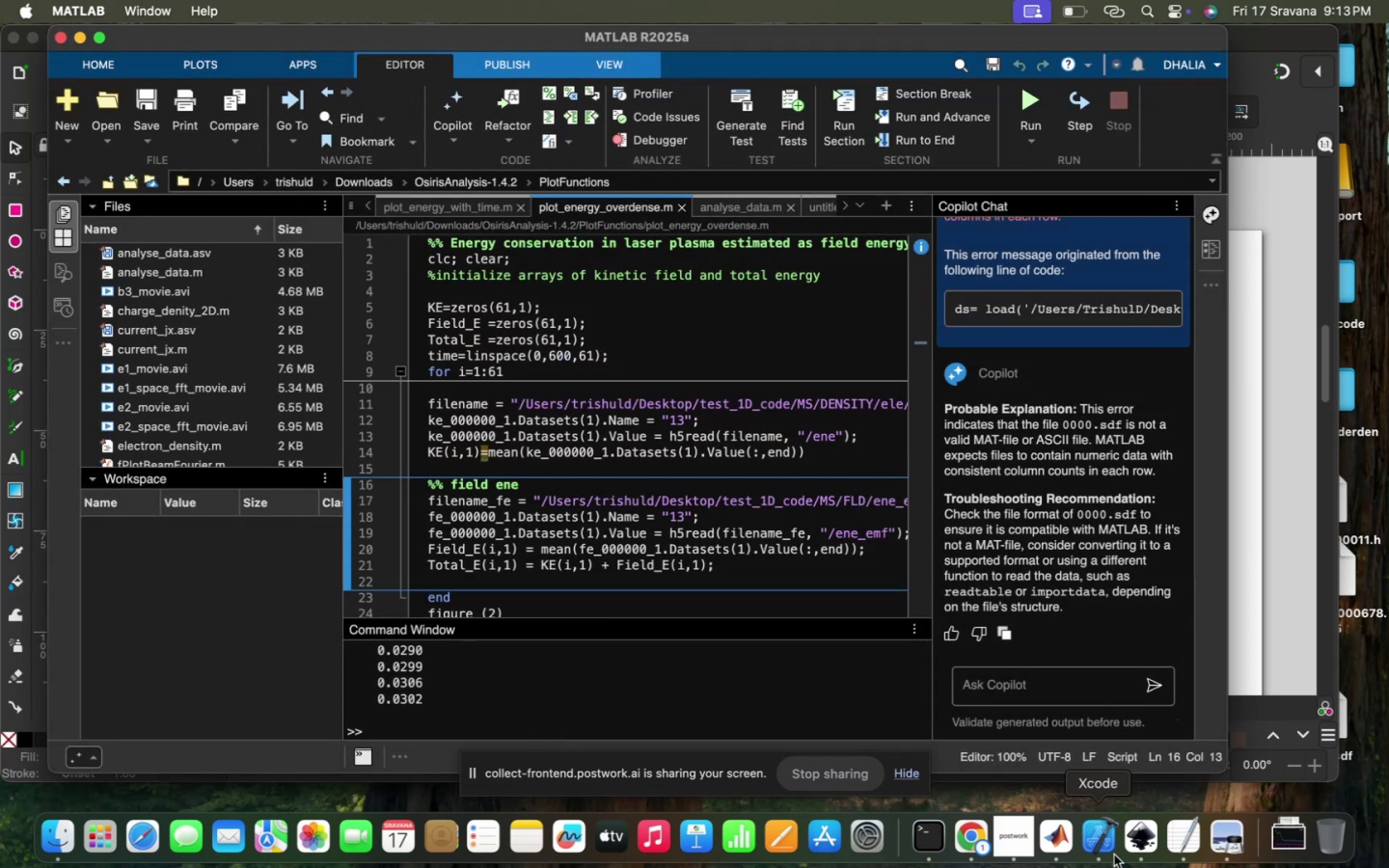 
left_click([1140, 852])
 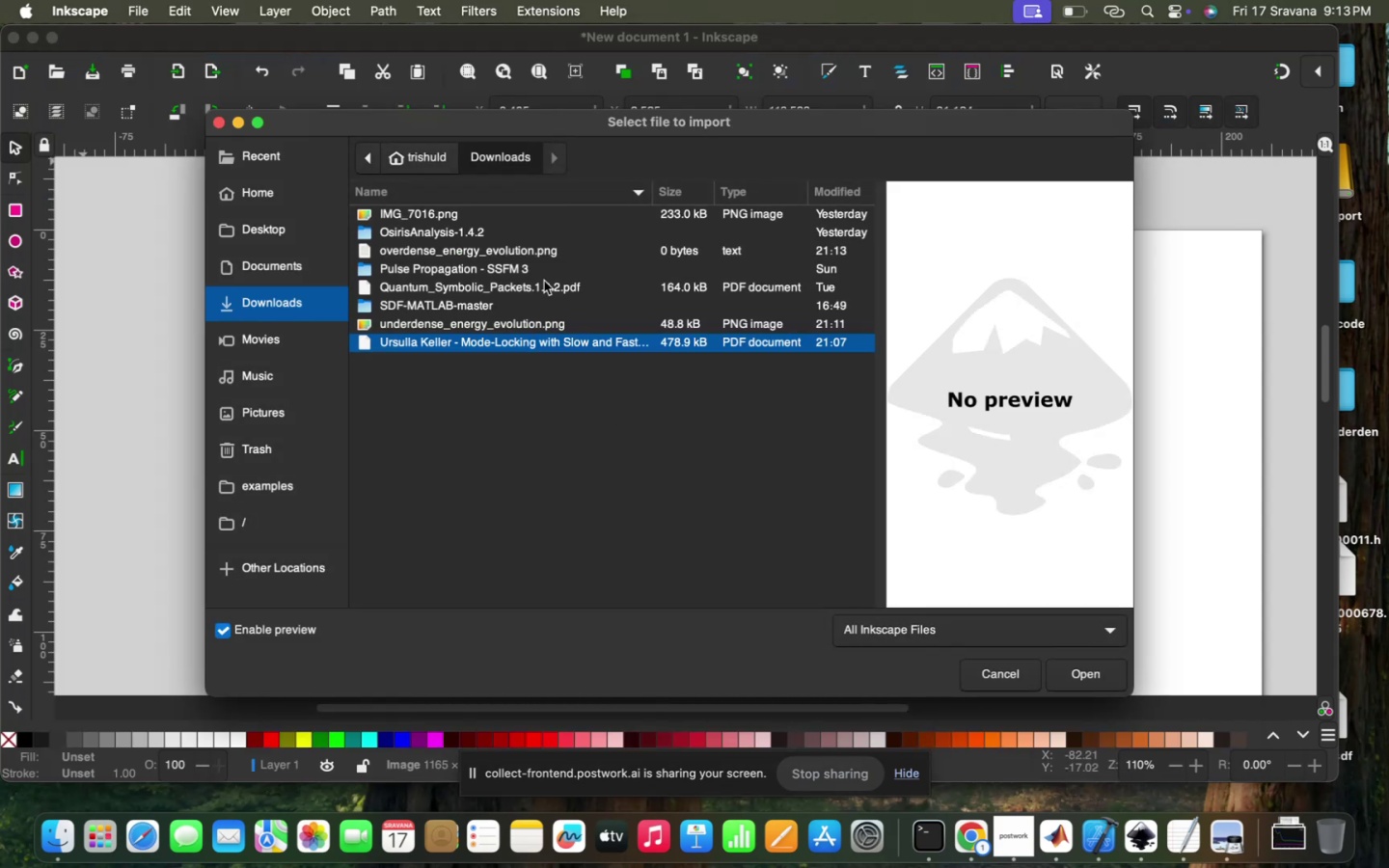 
left_click([543, 252])
 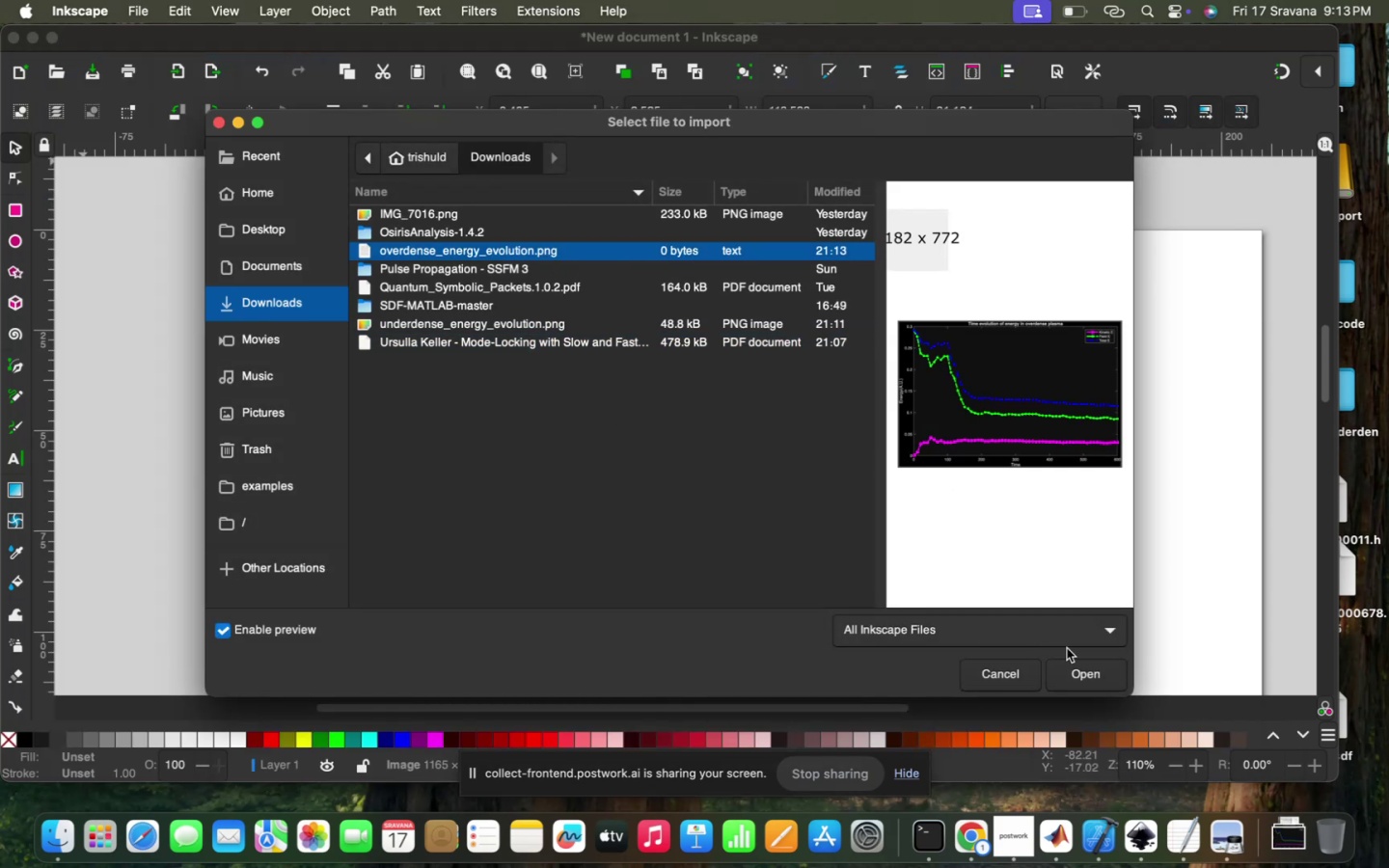 
left_click([1068, 665])
 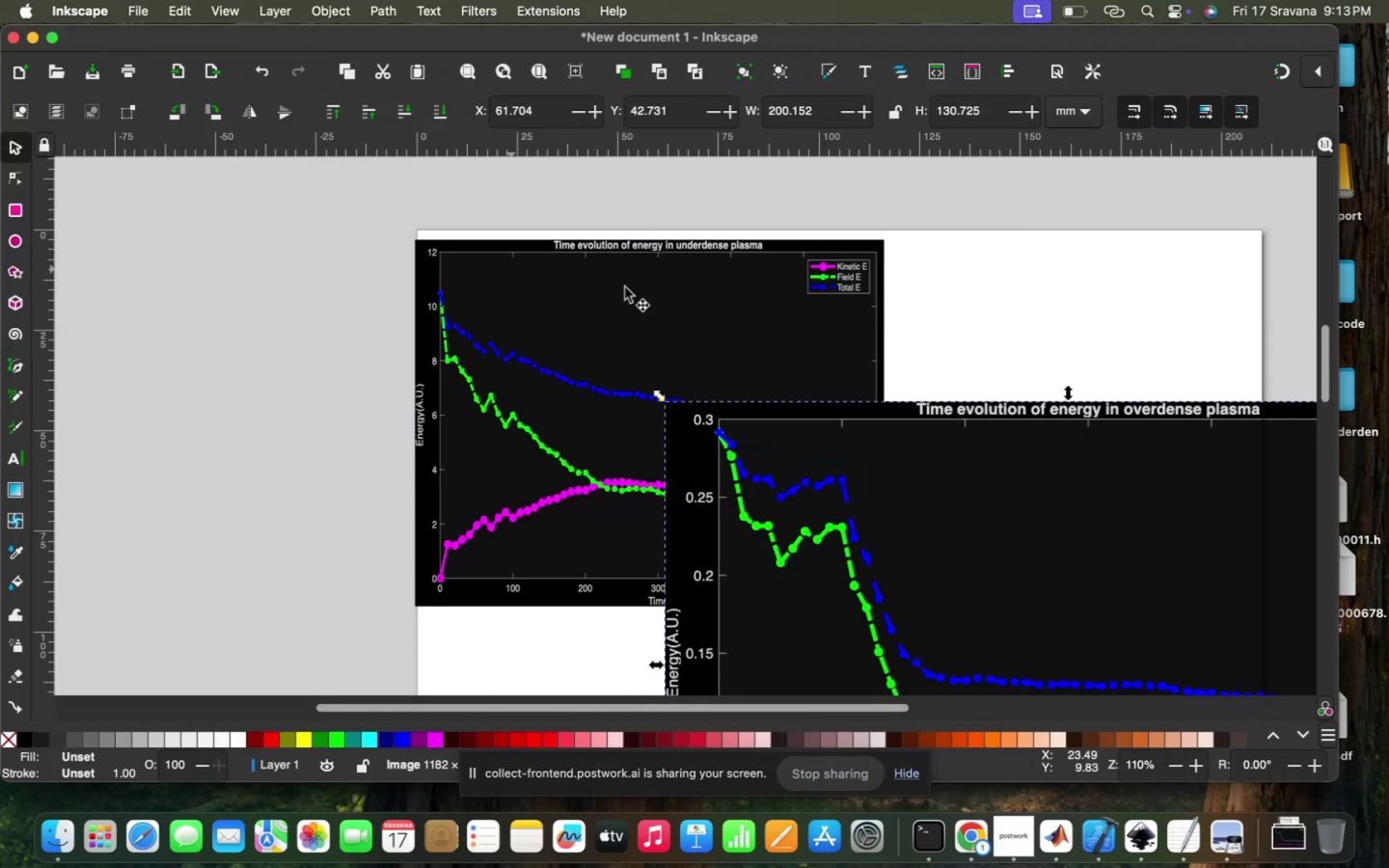 
scroll: coordinate [802, 440], scroll_direction: down, amount: 13.0
 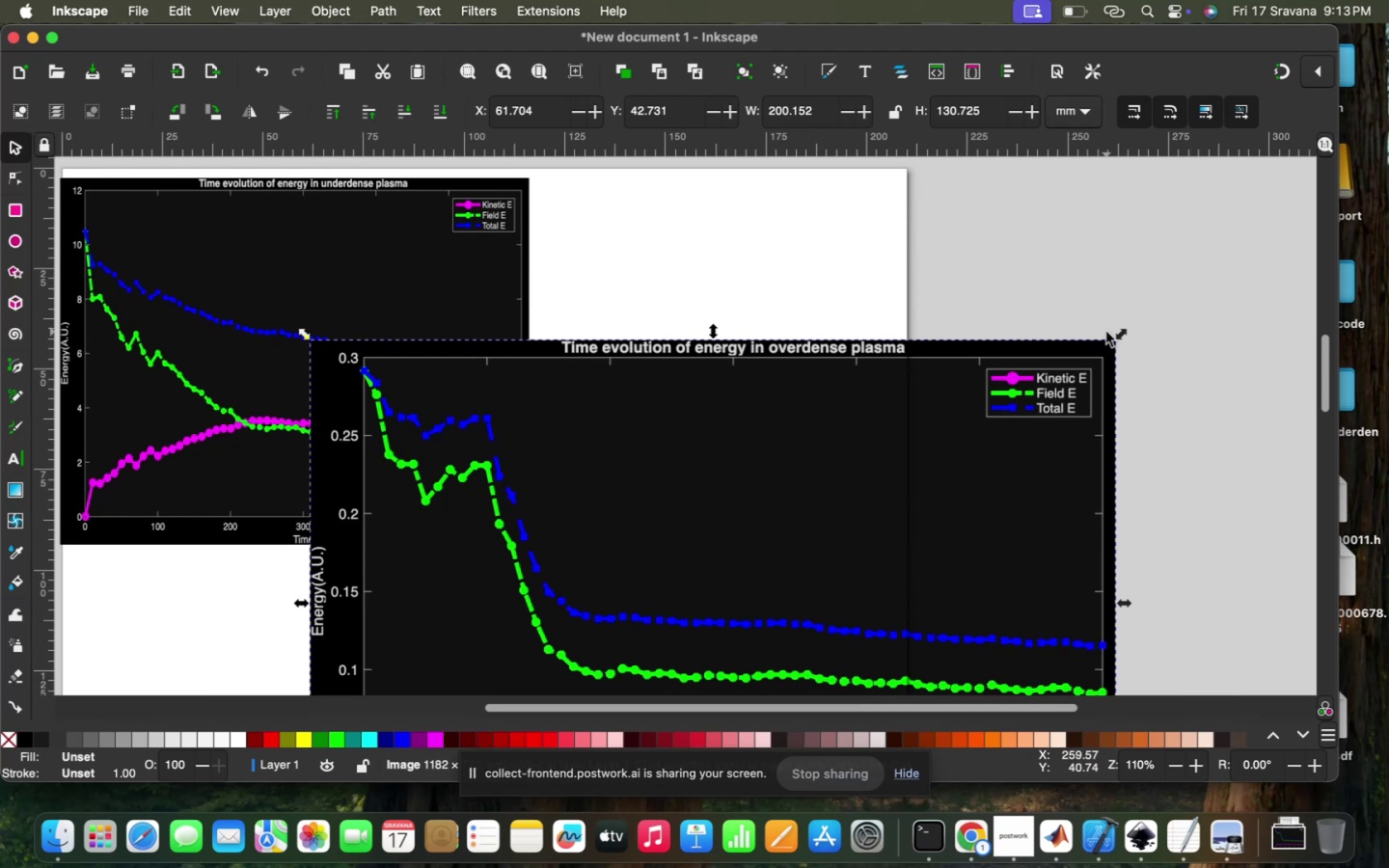 
left_click_drag(start_coordinate=[1122, 336], to_coordinate=[789, 546])
 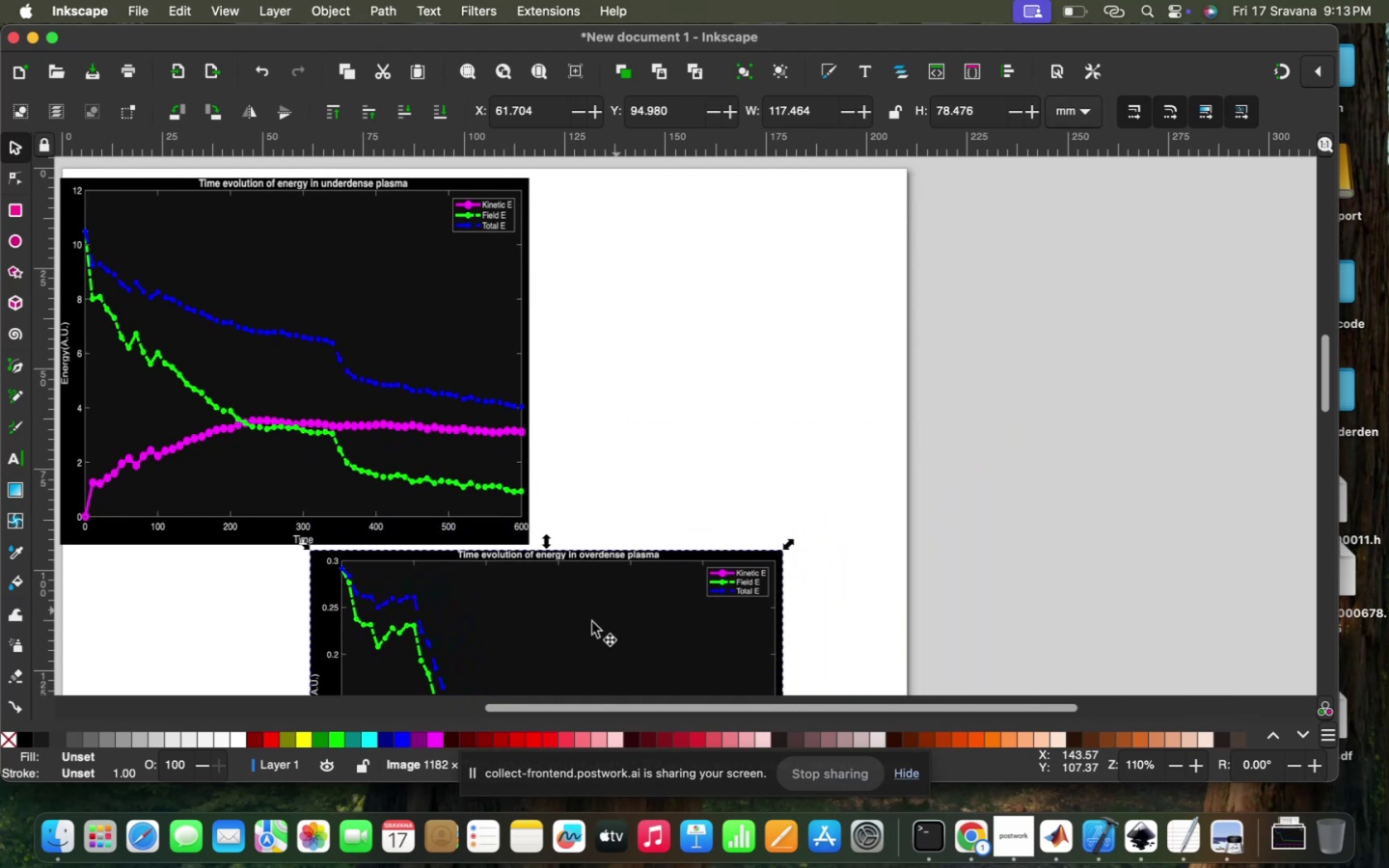 
left_click_drag(start_coordinate=[587, 625], to_coordinate=[816, 245])
 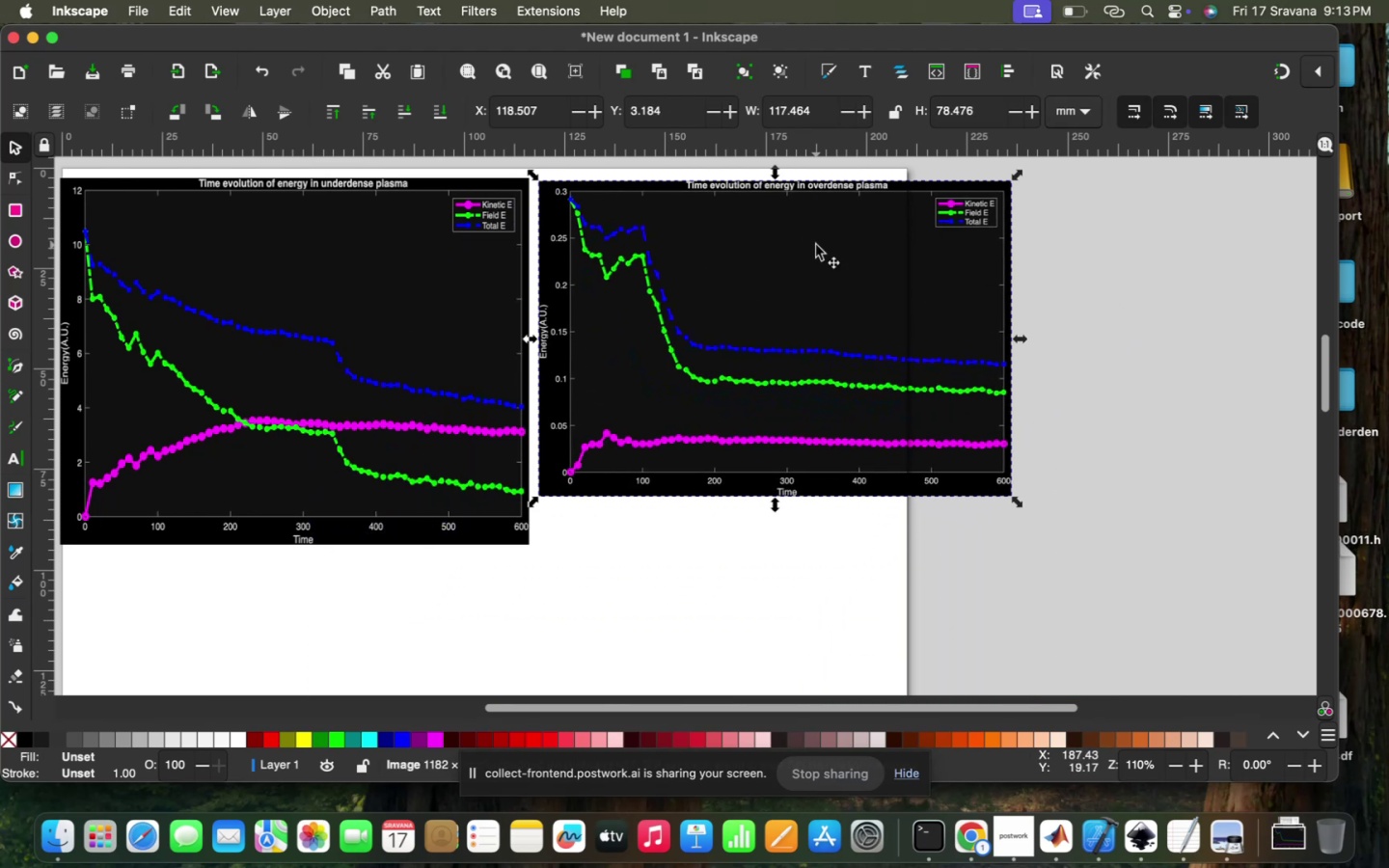 
left_click_drag(start_coordinate=[816, 244], to_coordinate=[801, 240])
 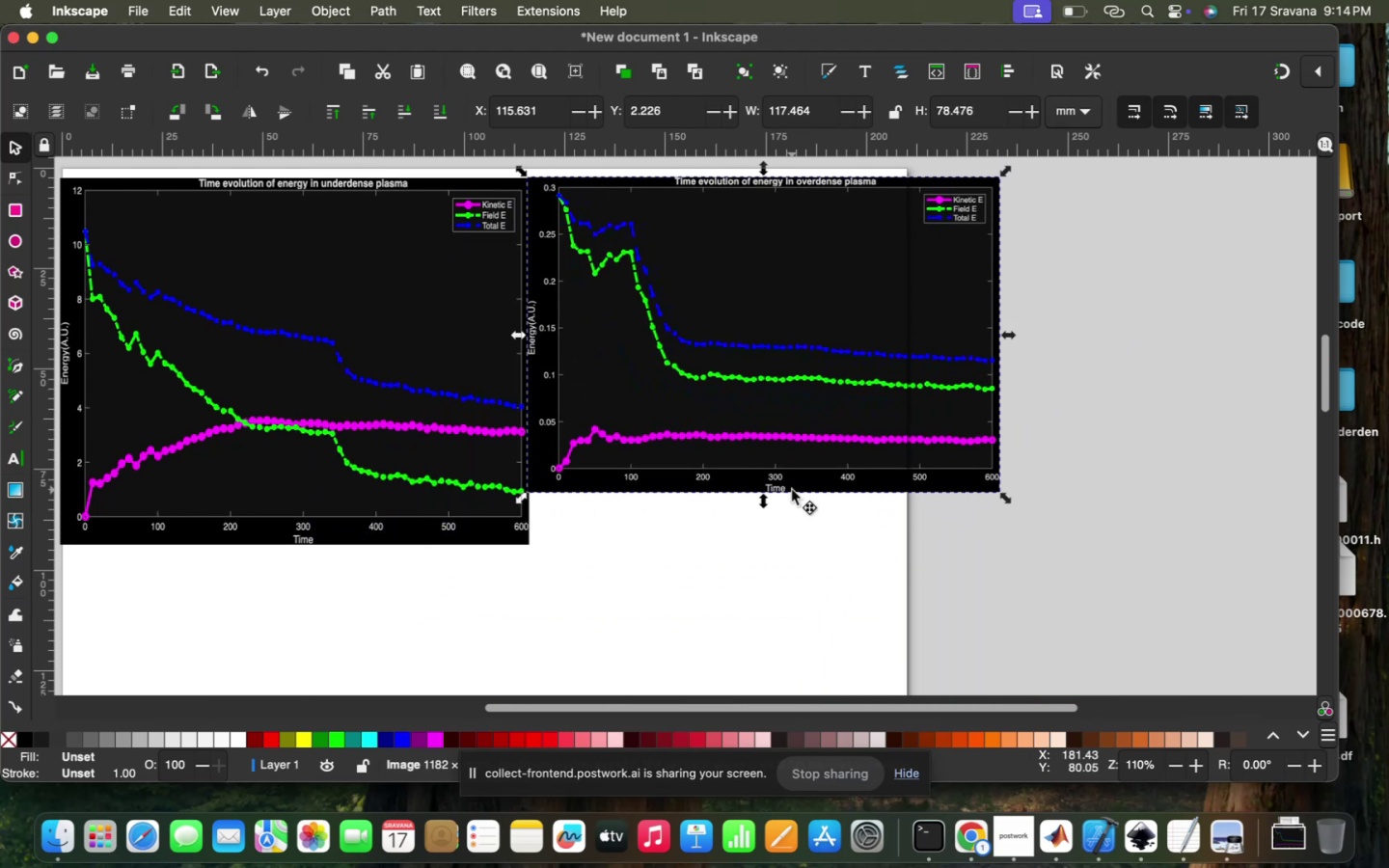 
double_click([780, 538])
 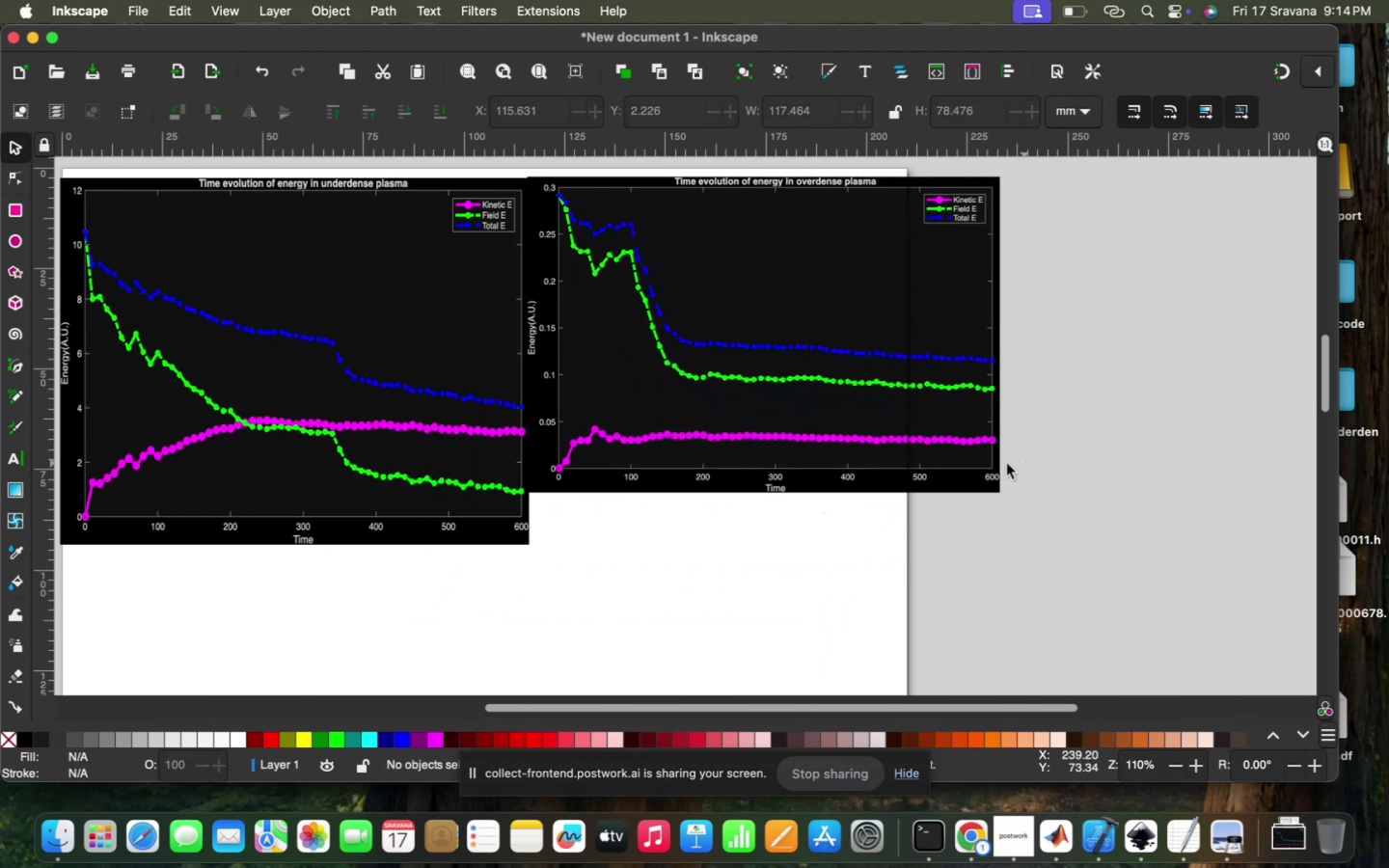 
left_click([974, 474])
 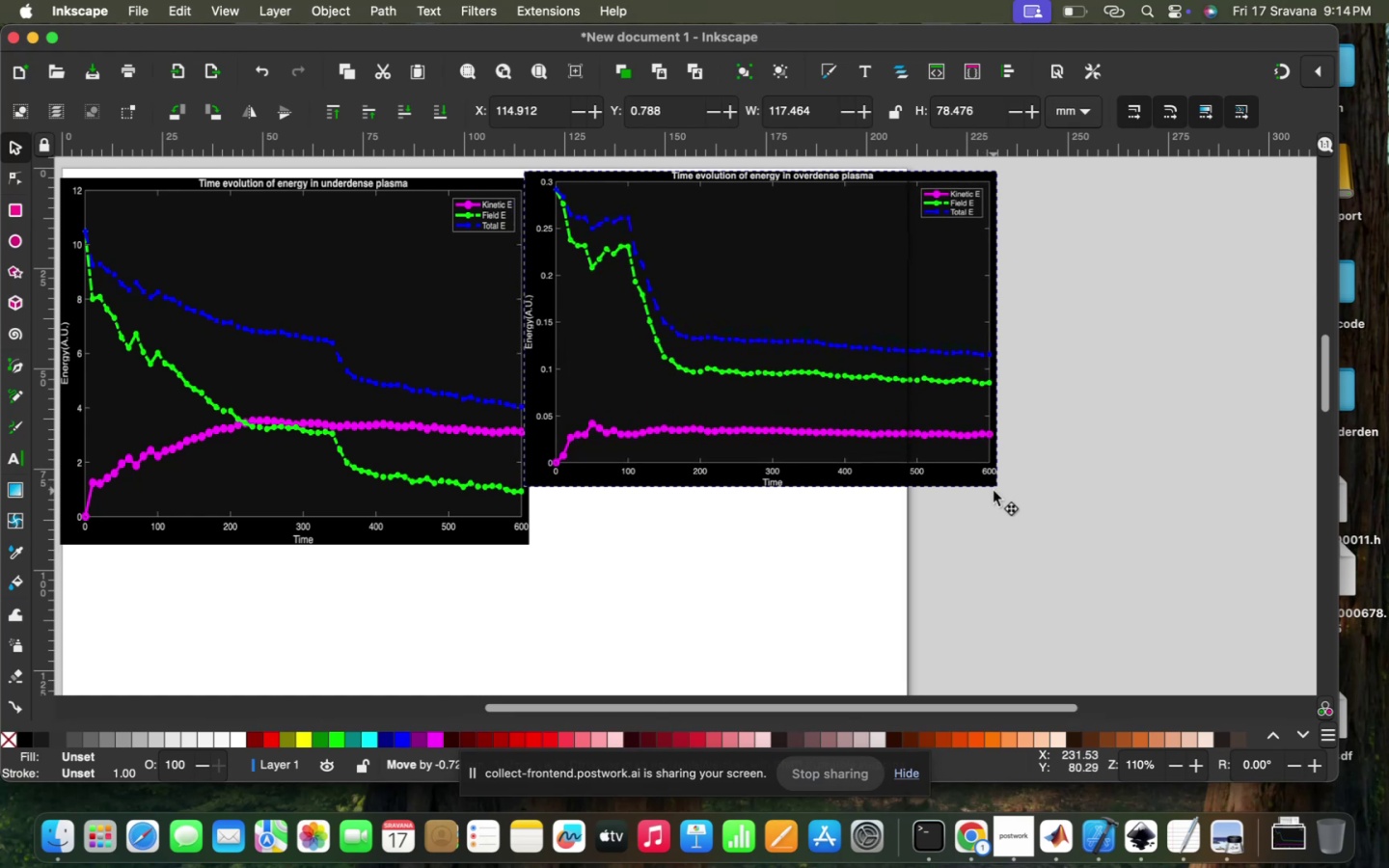 
left_click([994, 489])
 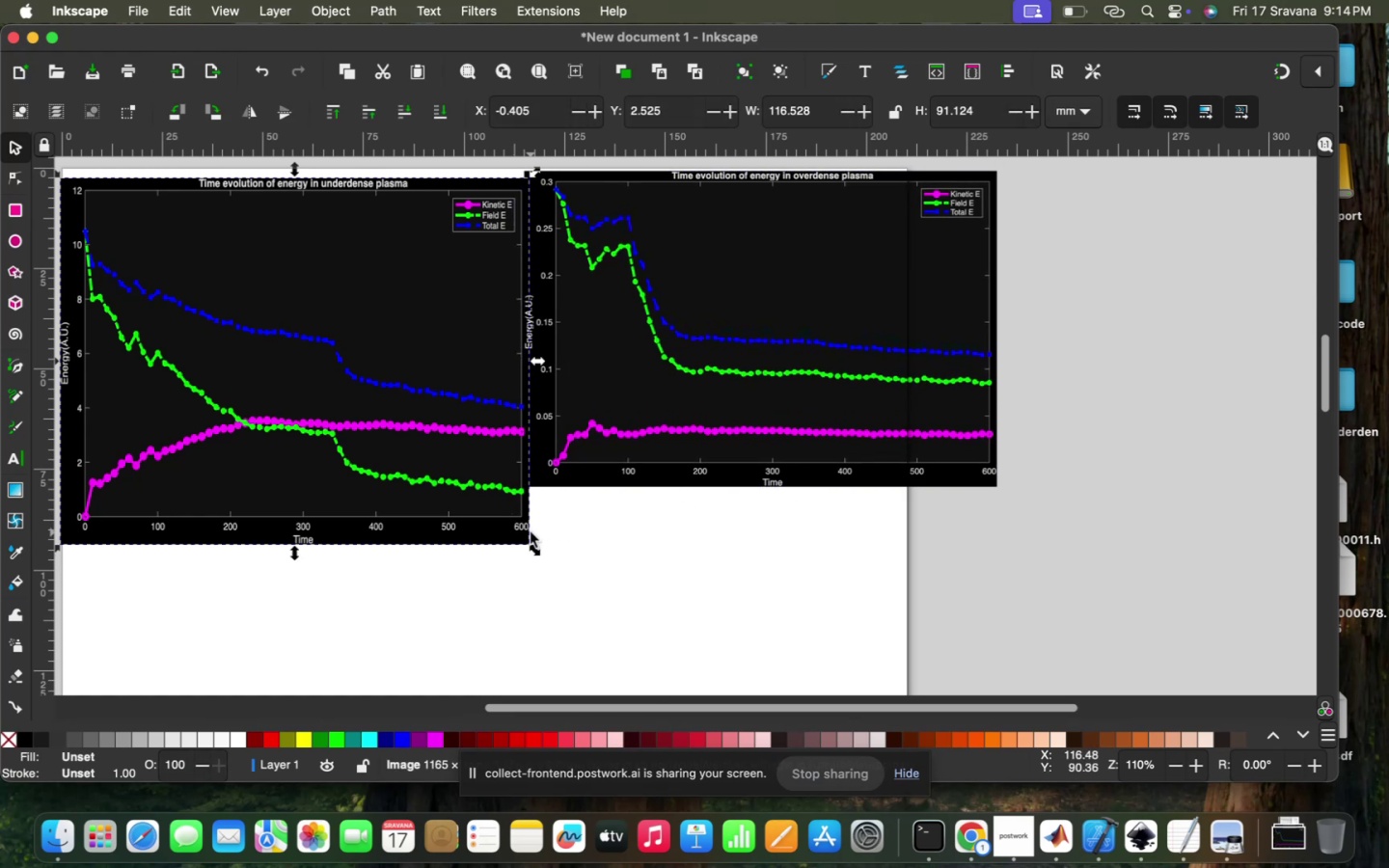 
left_click_drag(start_coordinate=[537, 548], to_coordinate=[455, 470])
 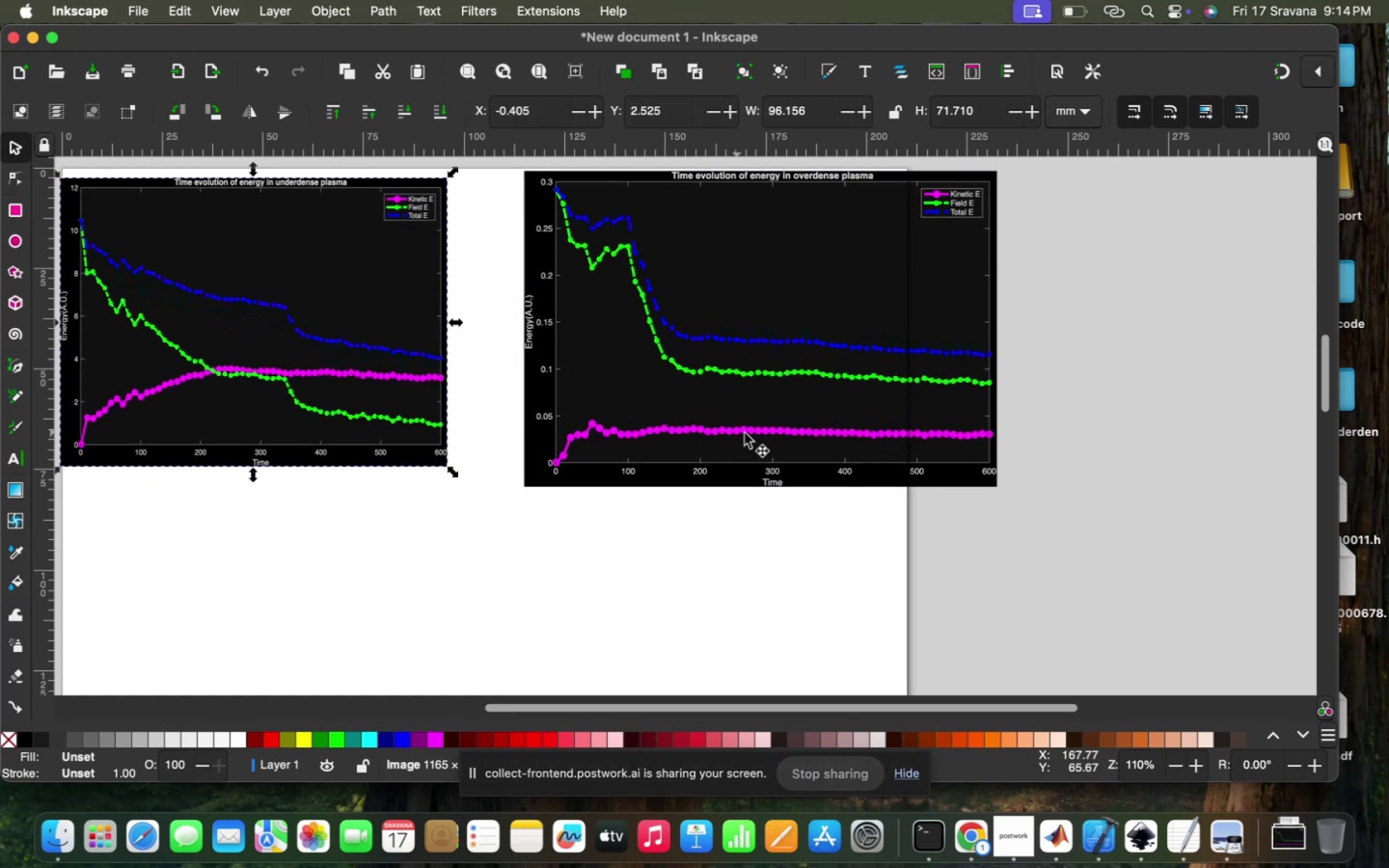 
left_click_drag(start_coordinate=[745, 433], to_coordinate=[664, 438])
 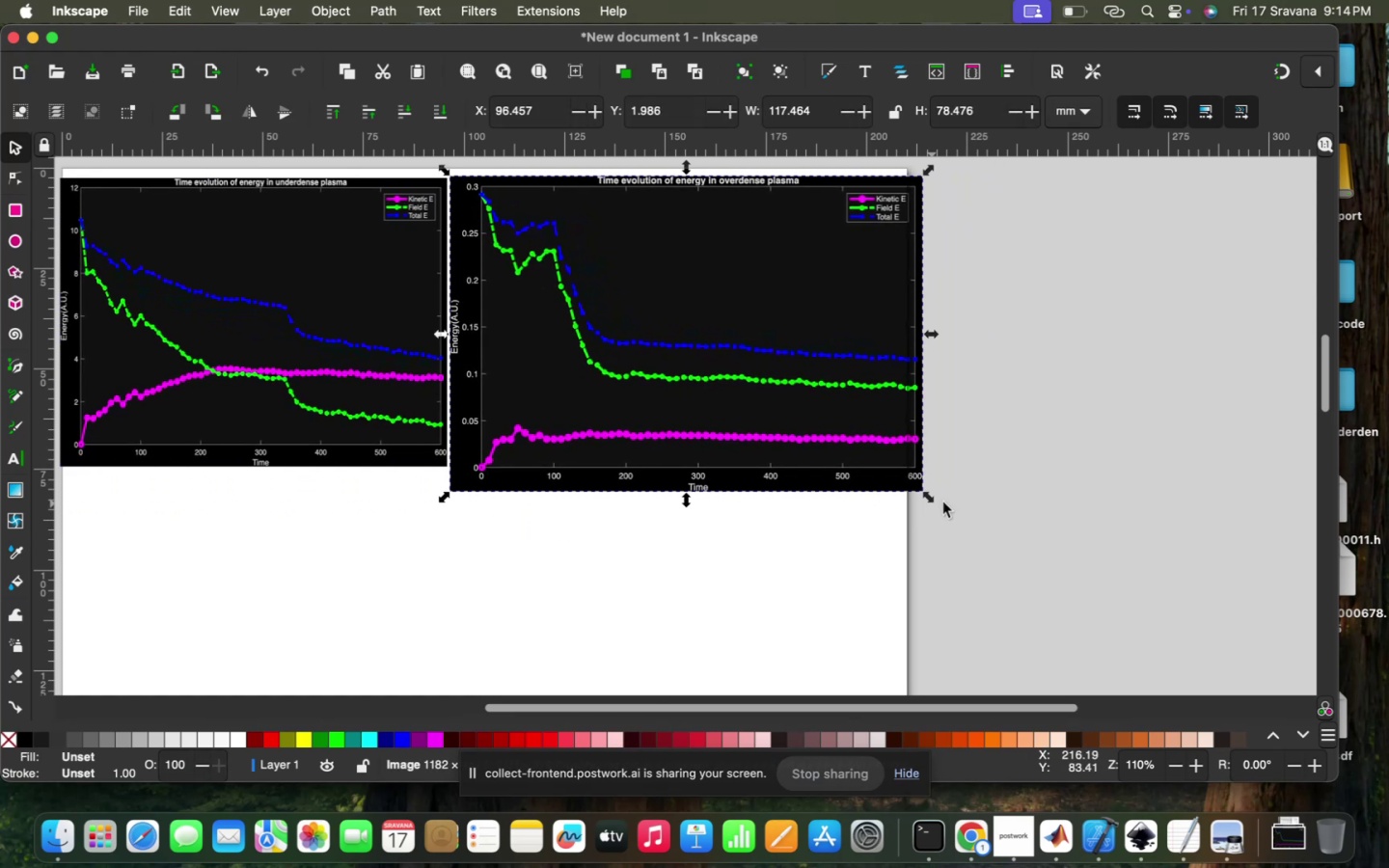 
left_click_drag(start_coordinate=[928, 498], to_coordinate=[863, 471])
 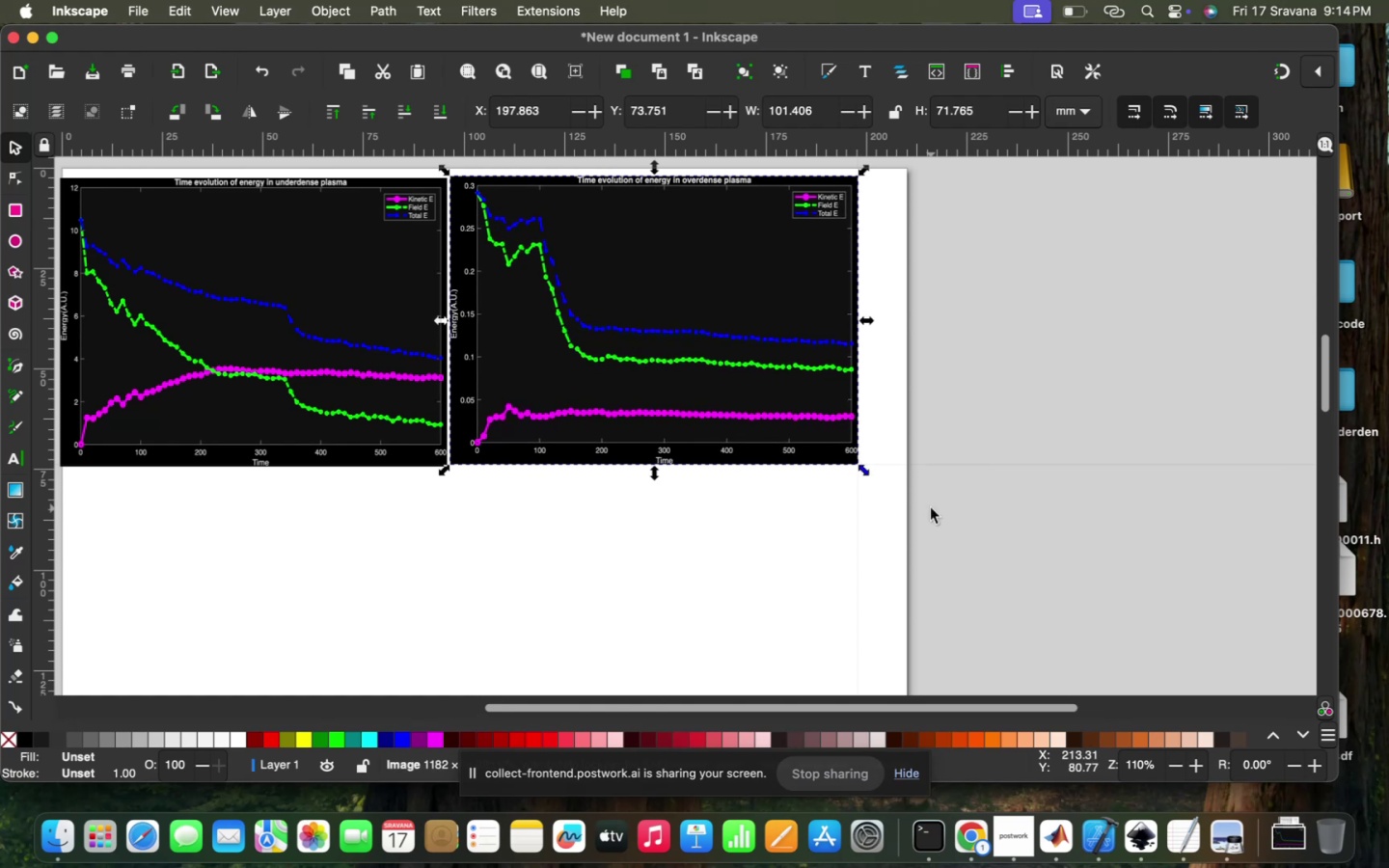 
double_click([931, 508])
 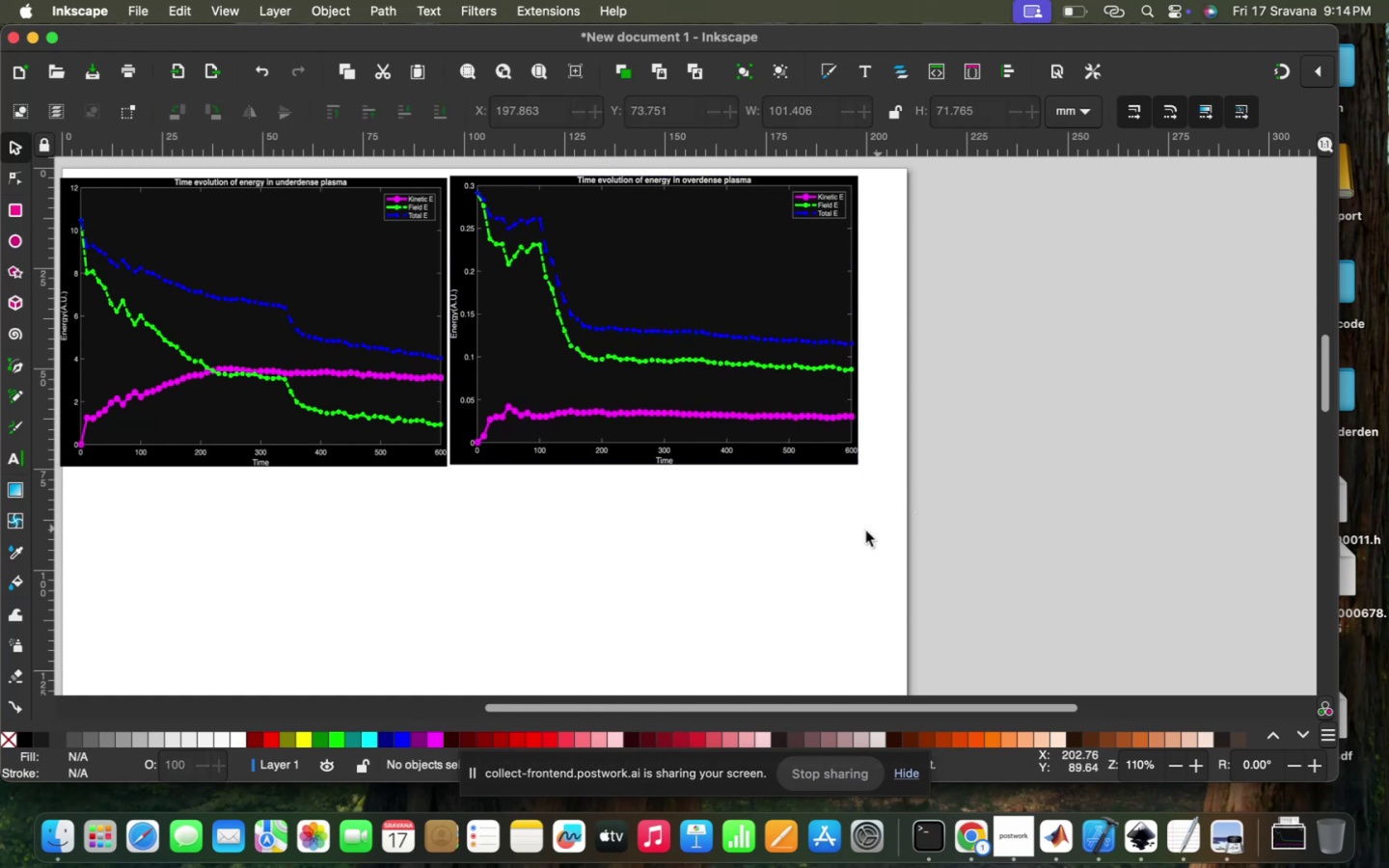 
scroll: coordinate [866, 531], scroll_direction: up, amount: 11.0
 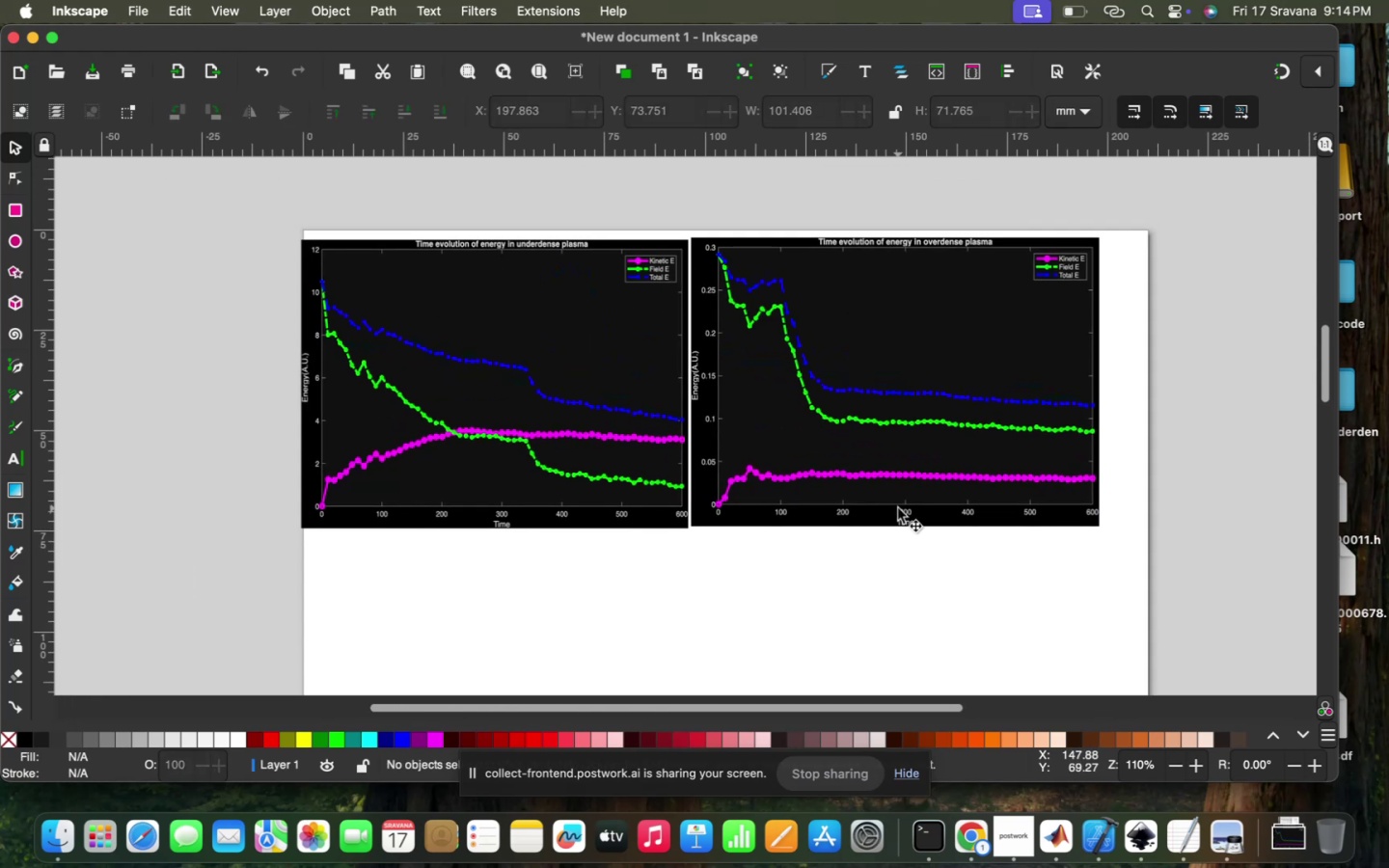 
left_click_drag(start_coordinate=[944, 467], to_coordinate=[940, 472])
 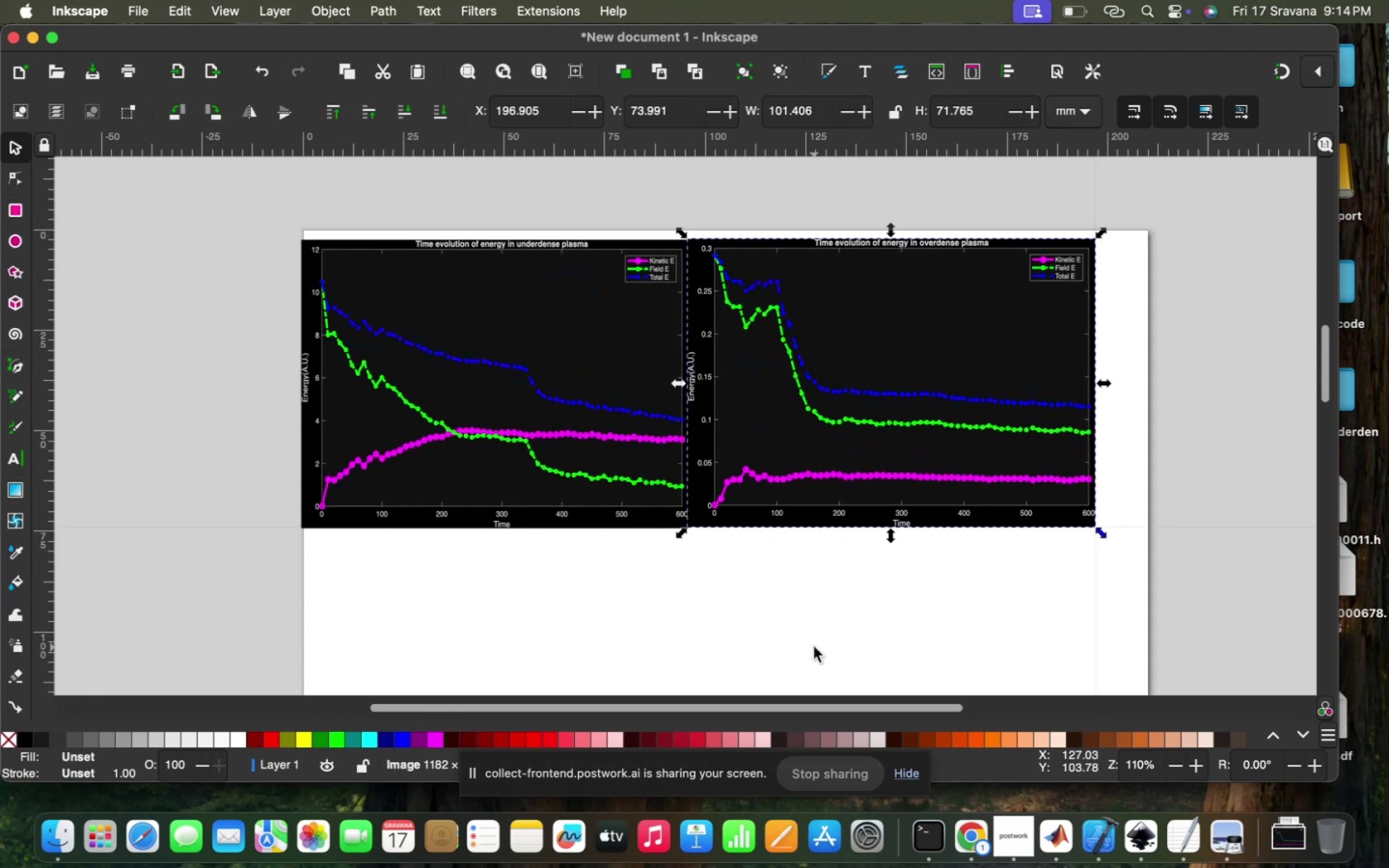 
left_click([814, 647])
 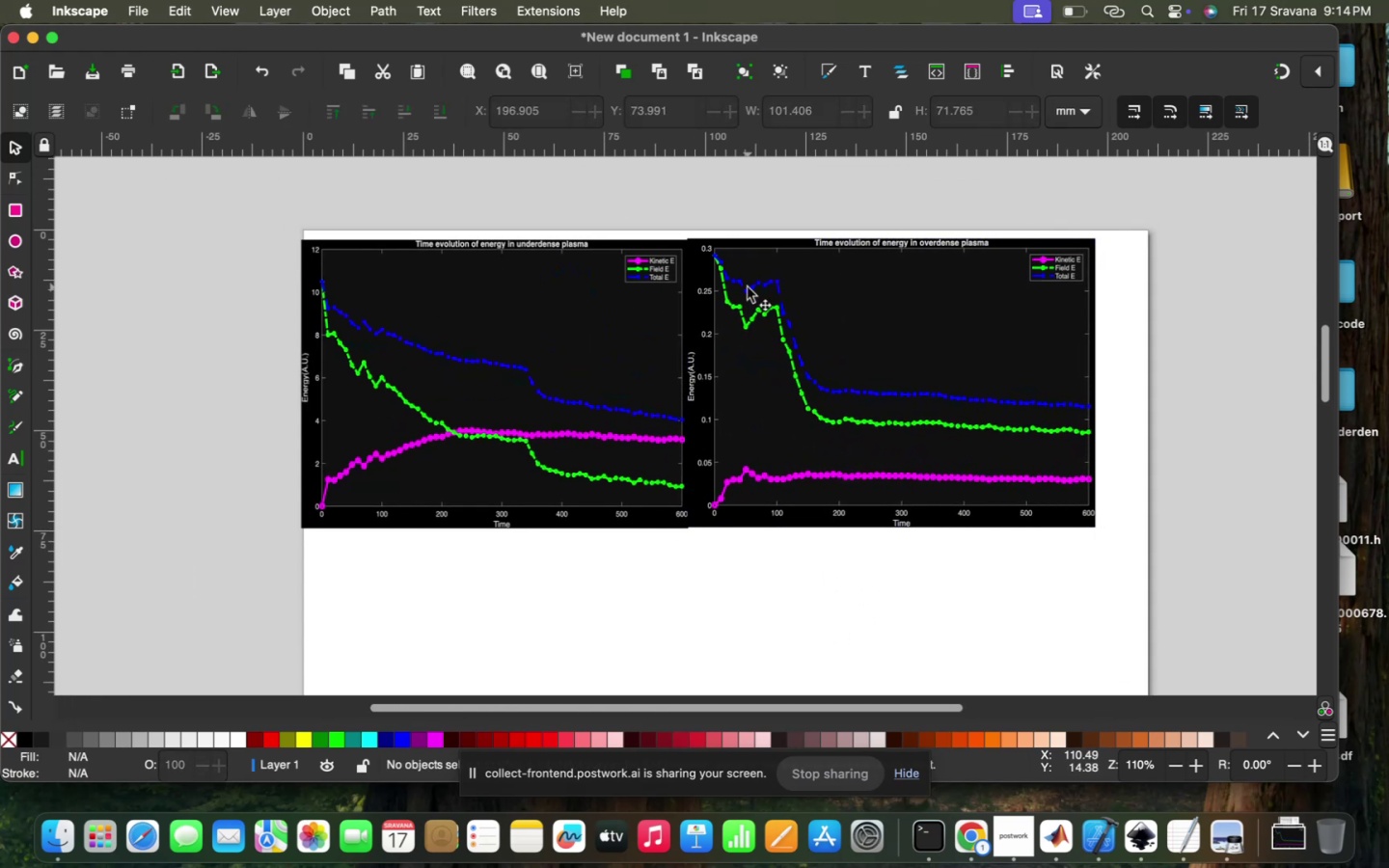 
key(ArrowDown)
 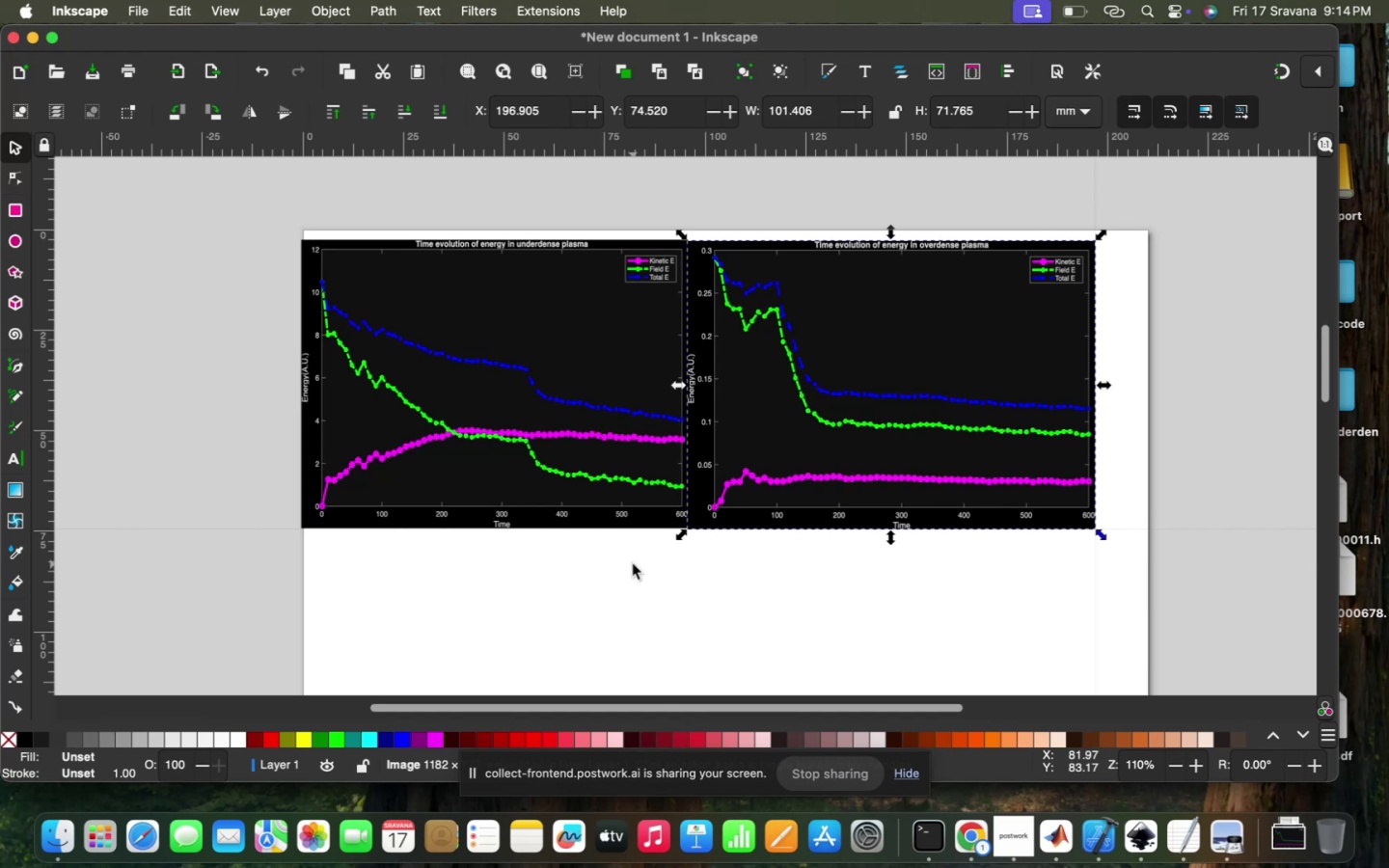 
left_click([616, 595])
 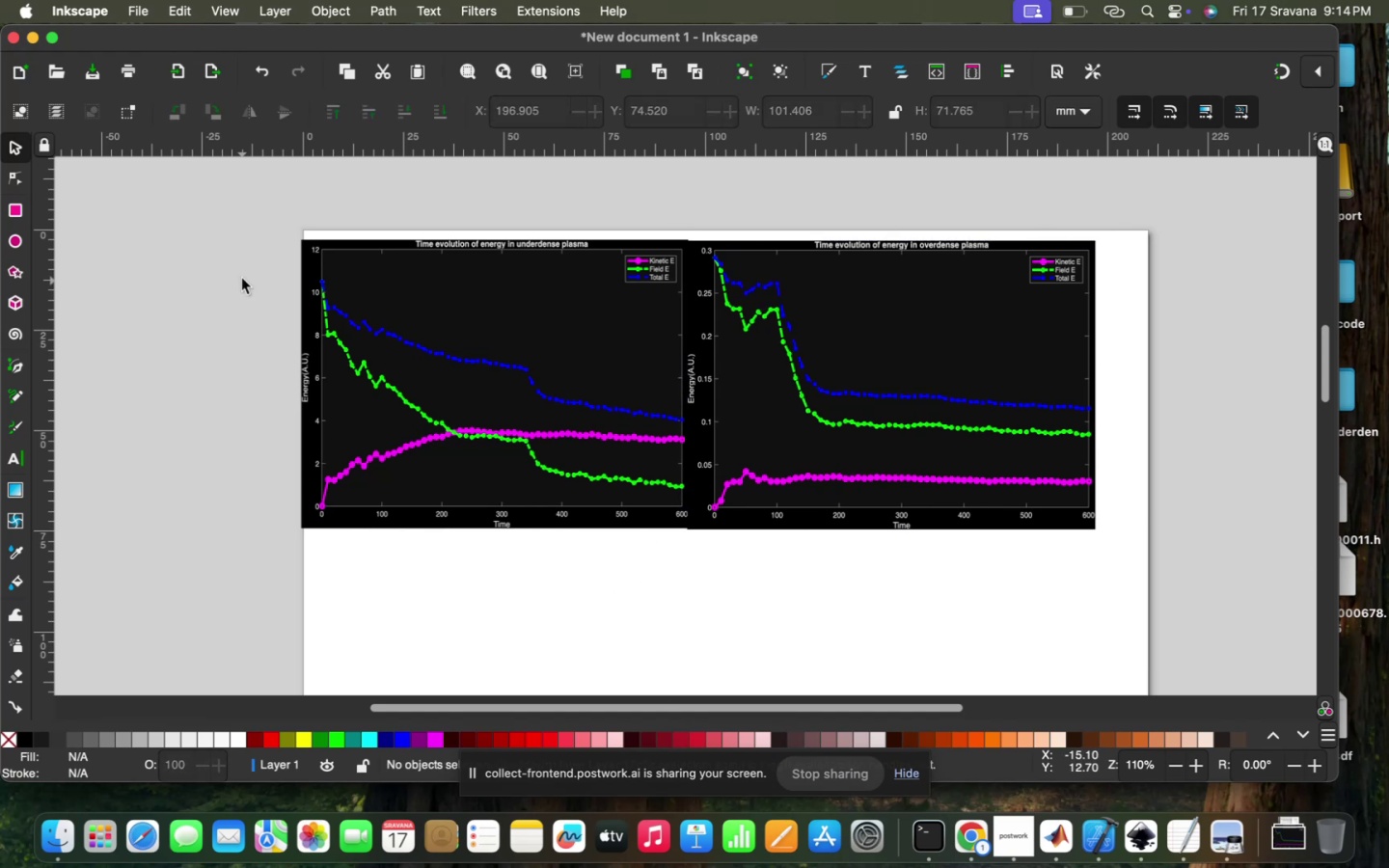 
left_click_drag(start_coordinate=[238, 229], to_coordinate=[1136, 595])
 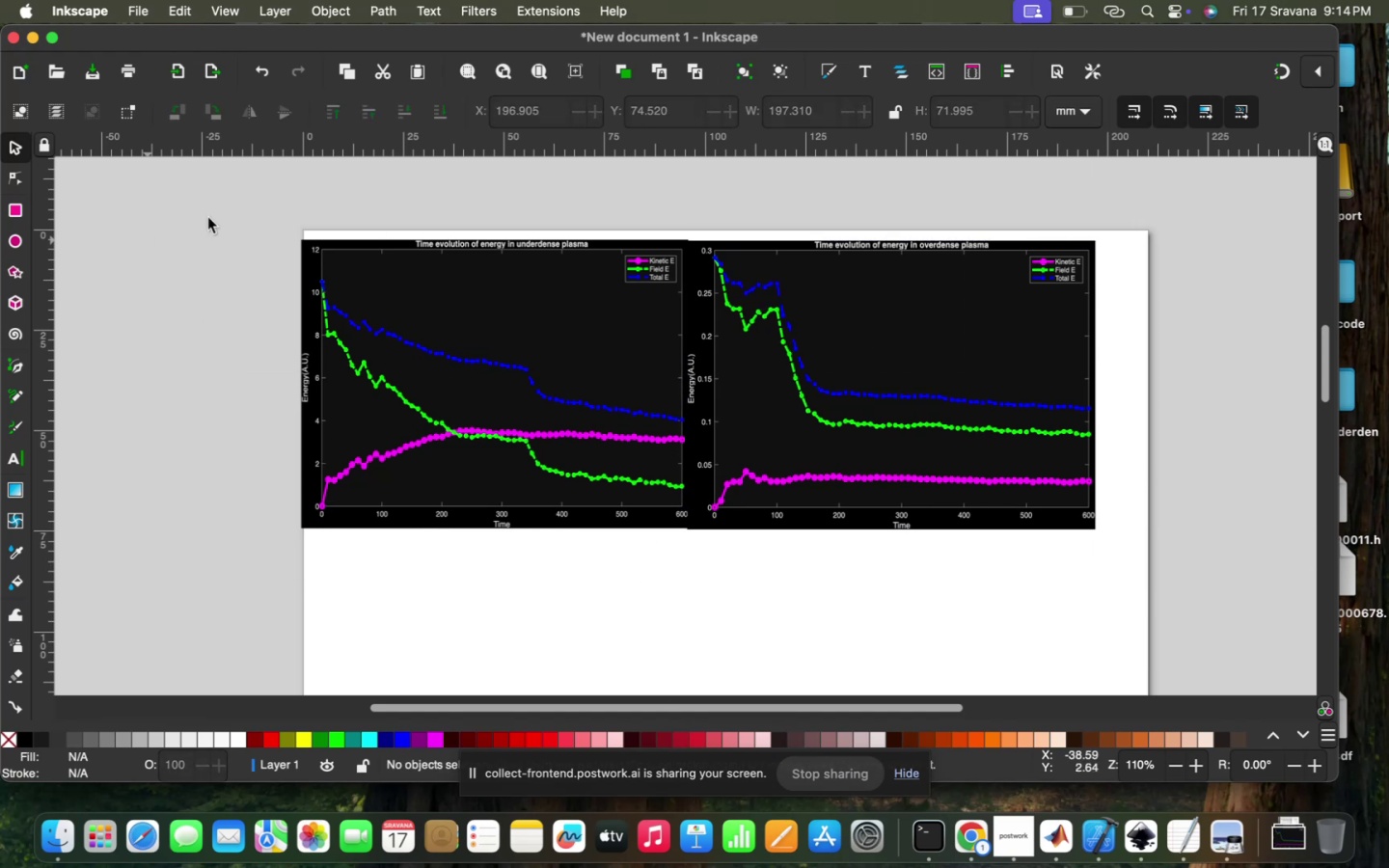 
left_click_drag(start_coordinate=[255, 209], to_coordinate=[962, 526])
 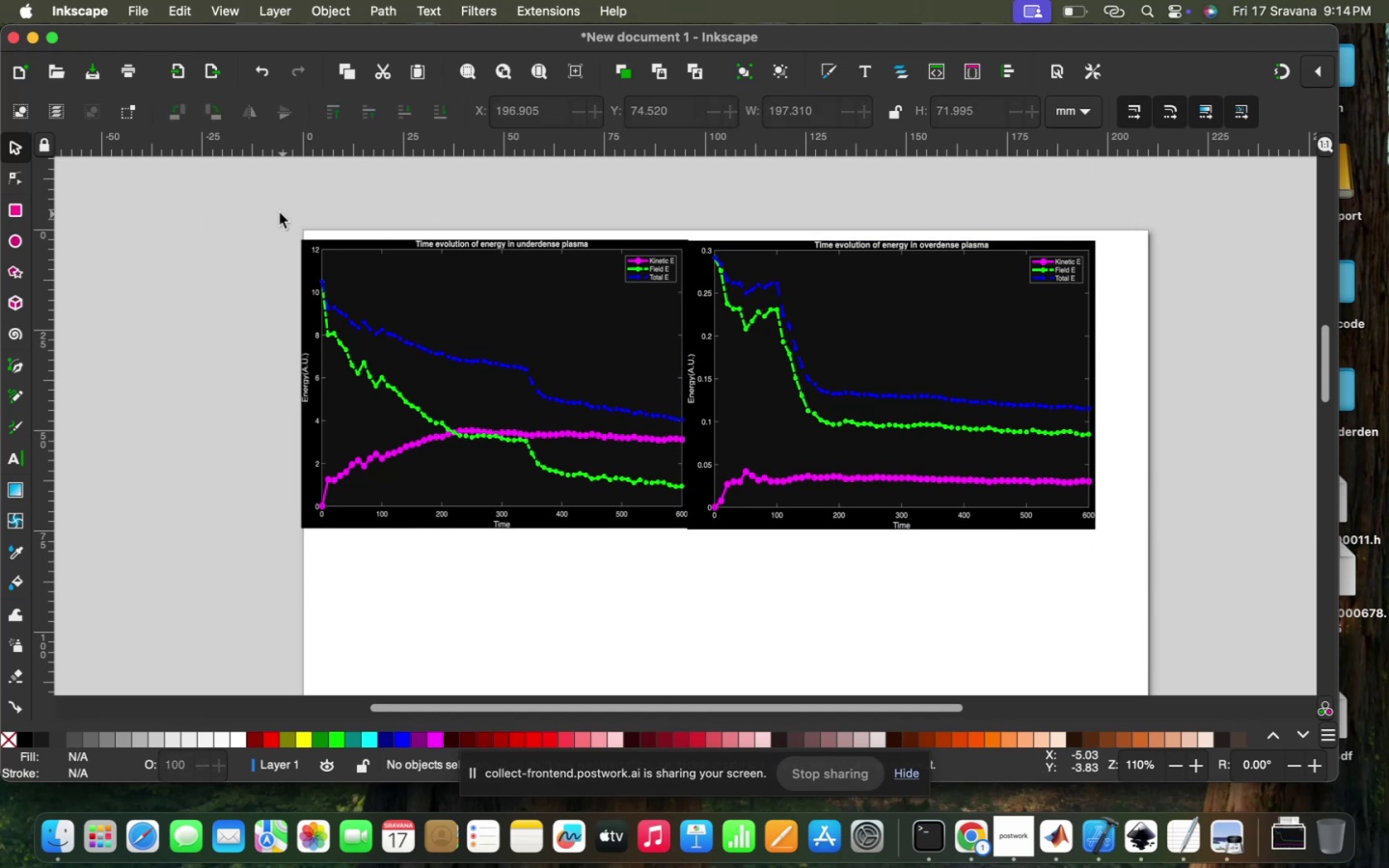 
left_click_drag(start_coordinate=[247, 205], to_coordinate=[1144, 592])
 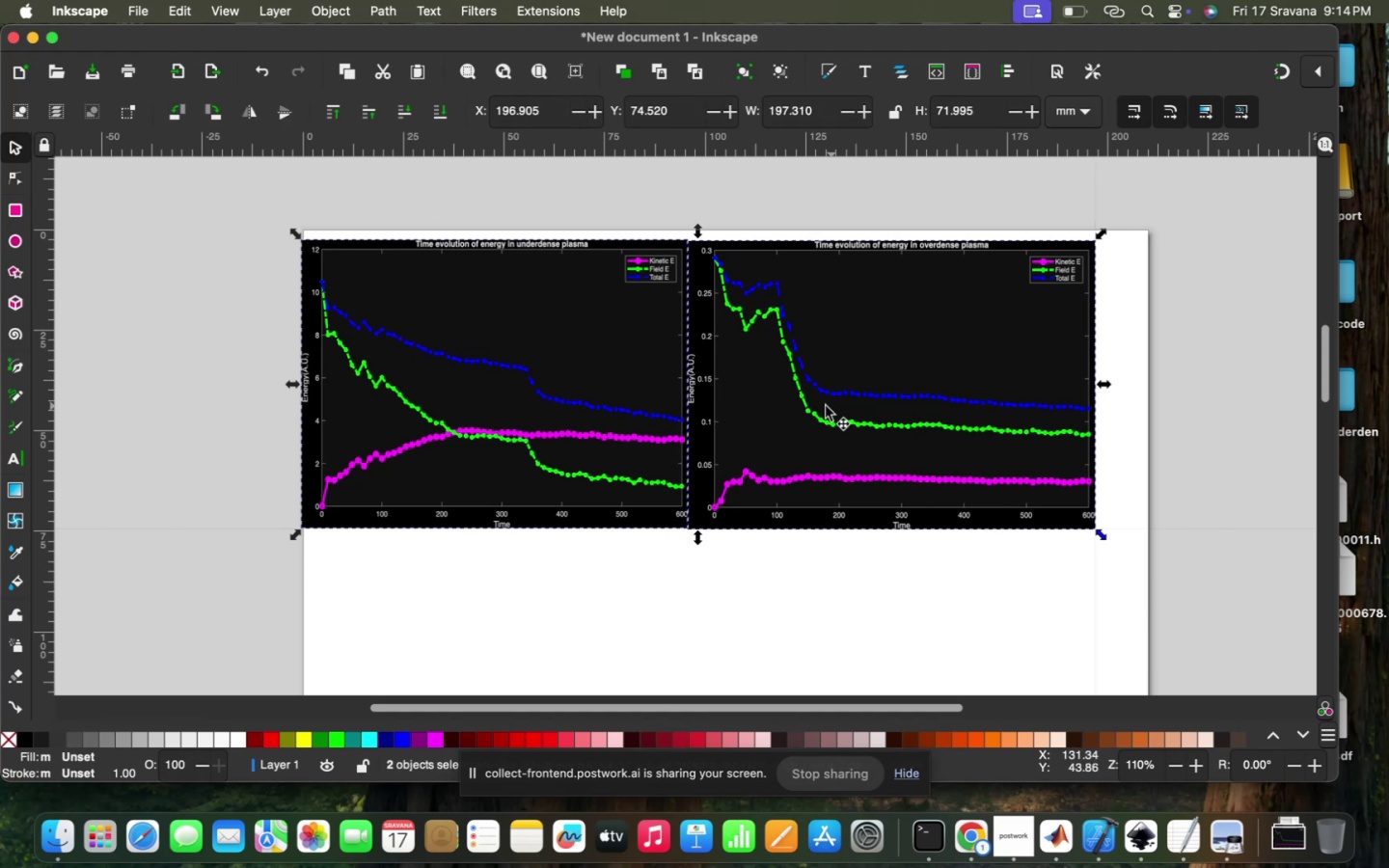 
right_click([826, 406])
 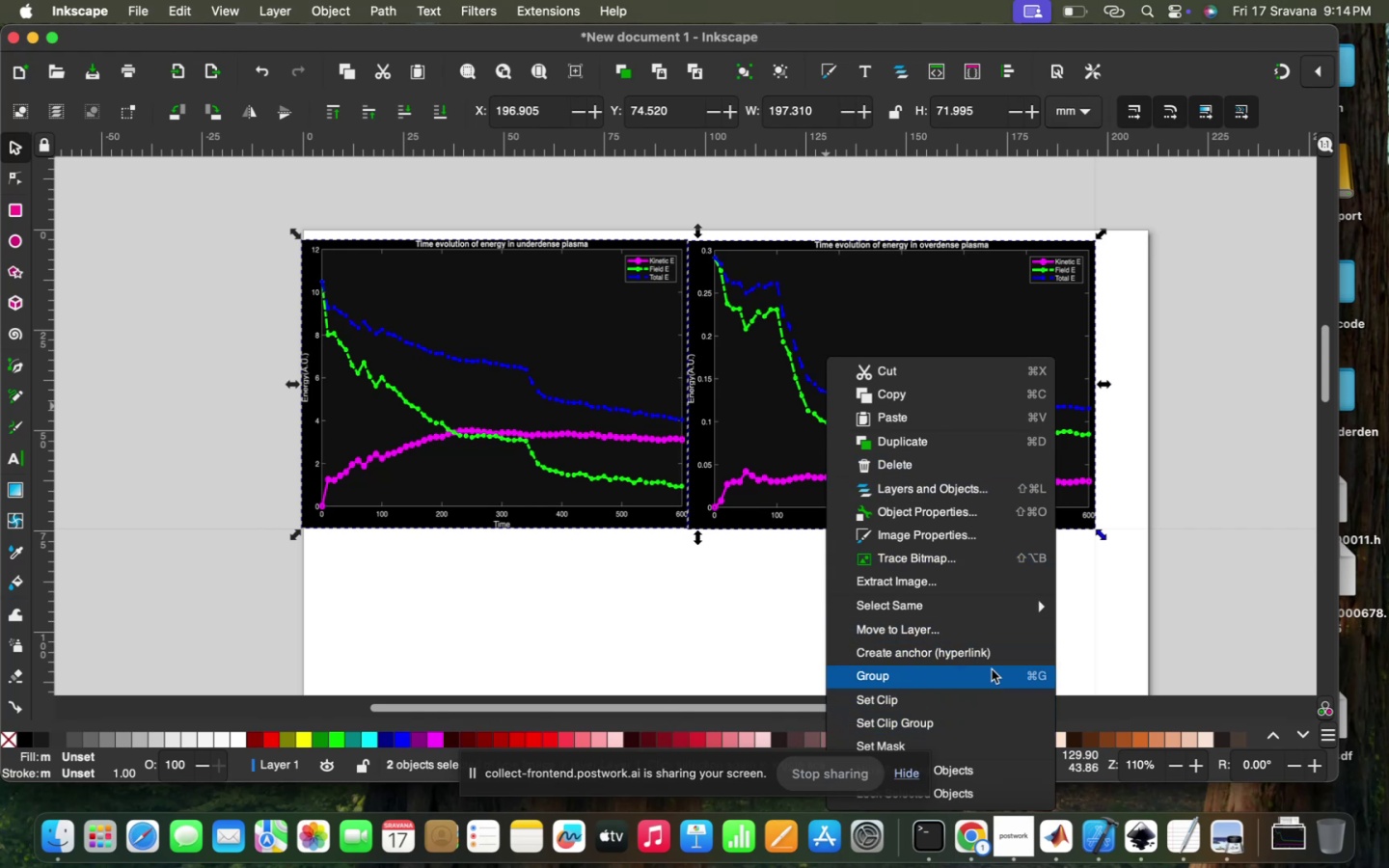 
mouse_move([1020, 605])
 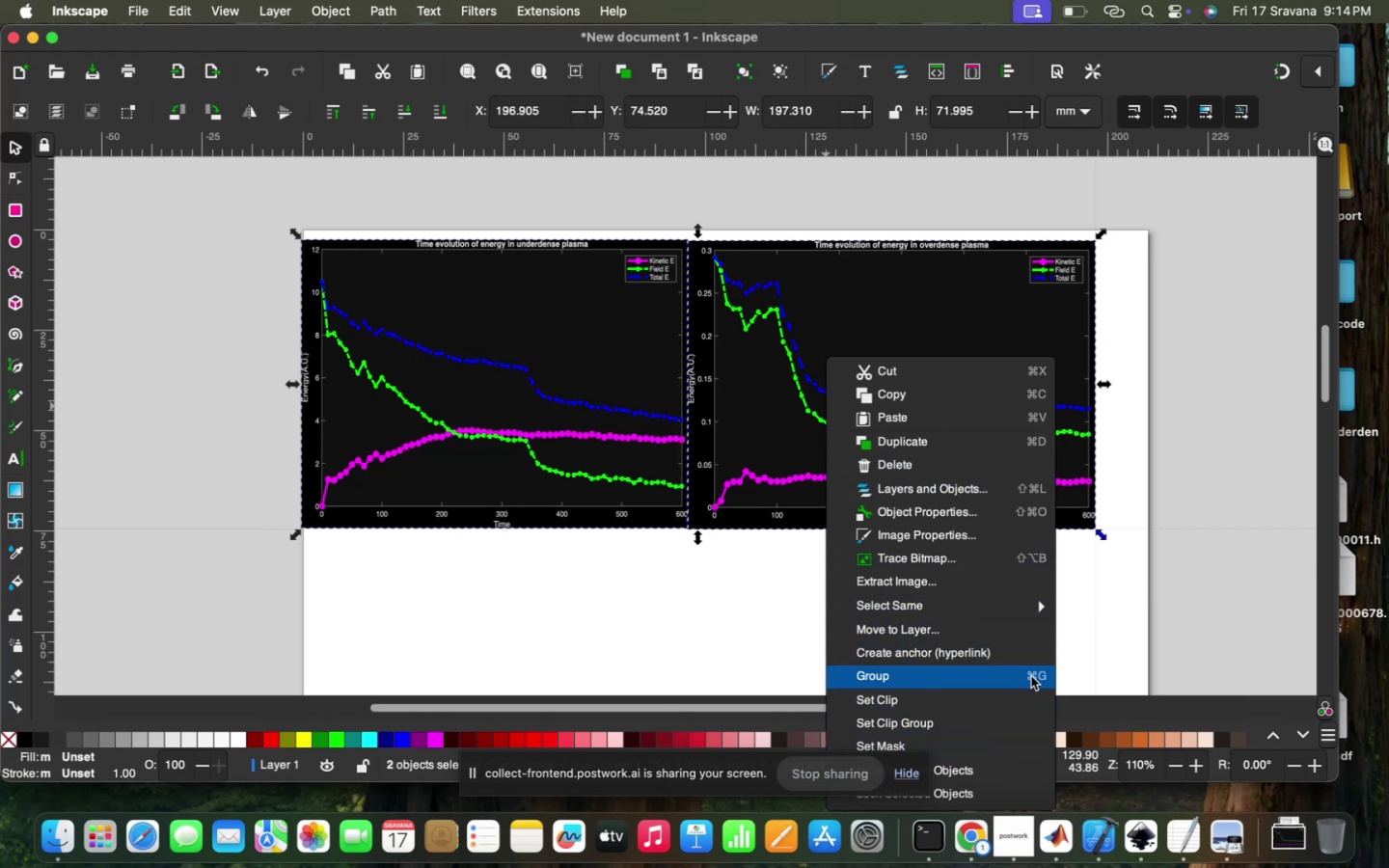 
wait(6.82)
 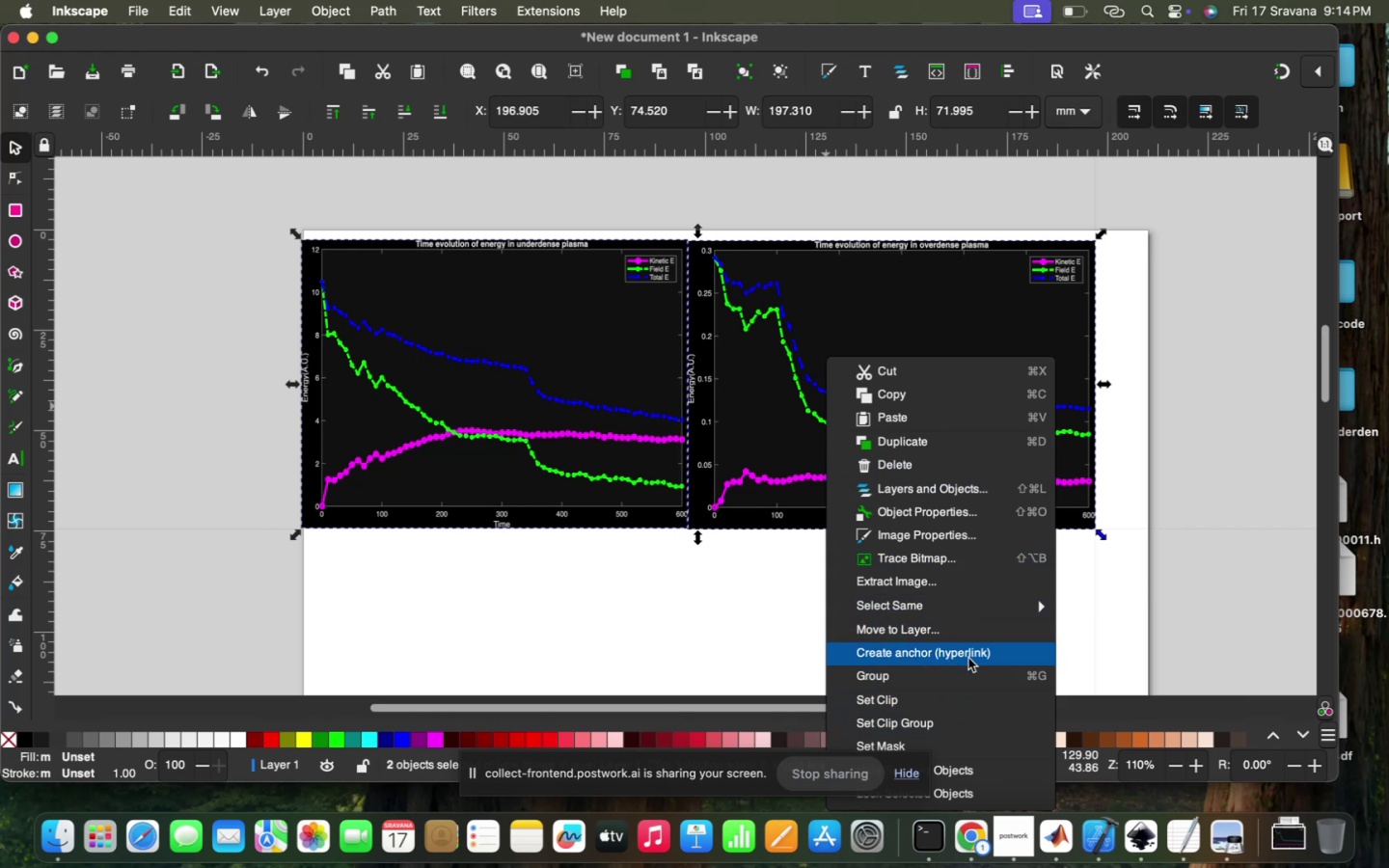 
left_click_drag(start_coordinate=[771, 410], to_coordinate=[788, 410])
 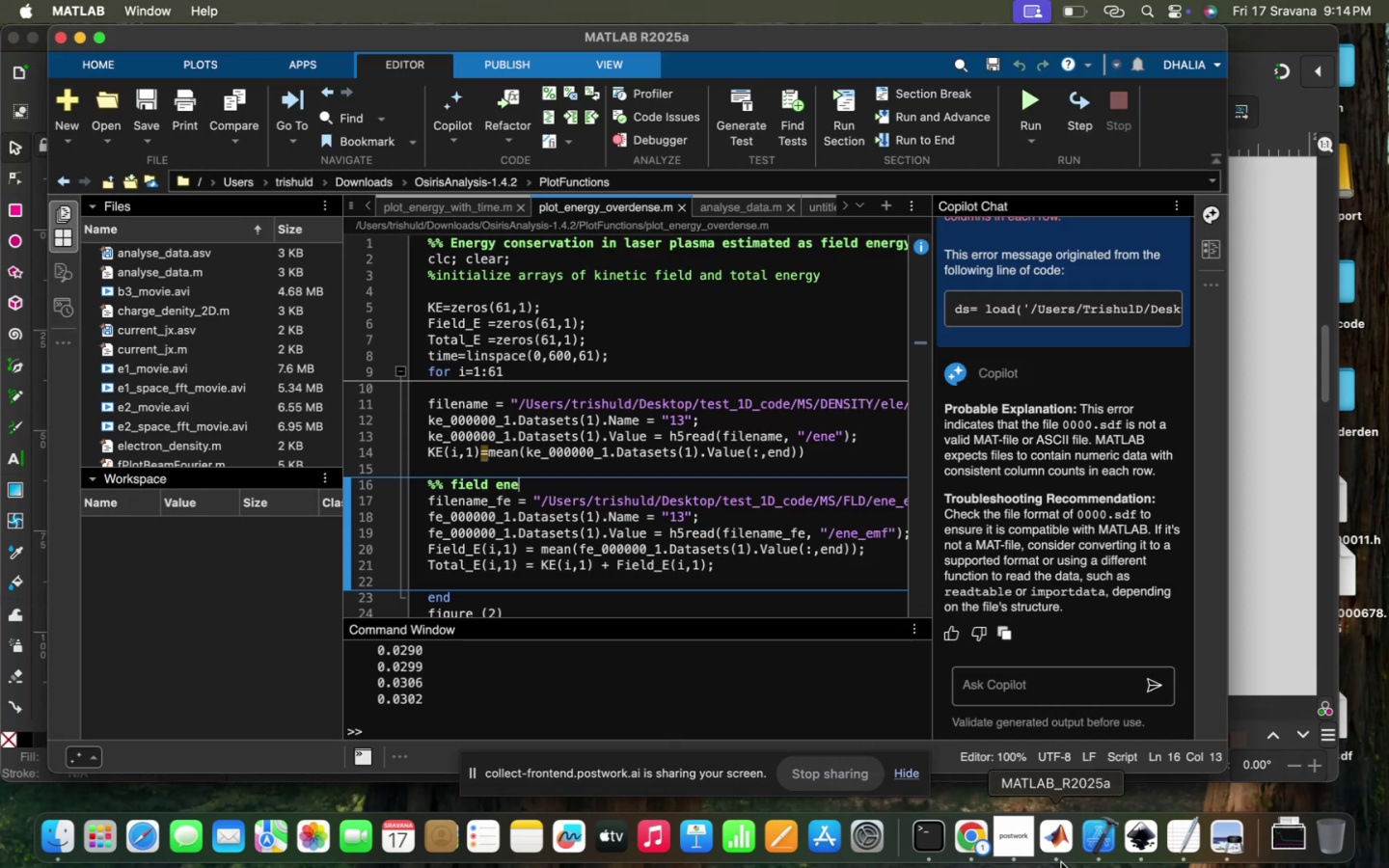 
wait(8.85)
 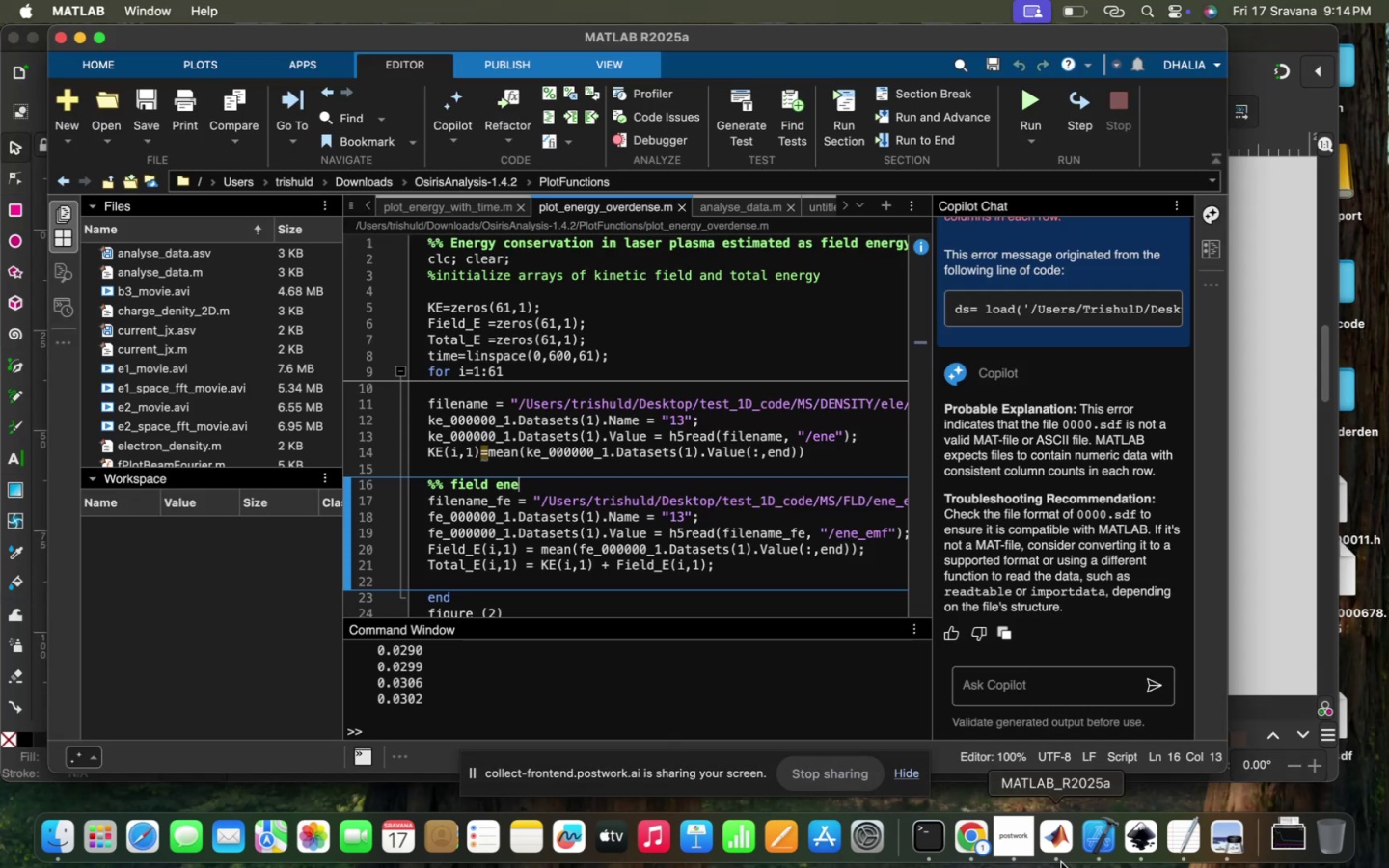 
scroll: coordinate [1054, 862], scroll_direction: down, amount: 12.0
 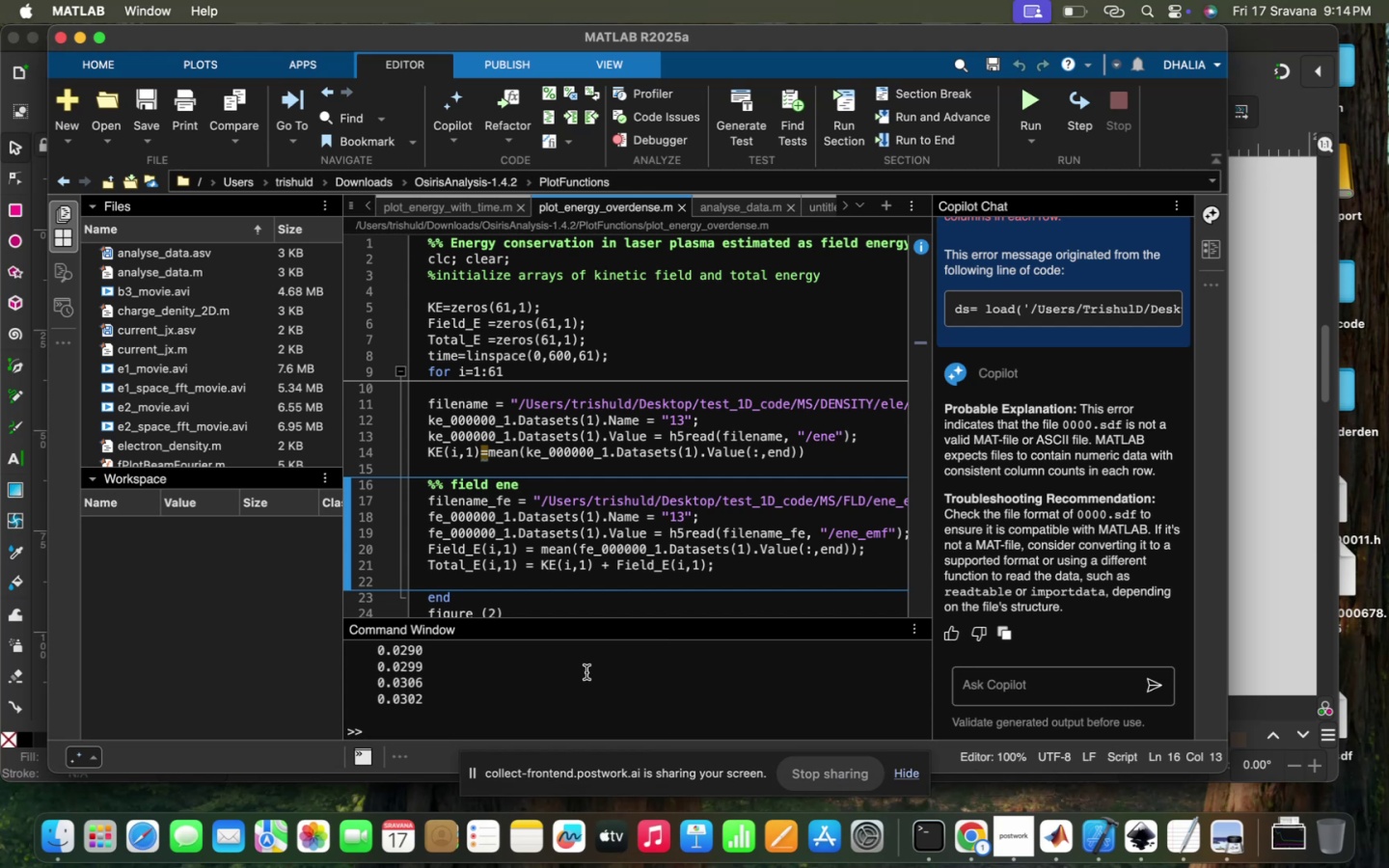 
left_click([636, 598])
 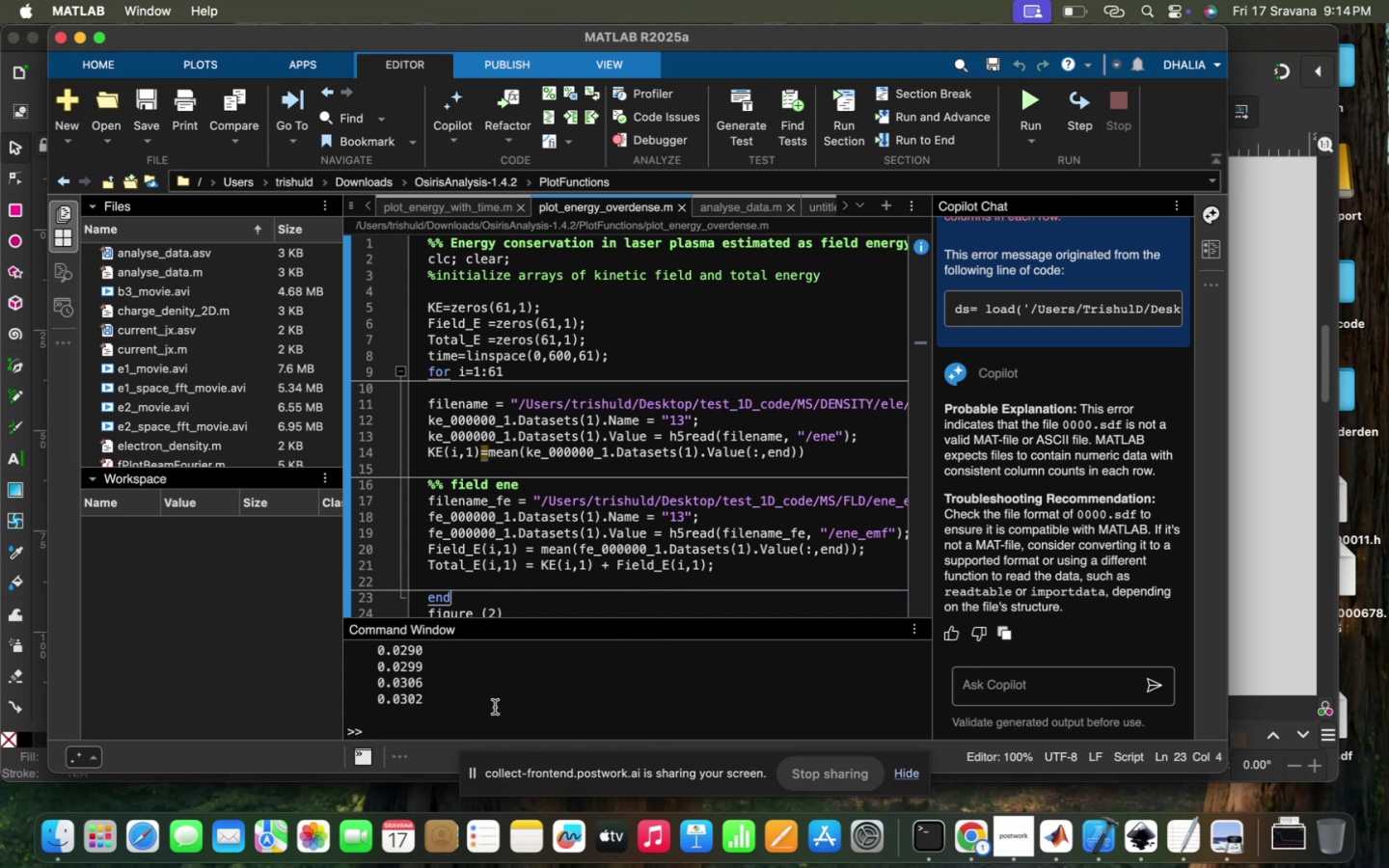 
scroll: coordinate [495, 707], scroll_direction: down, amount: 3.0
 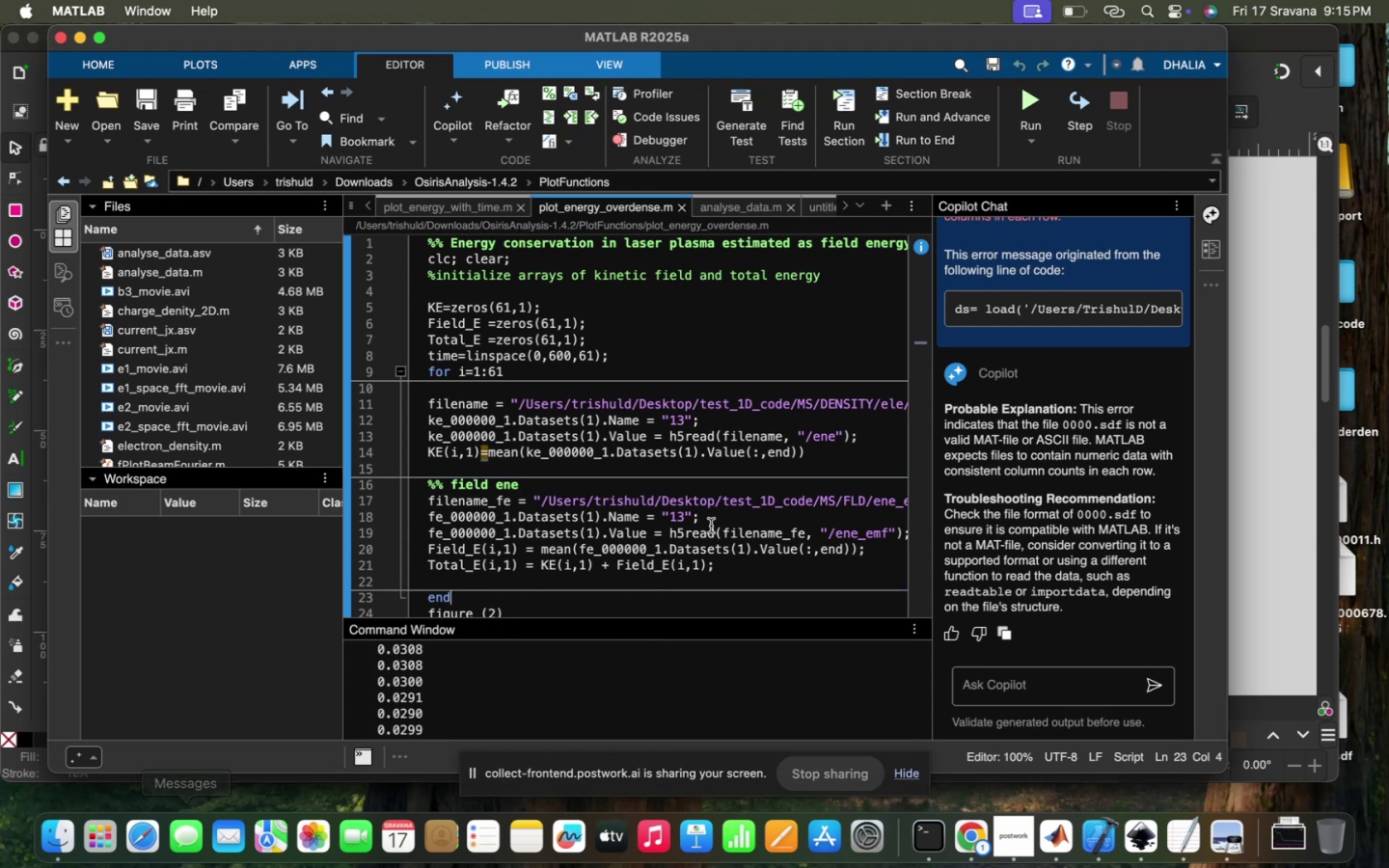 
left_click([711, 526])
 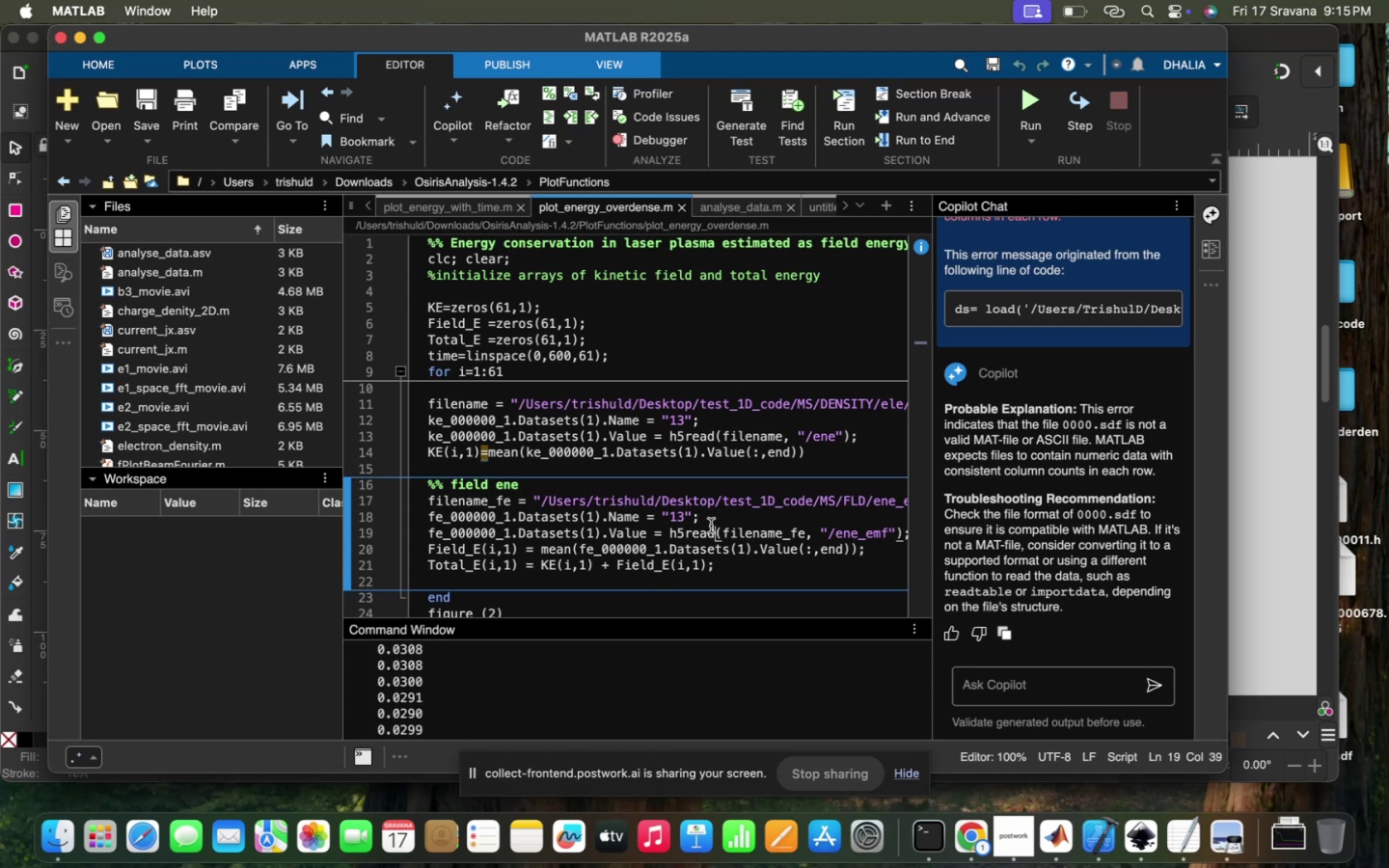 
scroll: coordinate [711, 526], scroll_direction: down, amount: 38.0
 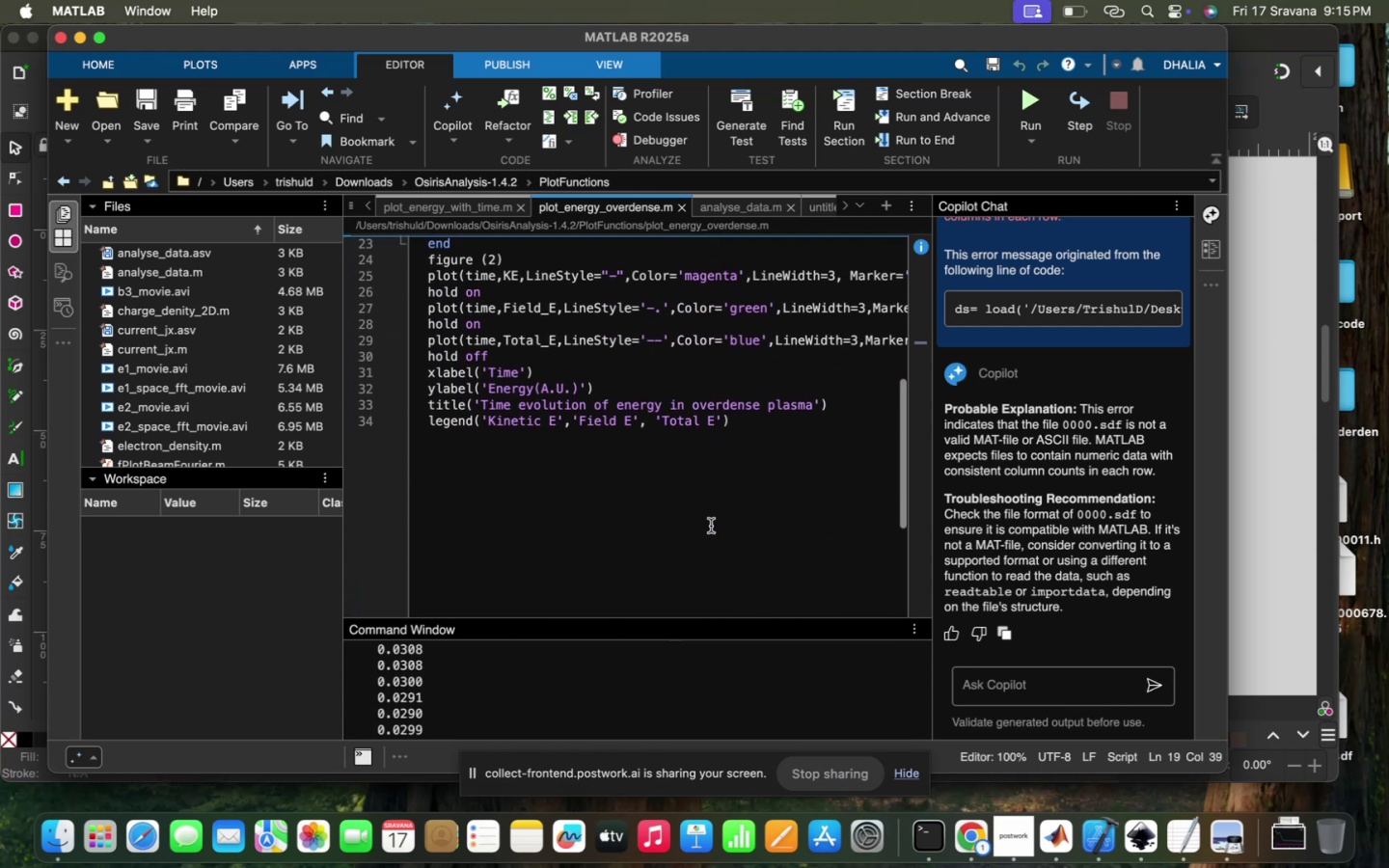 
scroll: coordinate [711, 526], scroll_direction: up, amount: 133.0
 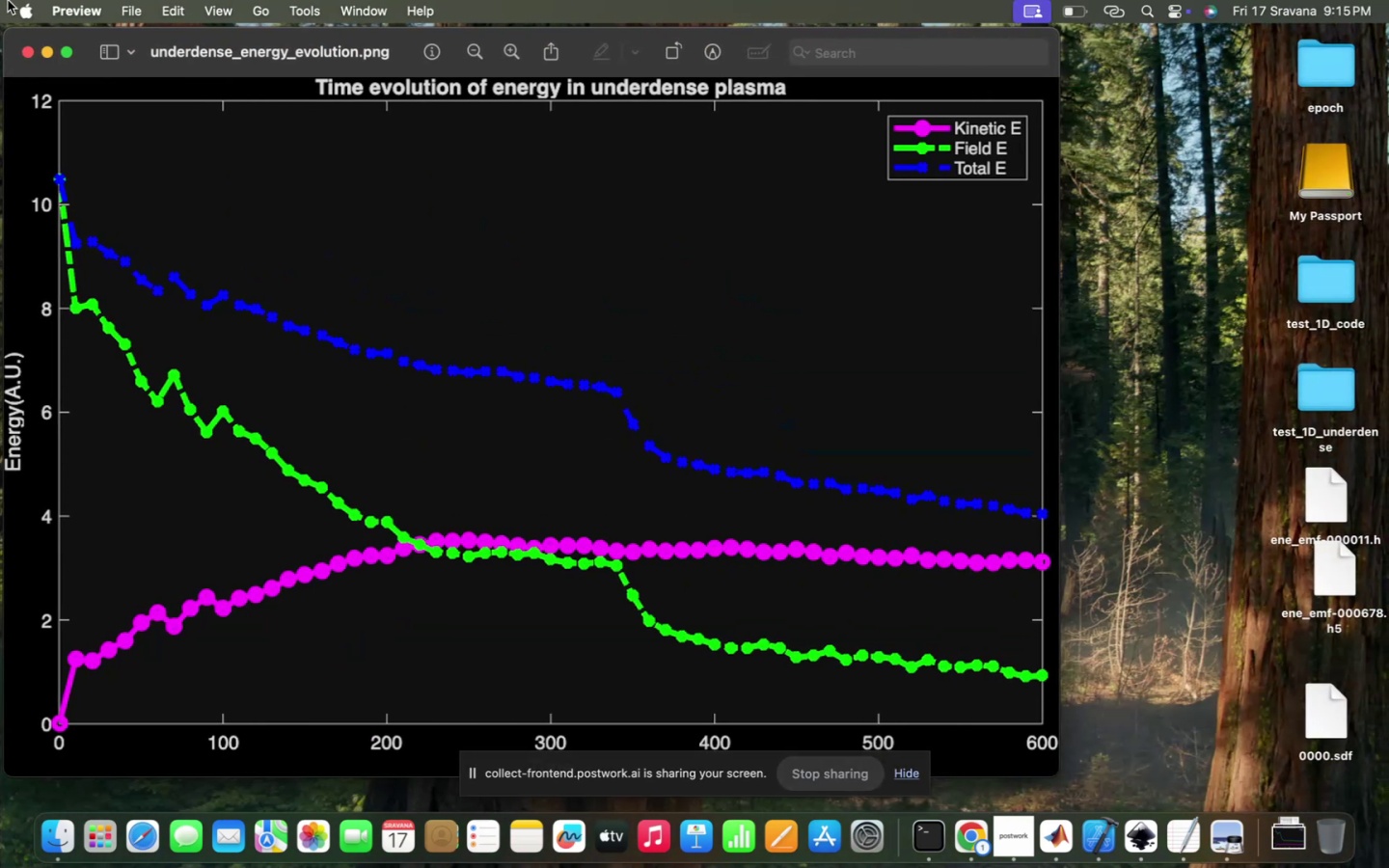 
left_click([32, 59])
 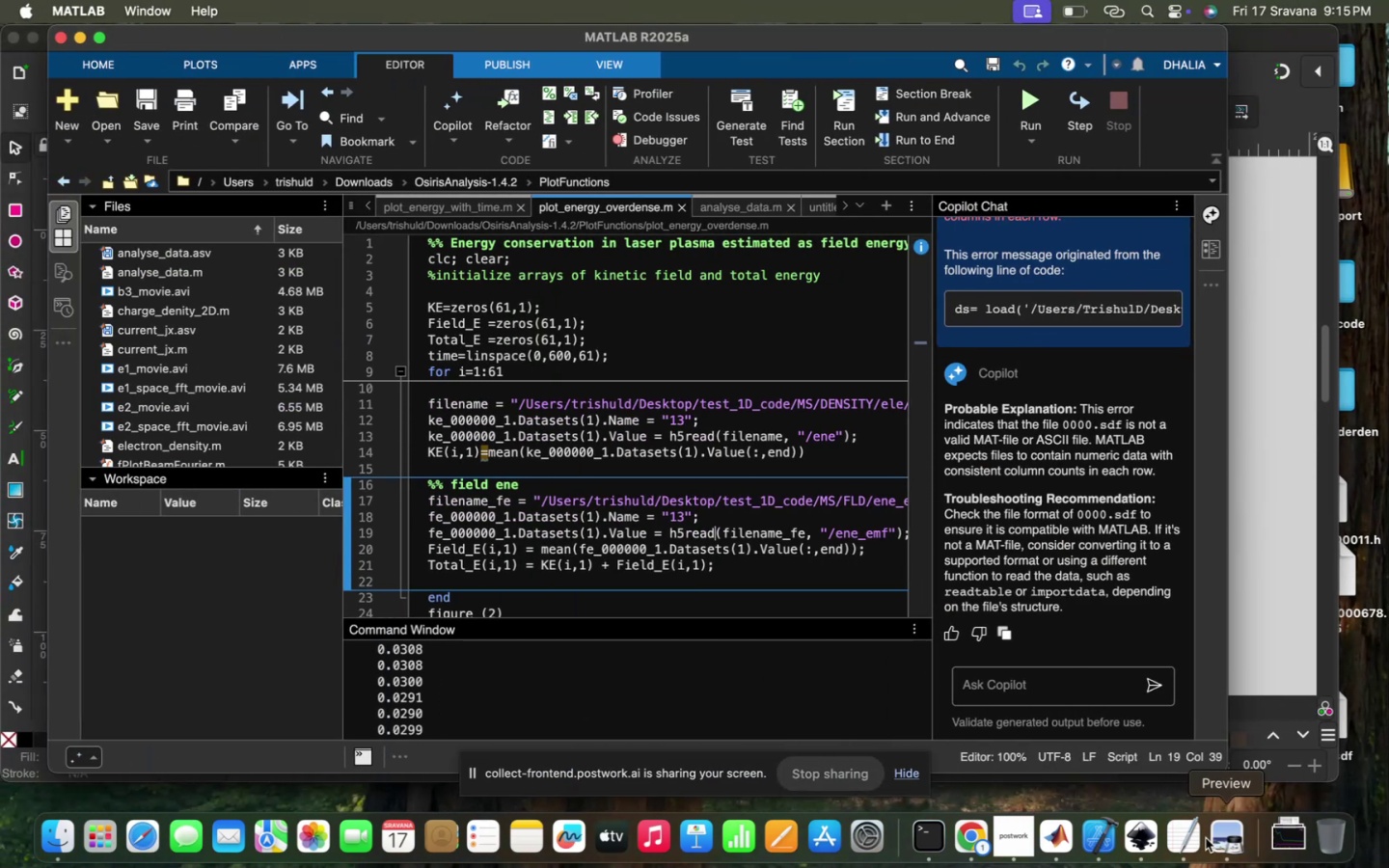 
scroll: coordinate [713, 456], scroll_direction: up, amount: 4.0
 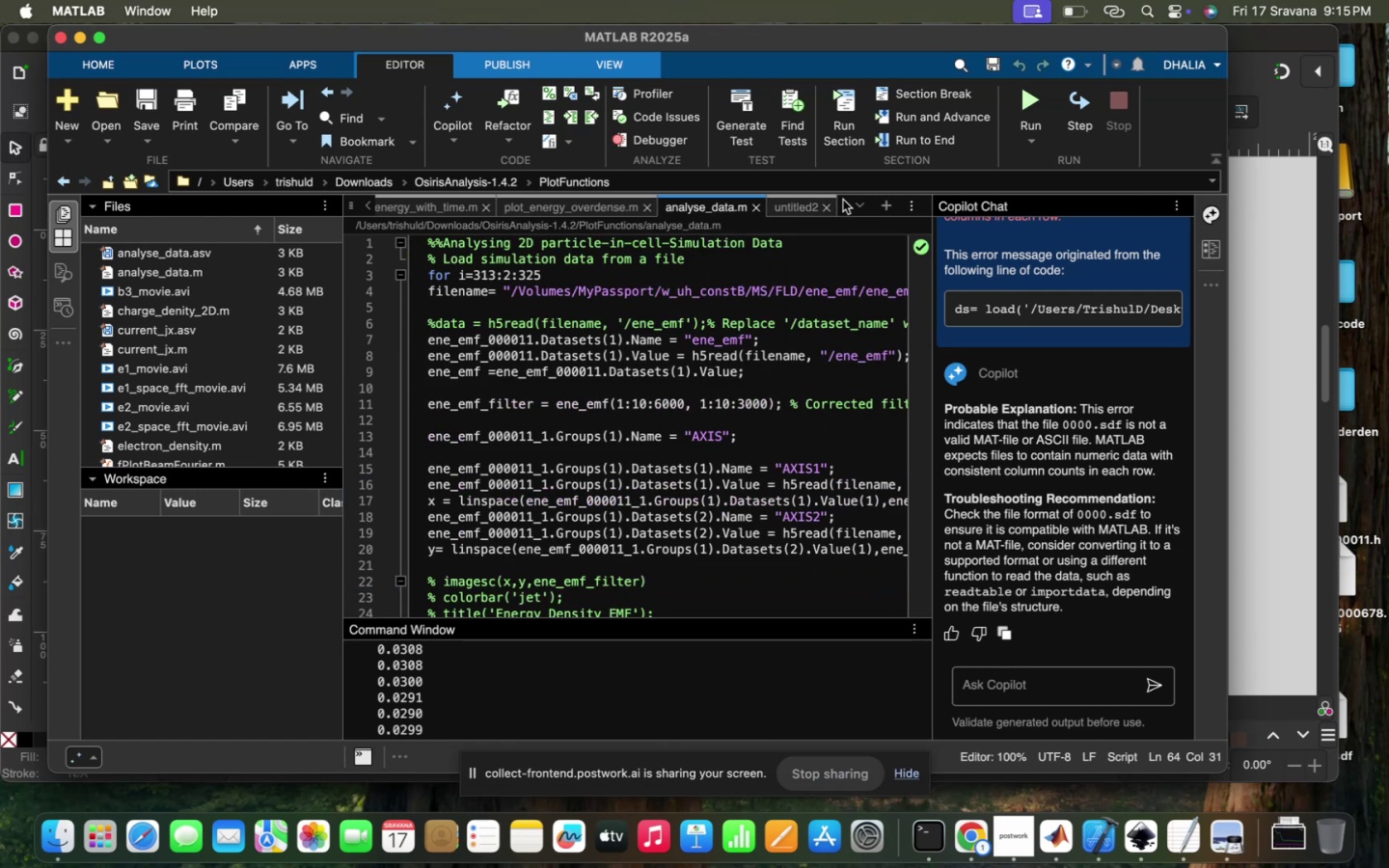 
wait(6.1)
 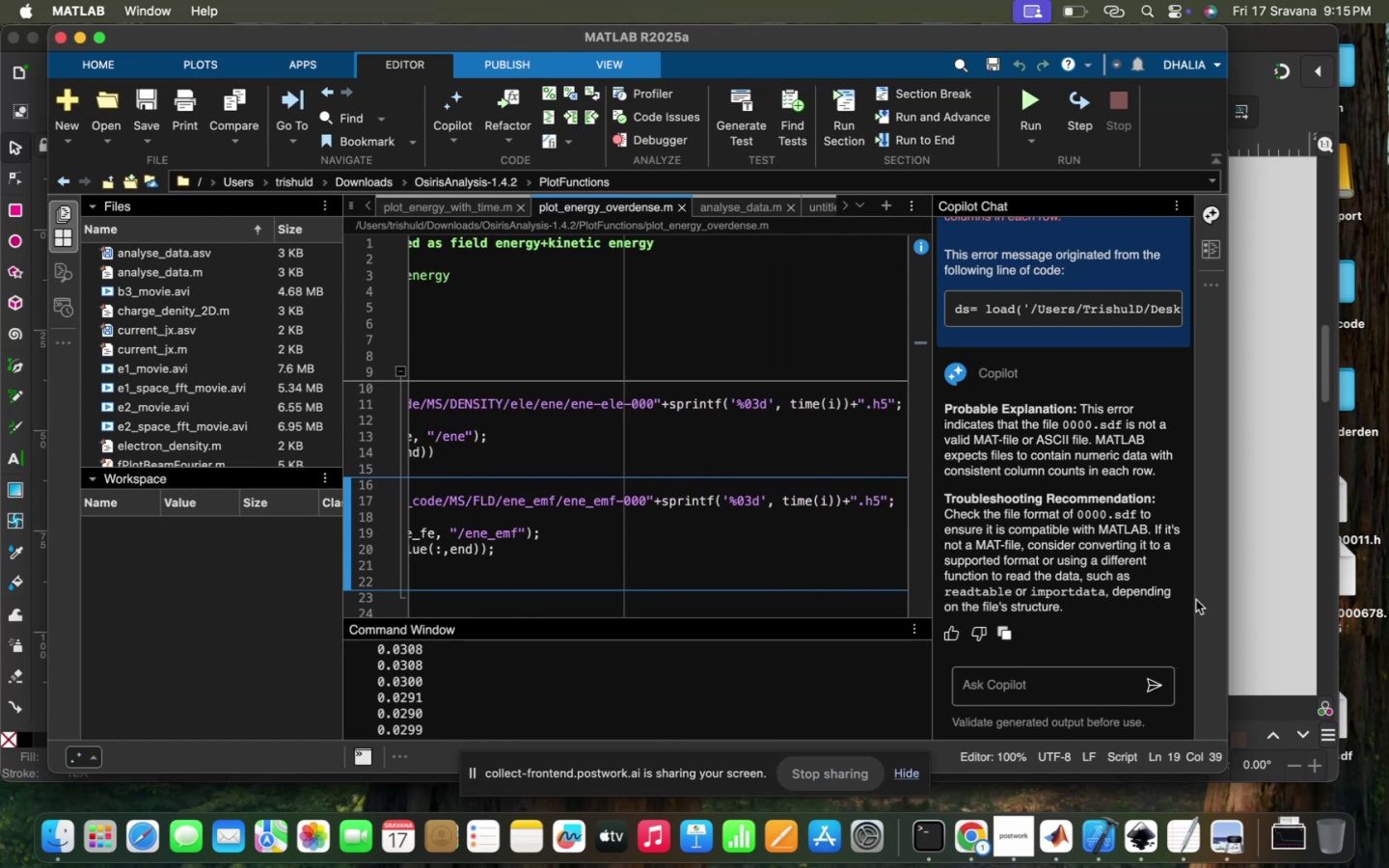 
scroll: coordinate [553, 398], scroll_direction: up, amount: 30.0
 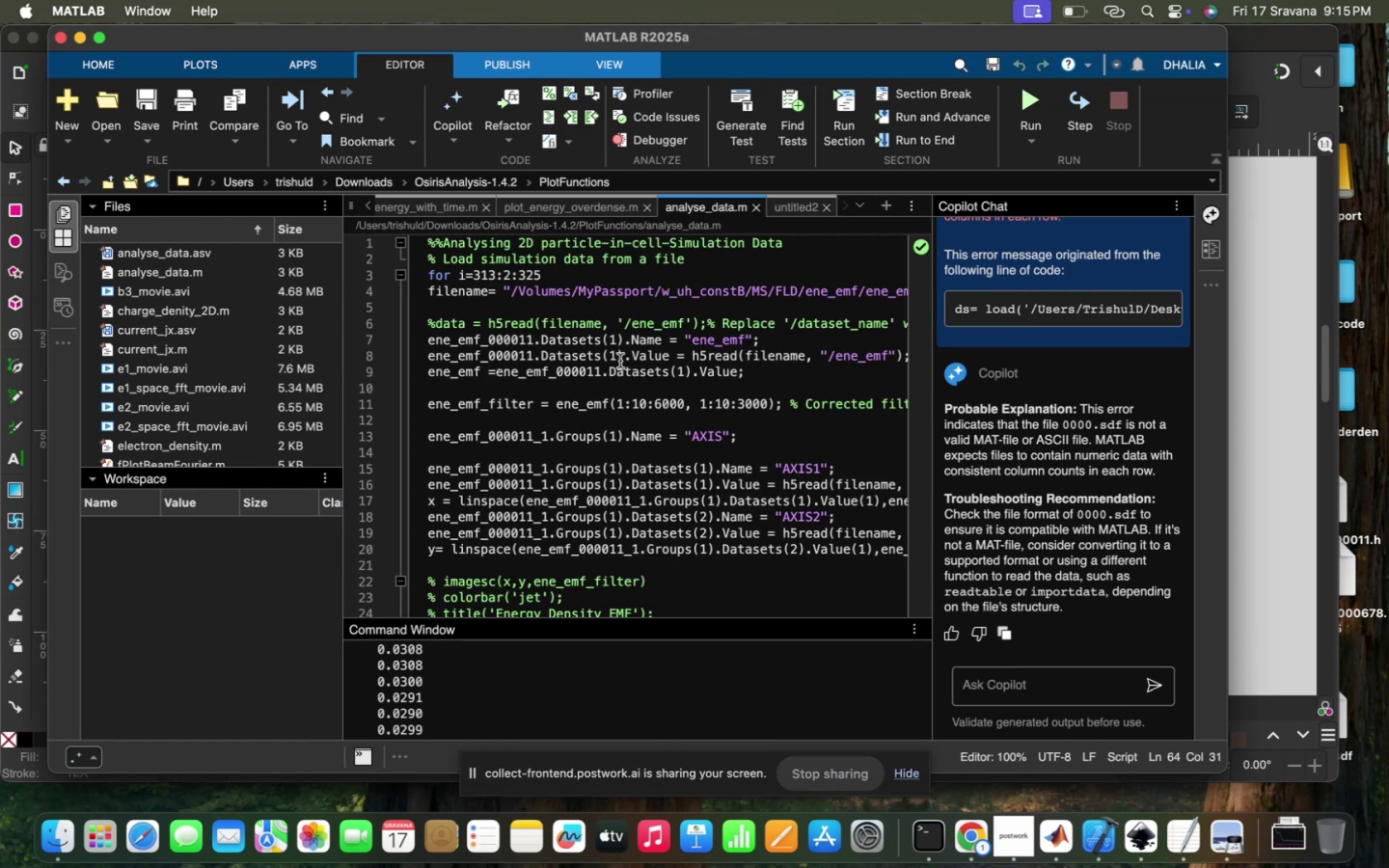 
left_click([572, 454])
 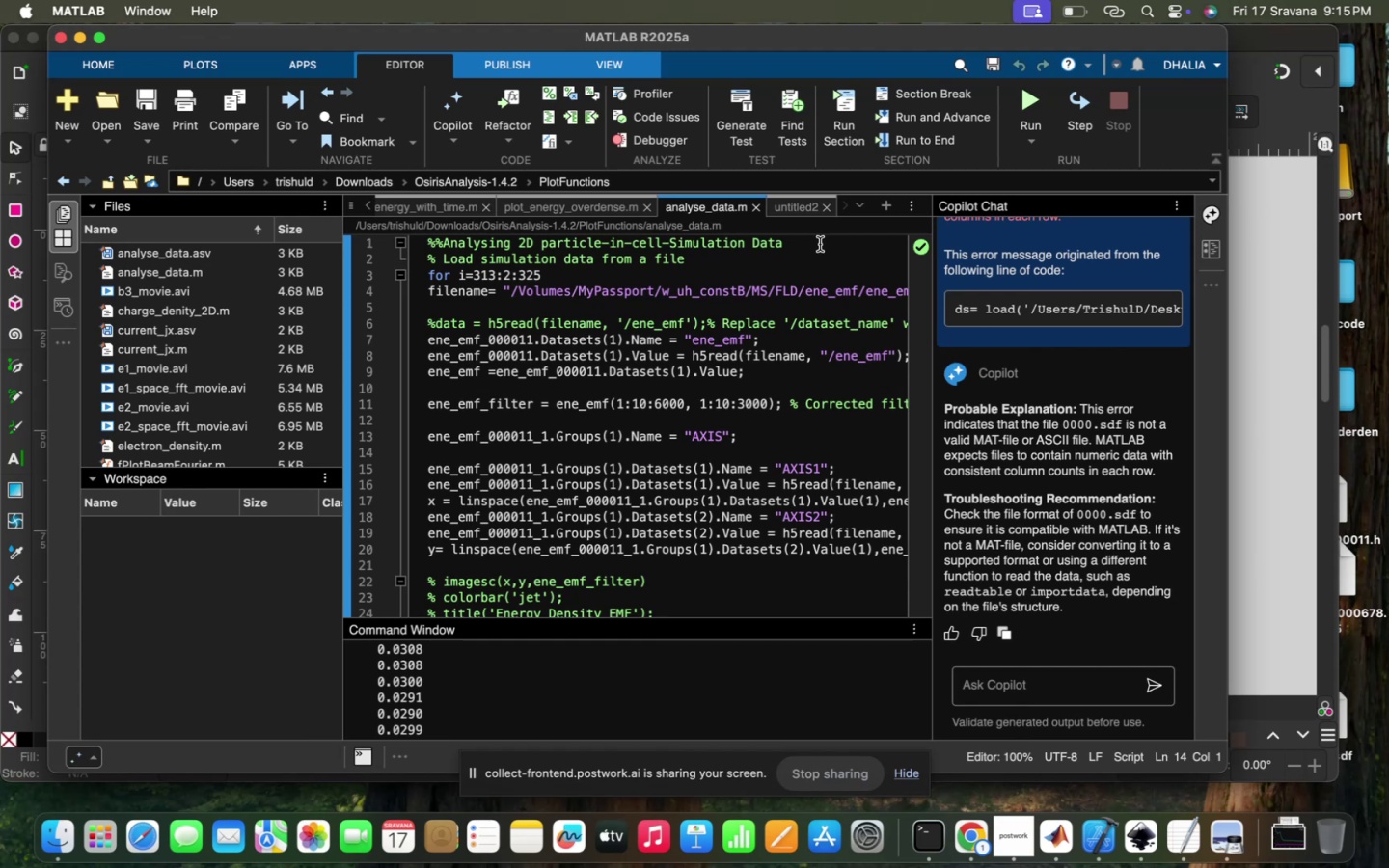 
left_click([795, 217])
 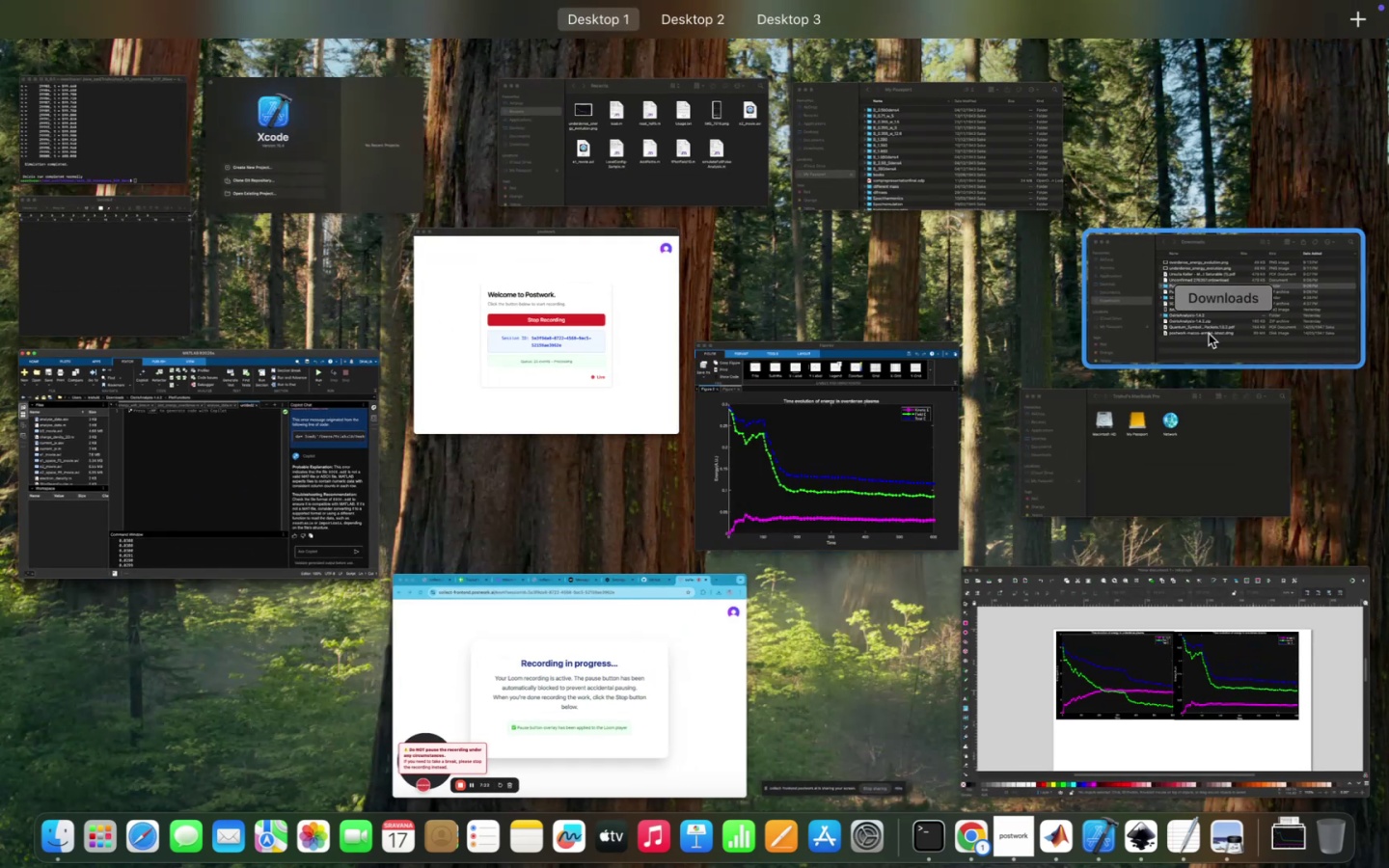 
left_click([872, 366])
 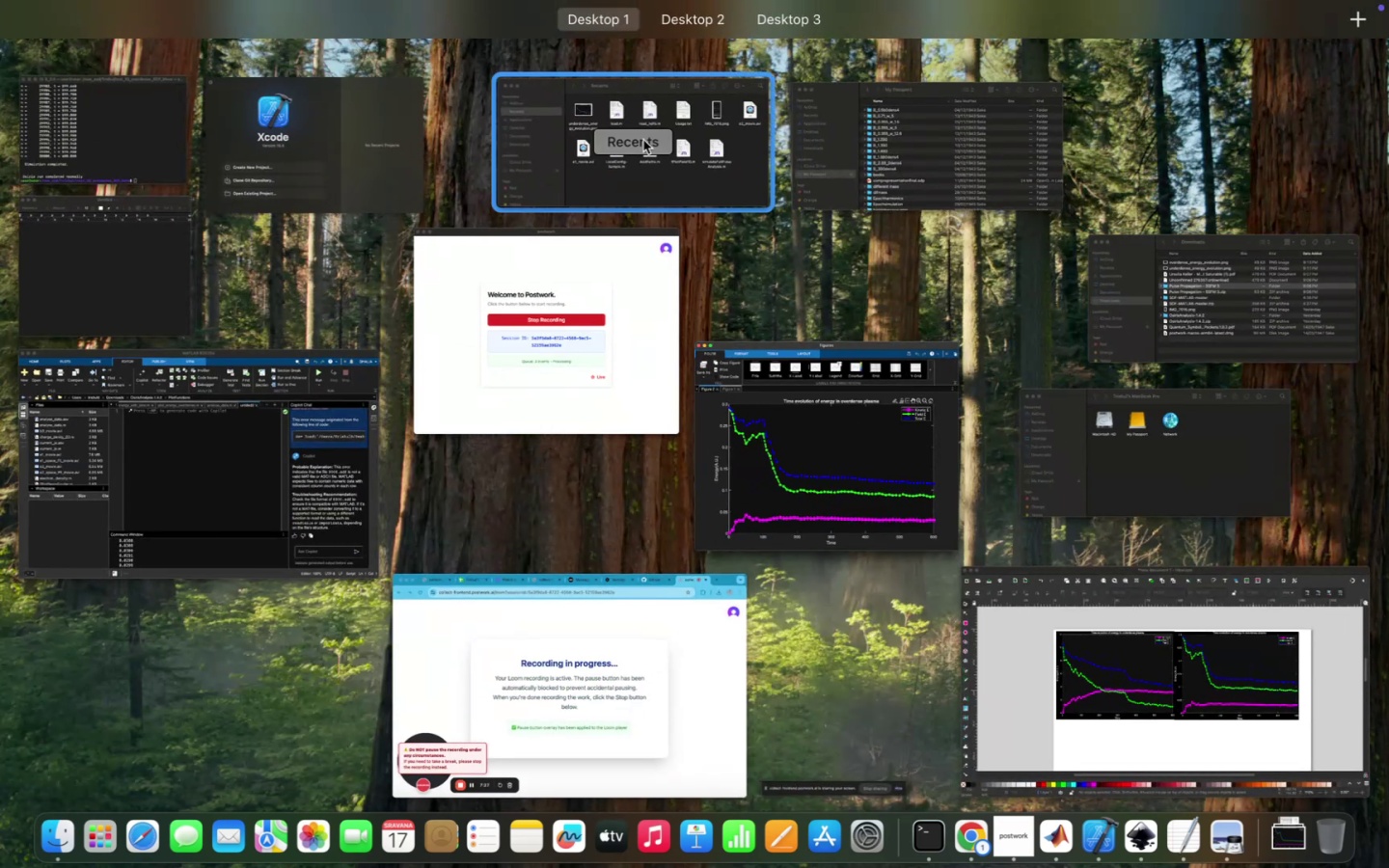 
left_click([919, 144])
 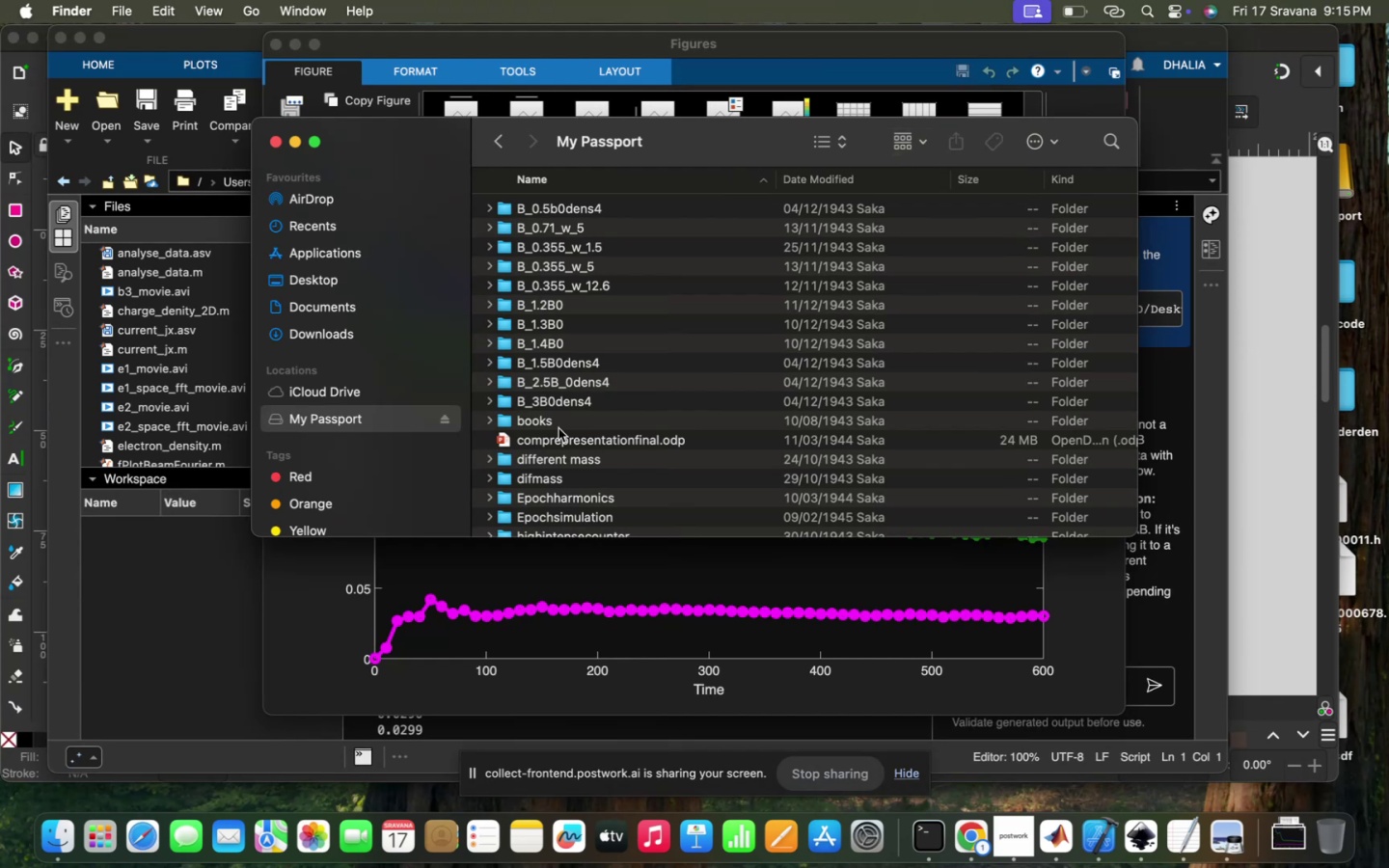 
scroll: coordinate [667, 356], scroll_direction: down, amount: 35.0
 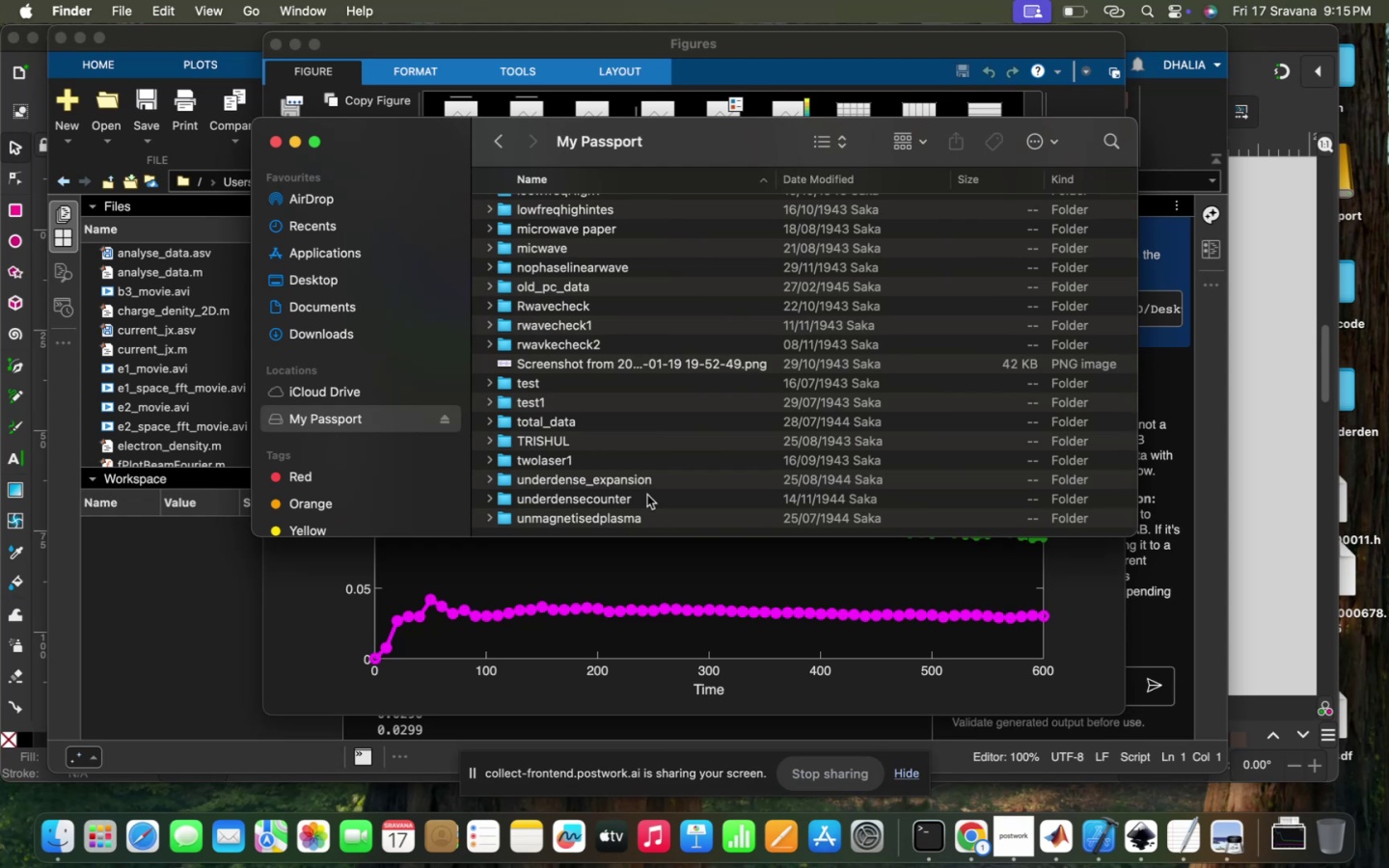 
wait(6.2)
 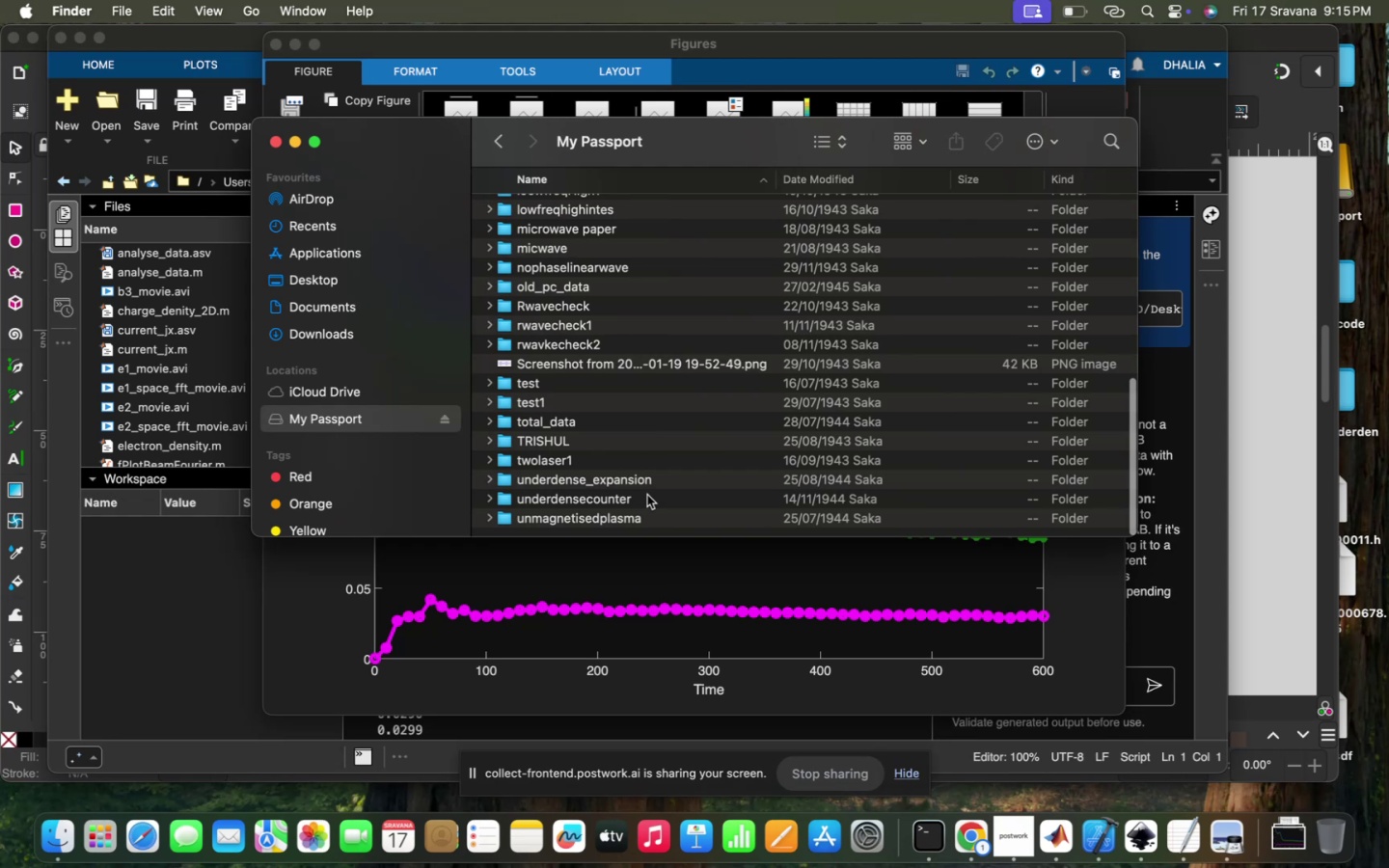 
scroll: coordinate [676, 297], scroll_direction: down, amount: 29.0
 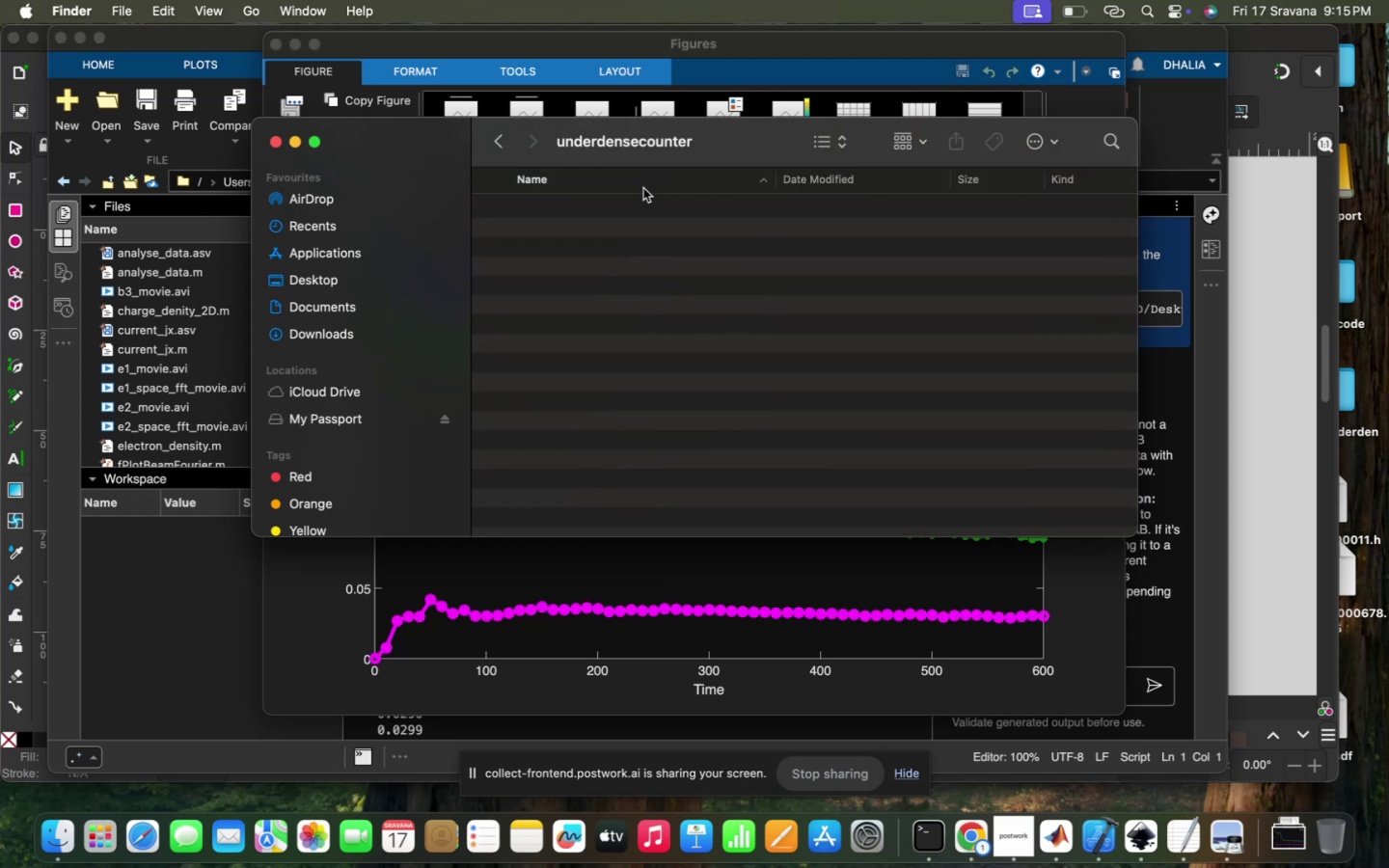 
scroll: coordinate [647, 330], scroll_direction: up, amount: 31.0
 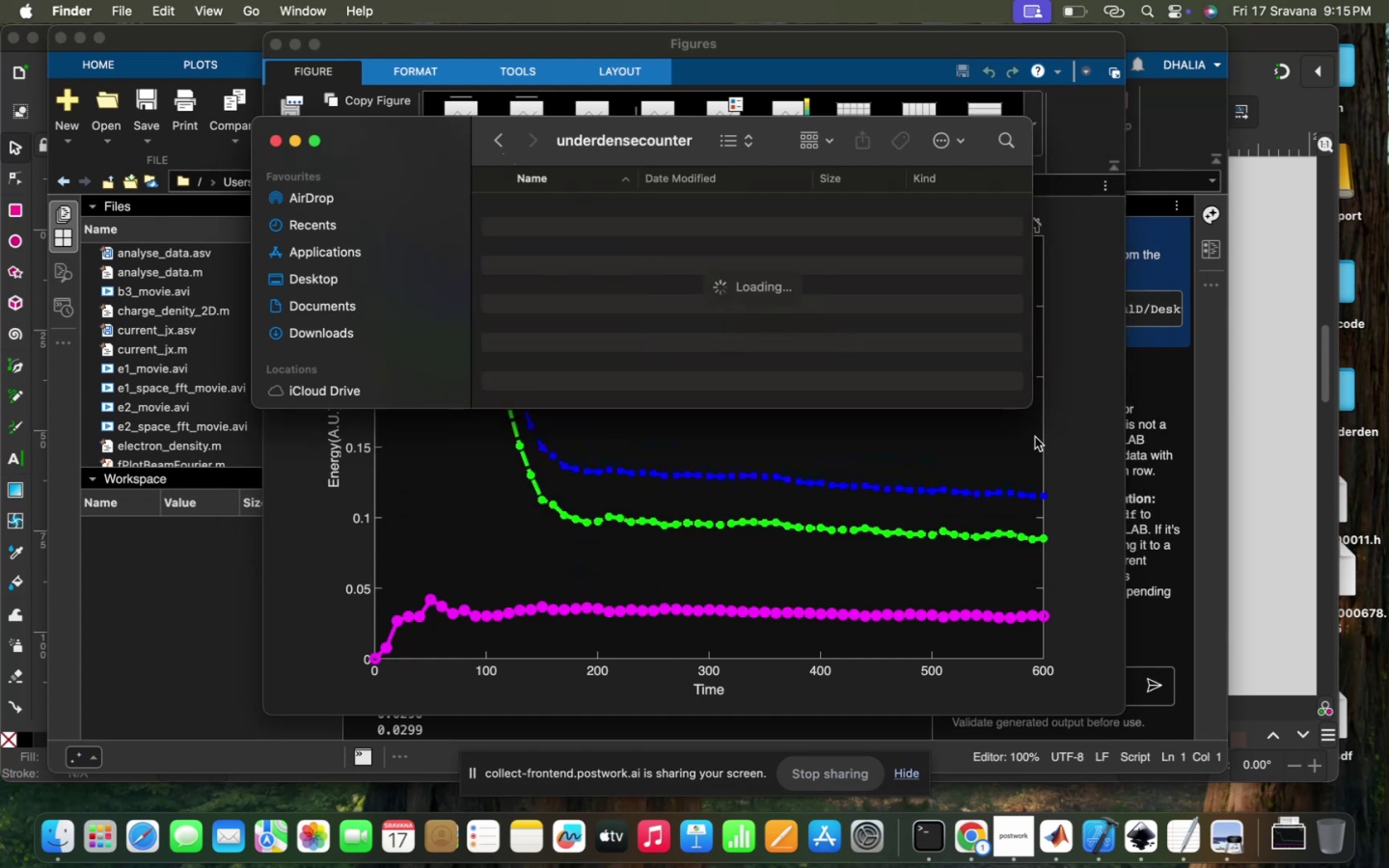 
left_click_drag(start_coordinate=[1027, 406], to_coordinate=[1190, 601])
 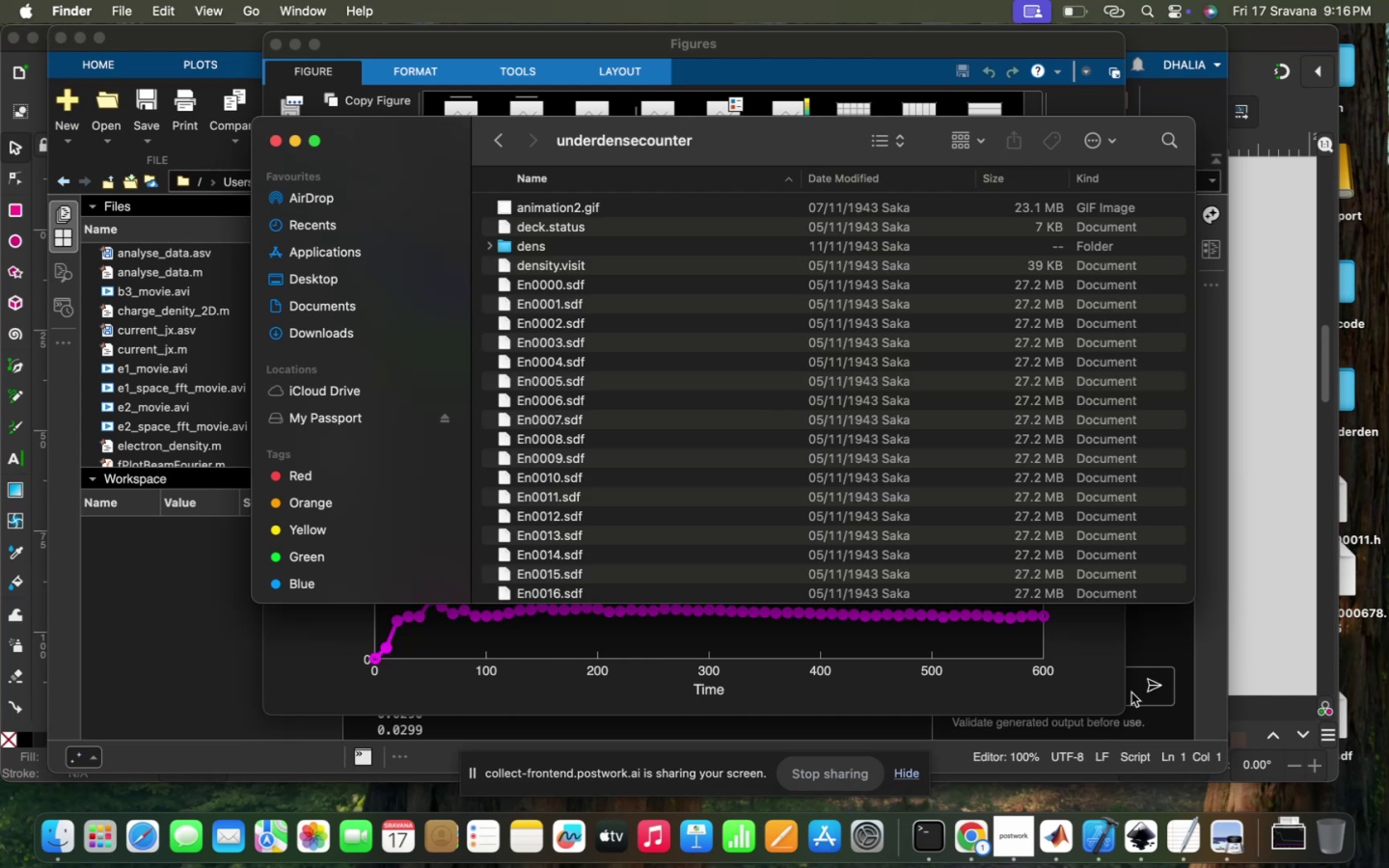 
wait(24.0)
 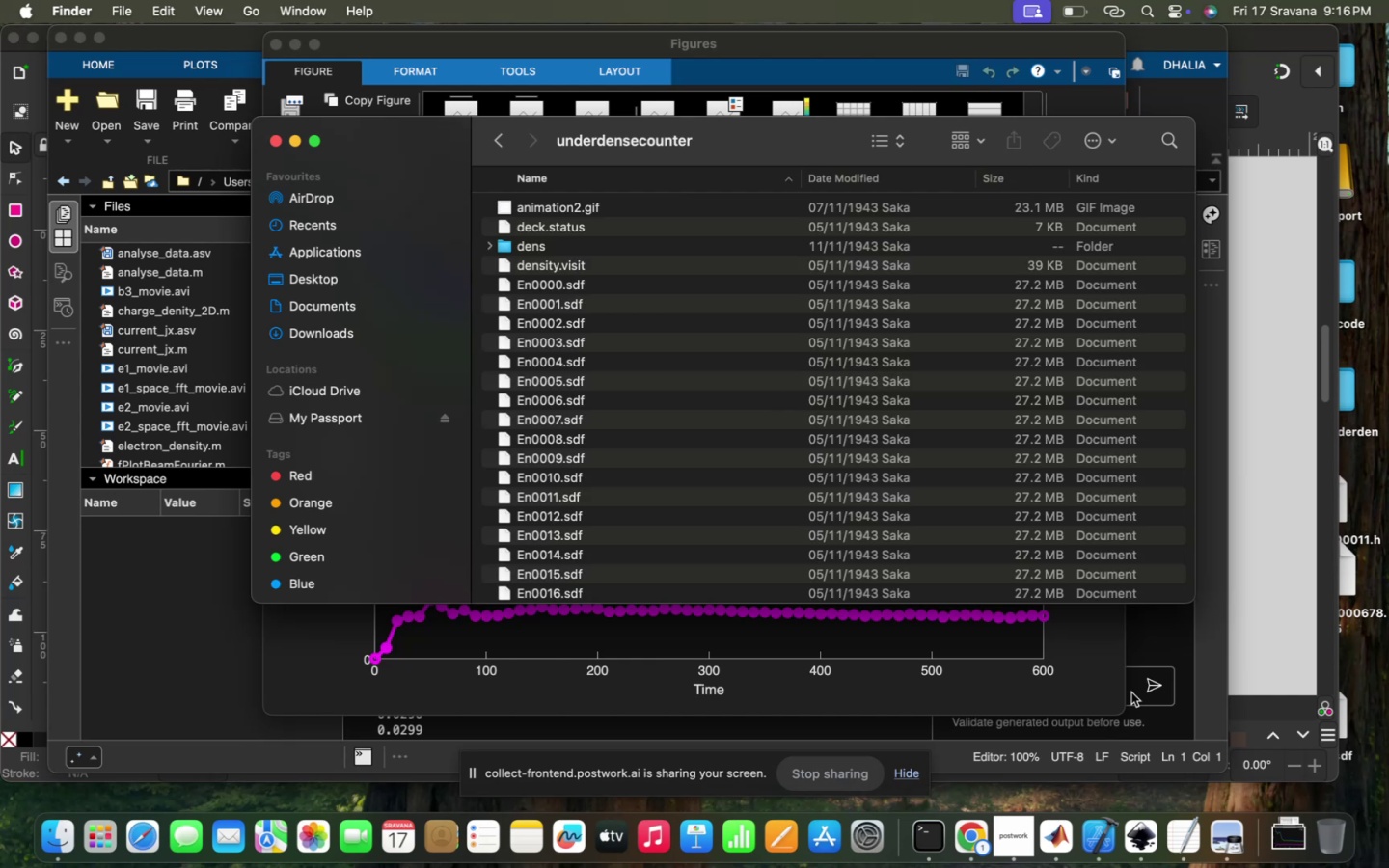 
hold_key(key=ArrowDown, duration=1.5)
 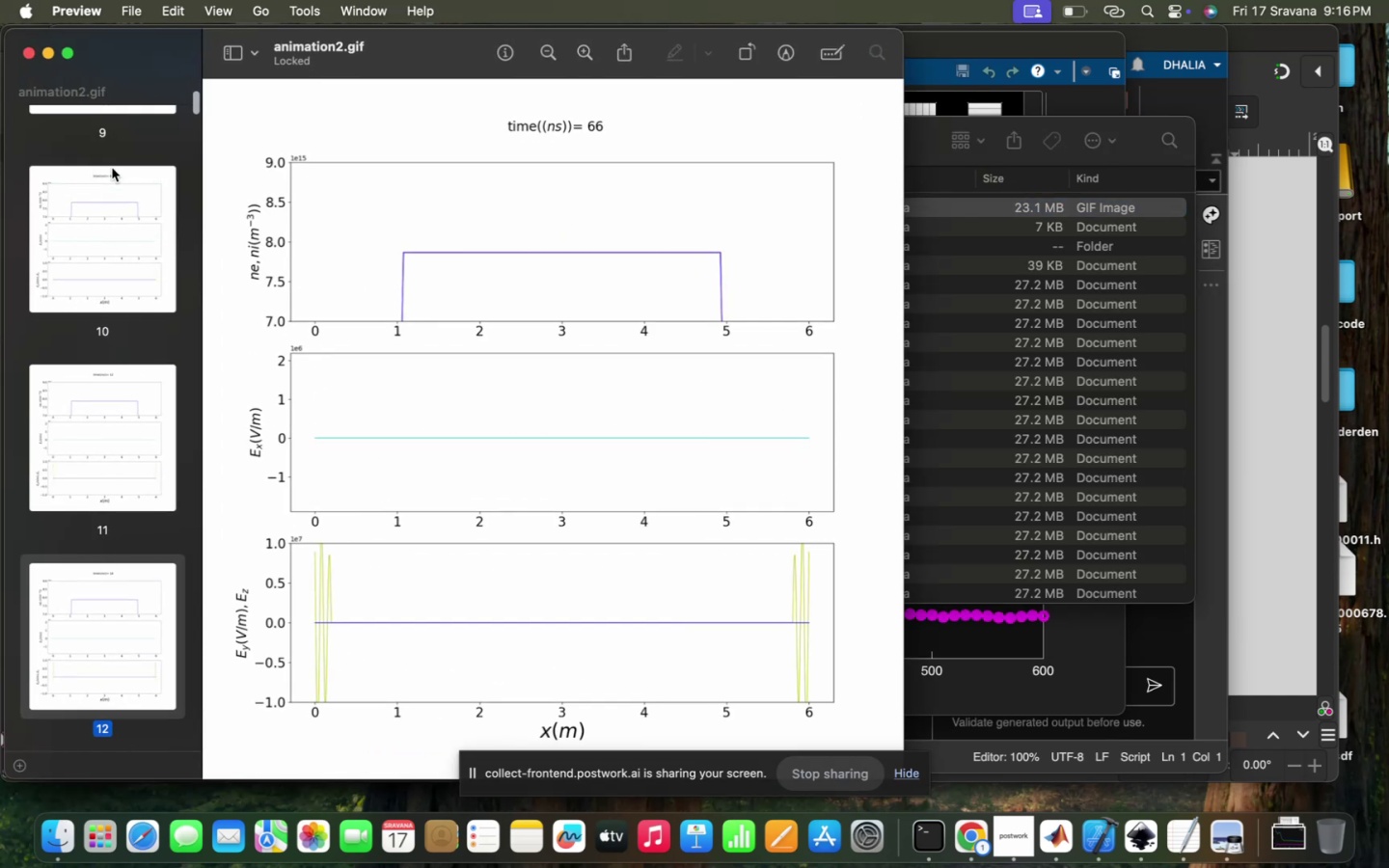 
hold_key(key=ArrowDown, duration=1.51)
 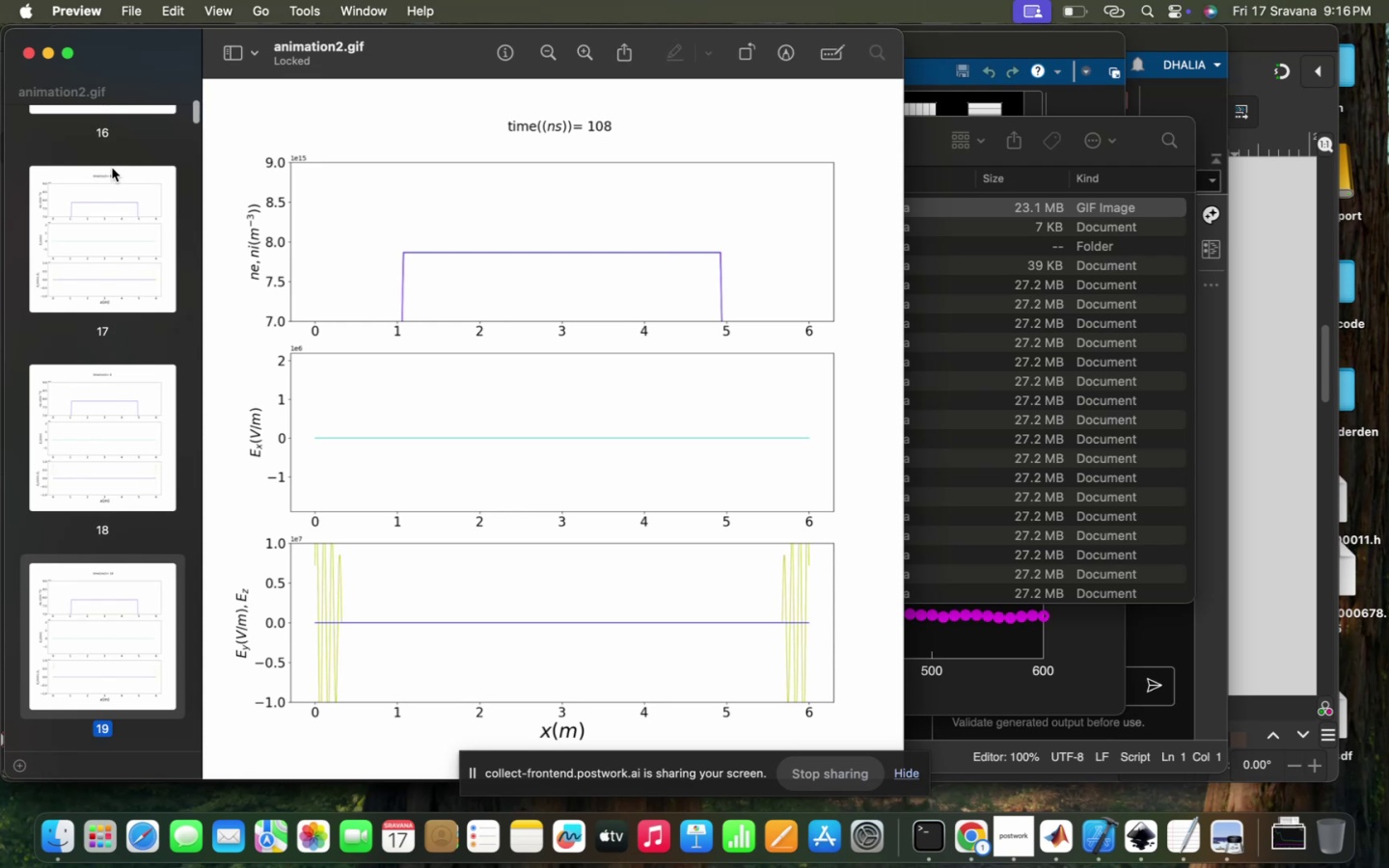 
hold_key(key=ArrowDown, duration=1.51)
 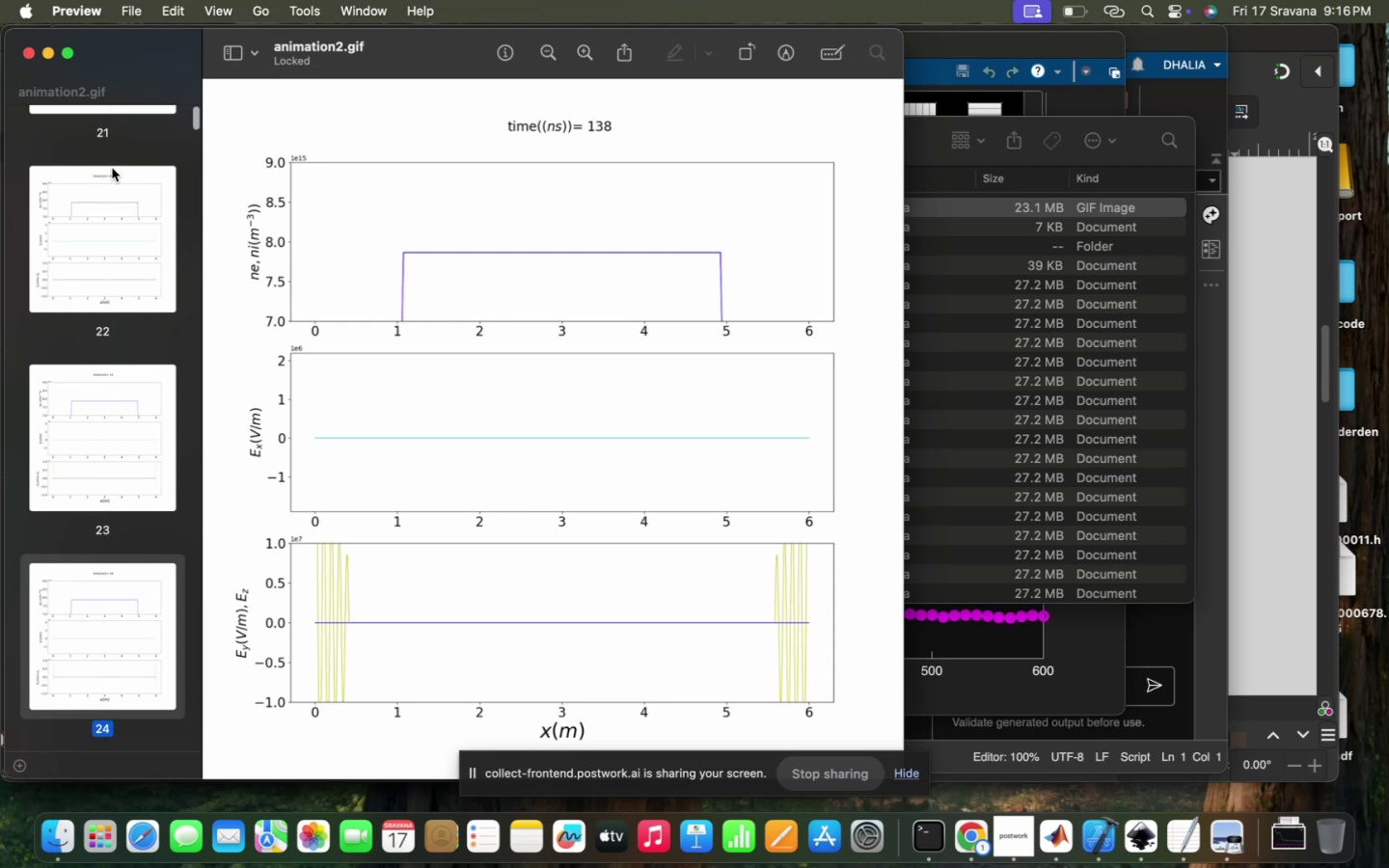 
hold_key(key=ArrowDown, duration=0.76)
 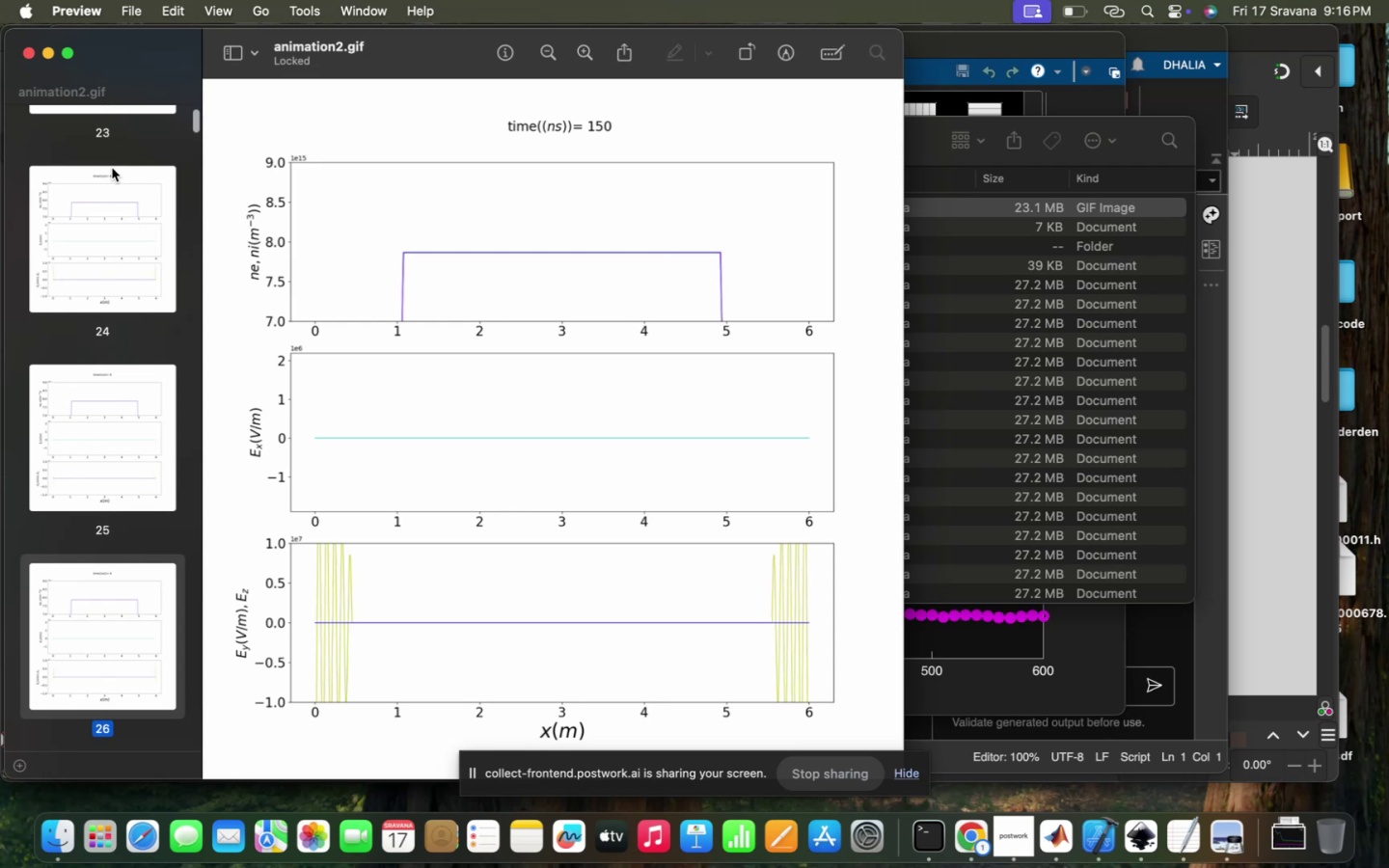 
hold_key(key=ArrowDown, duration=1.51)
 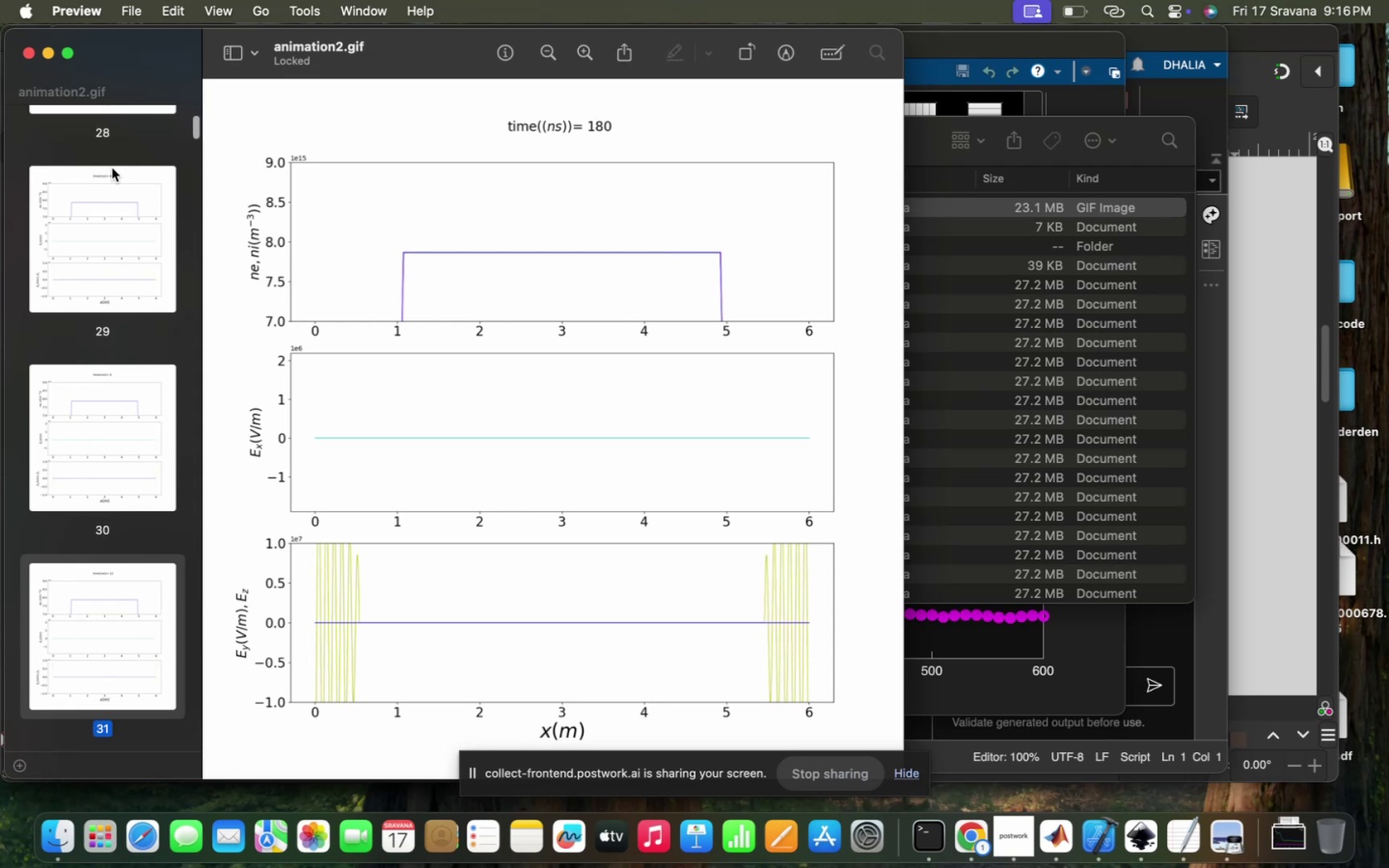 
hold_key(key=ArrowDown, duration=1.51)
 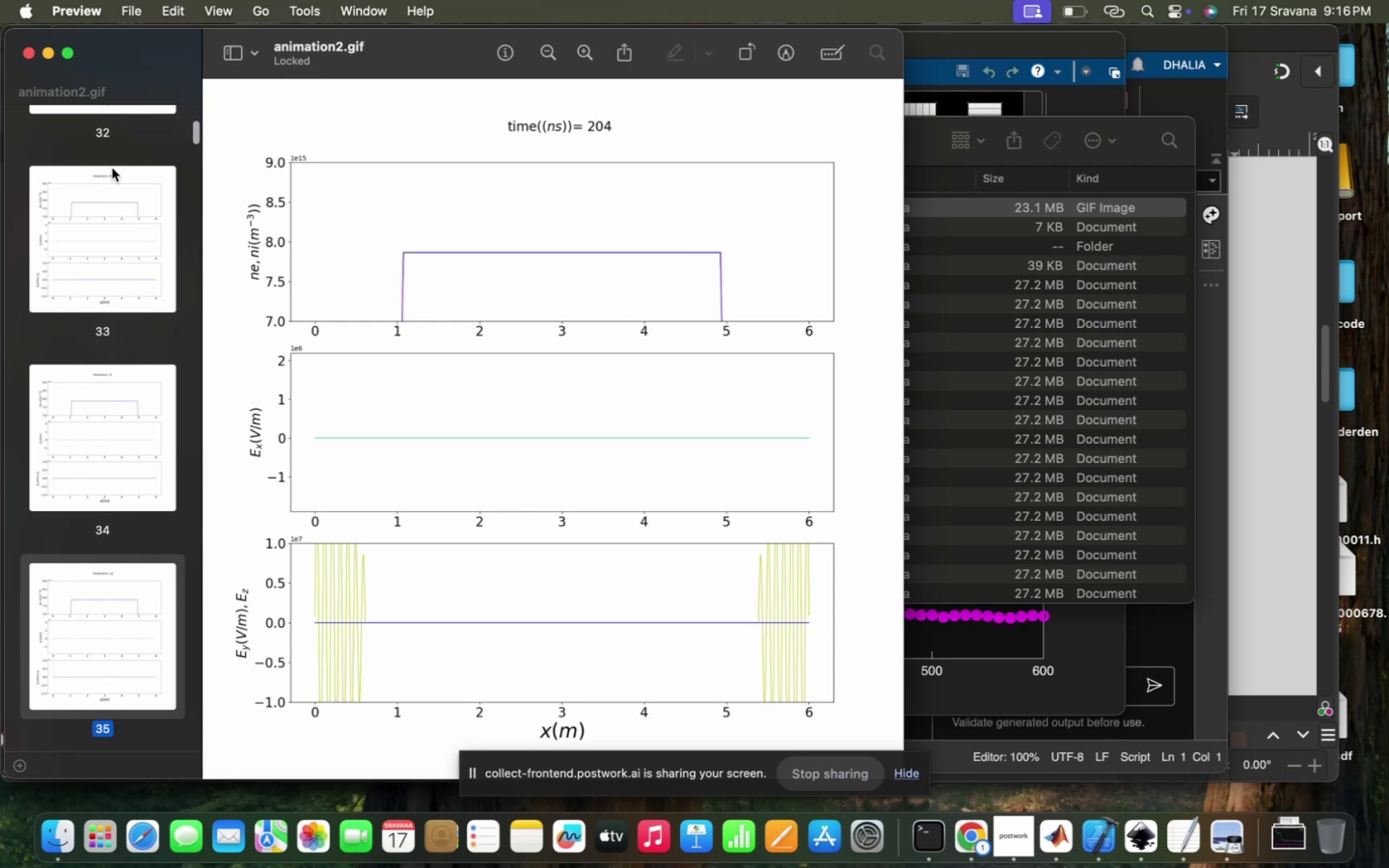 
hold_key(key=ArrowDown, duration=1.51)
 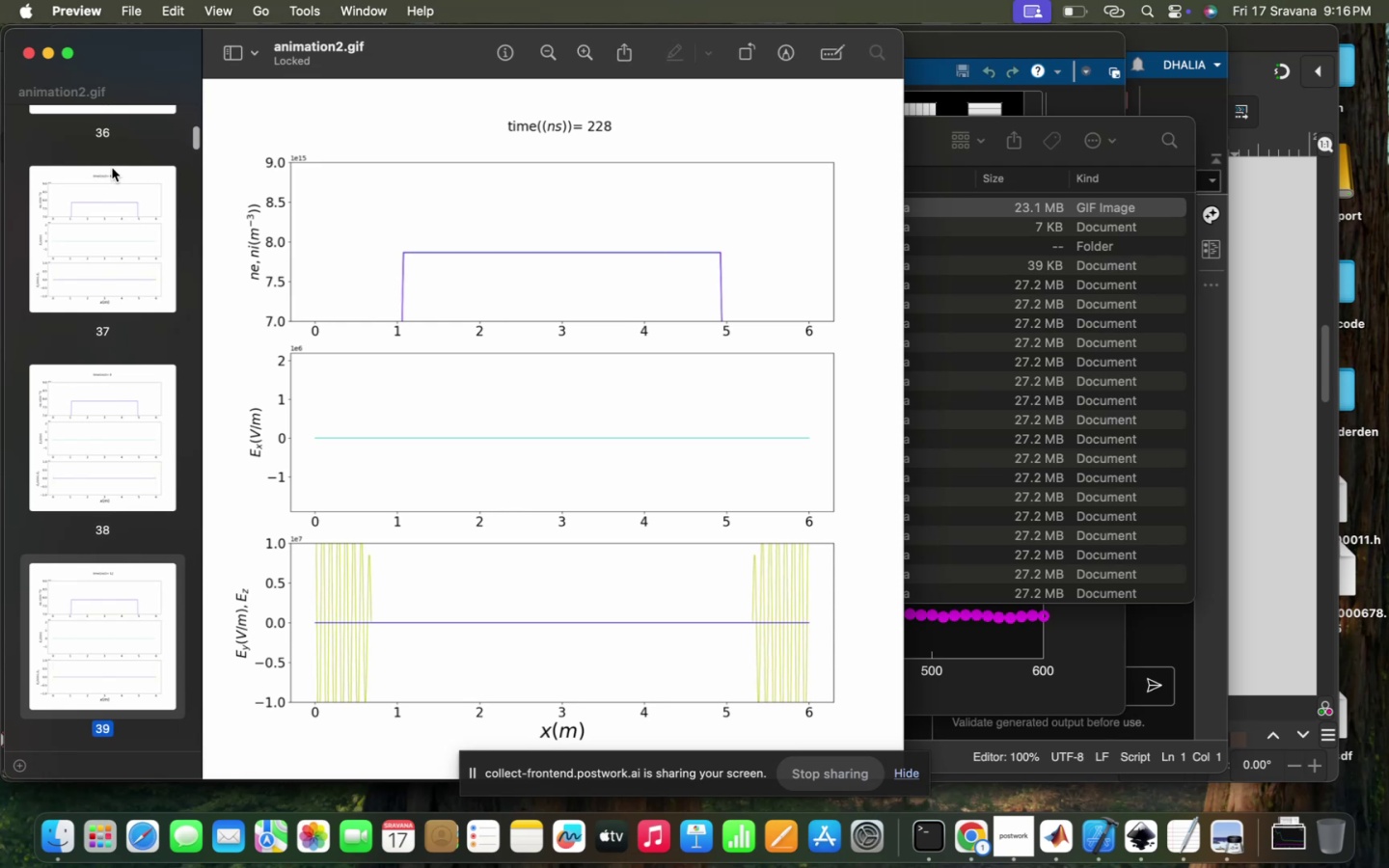 
hold_key(key=ArrowDown, duration=1.51)
 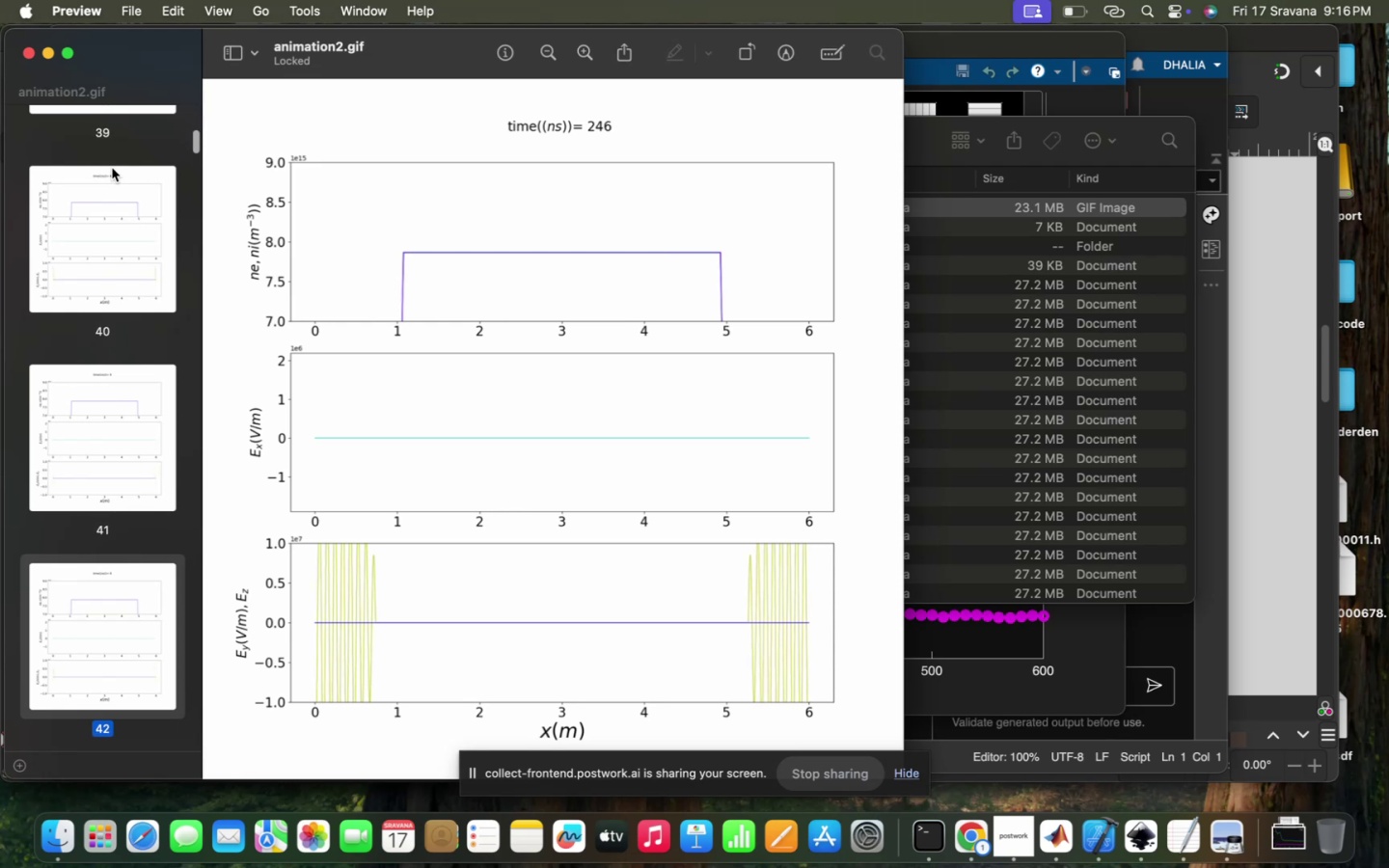 
hold_key(key=ArrowDown, duration=1.51)
 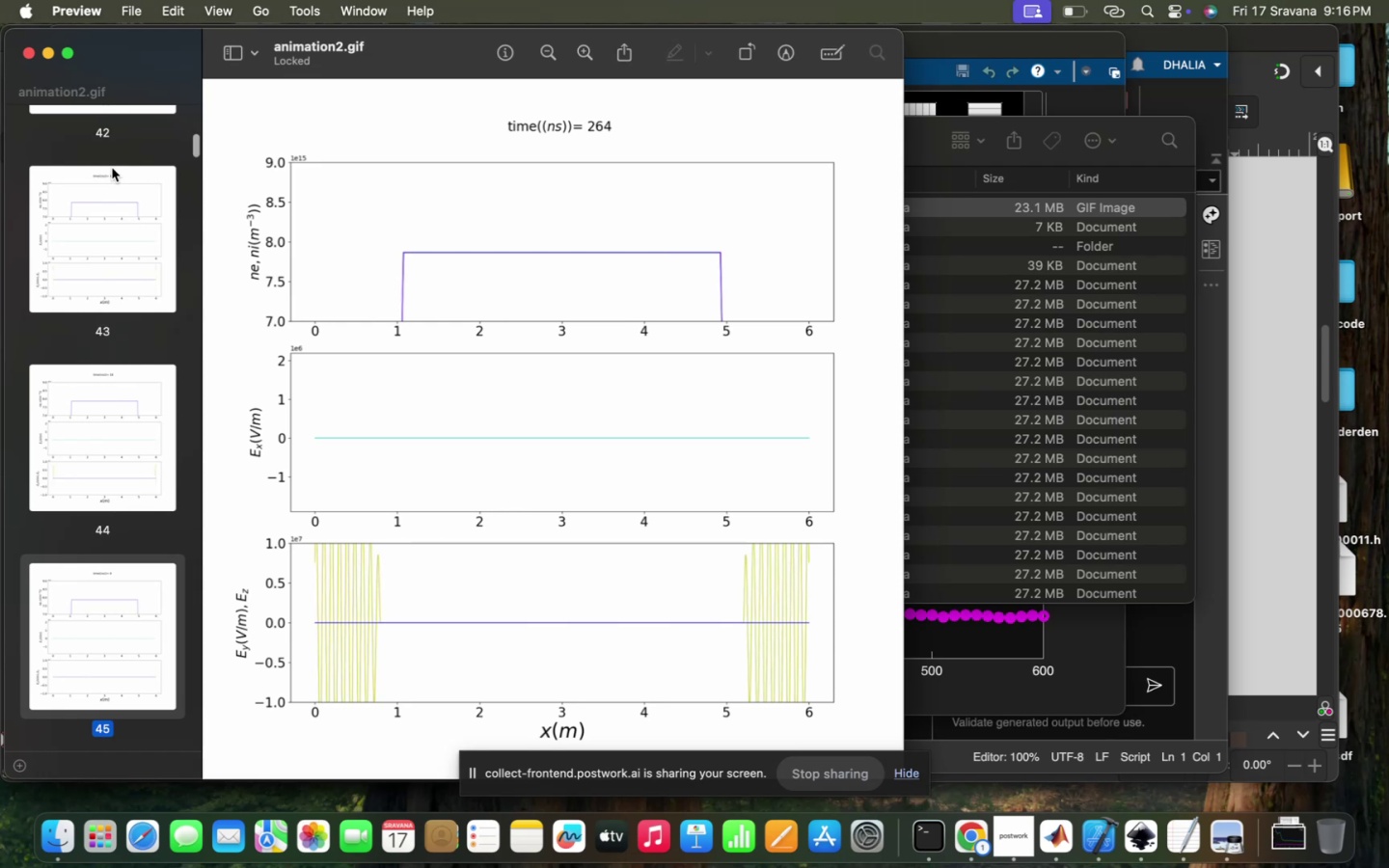 
hold_key(key=ArrowDown, duration=1.51)
 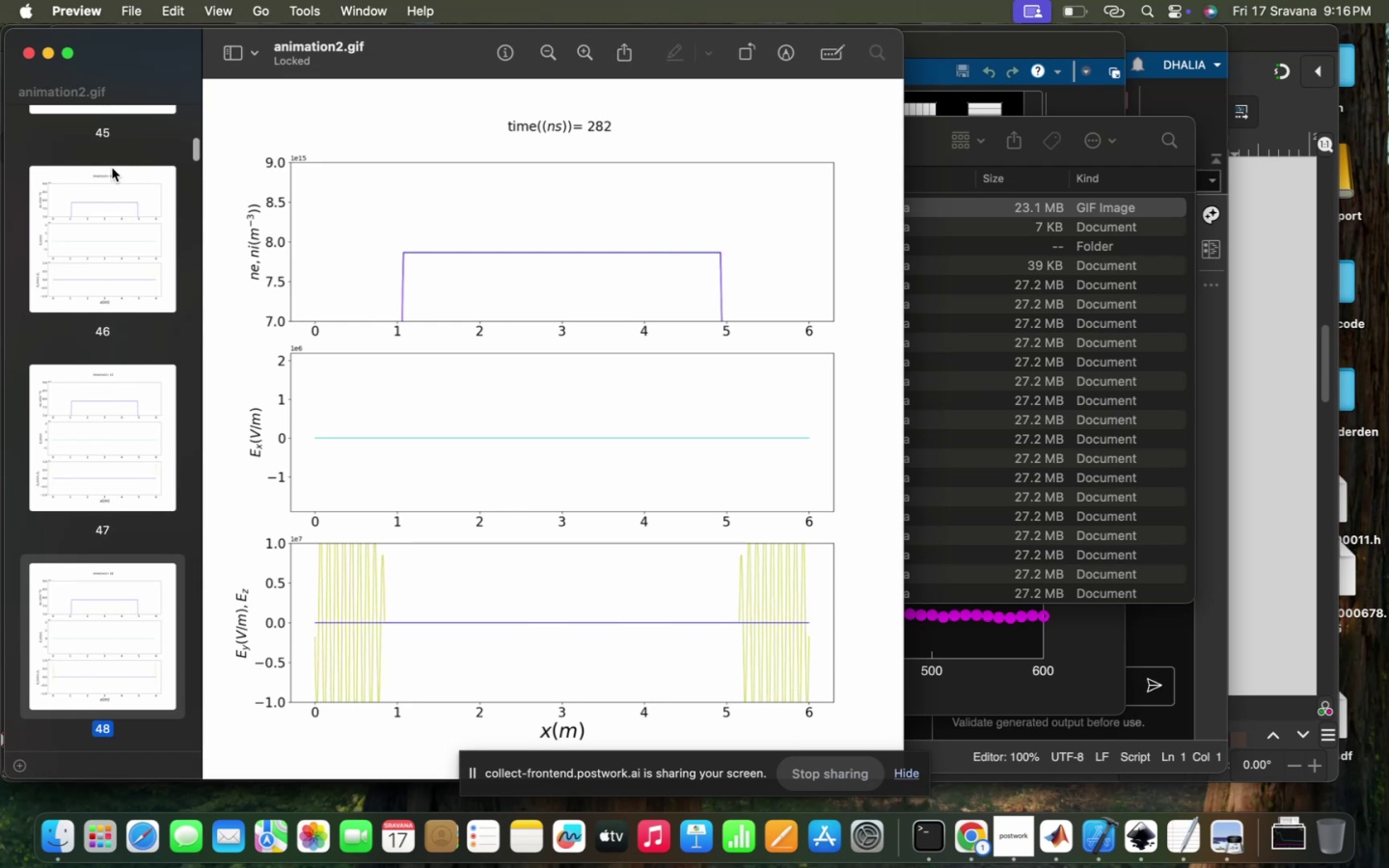 
hold_key(key=ArrowDown, duration=1.51)
 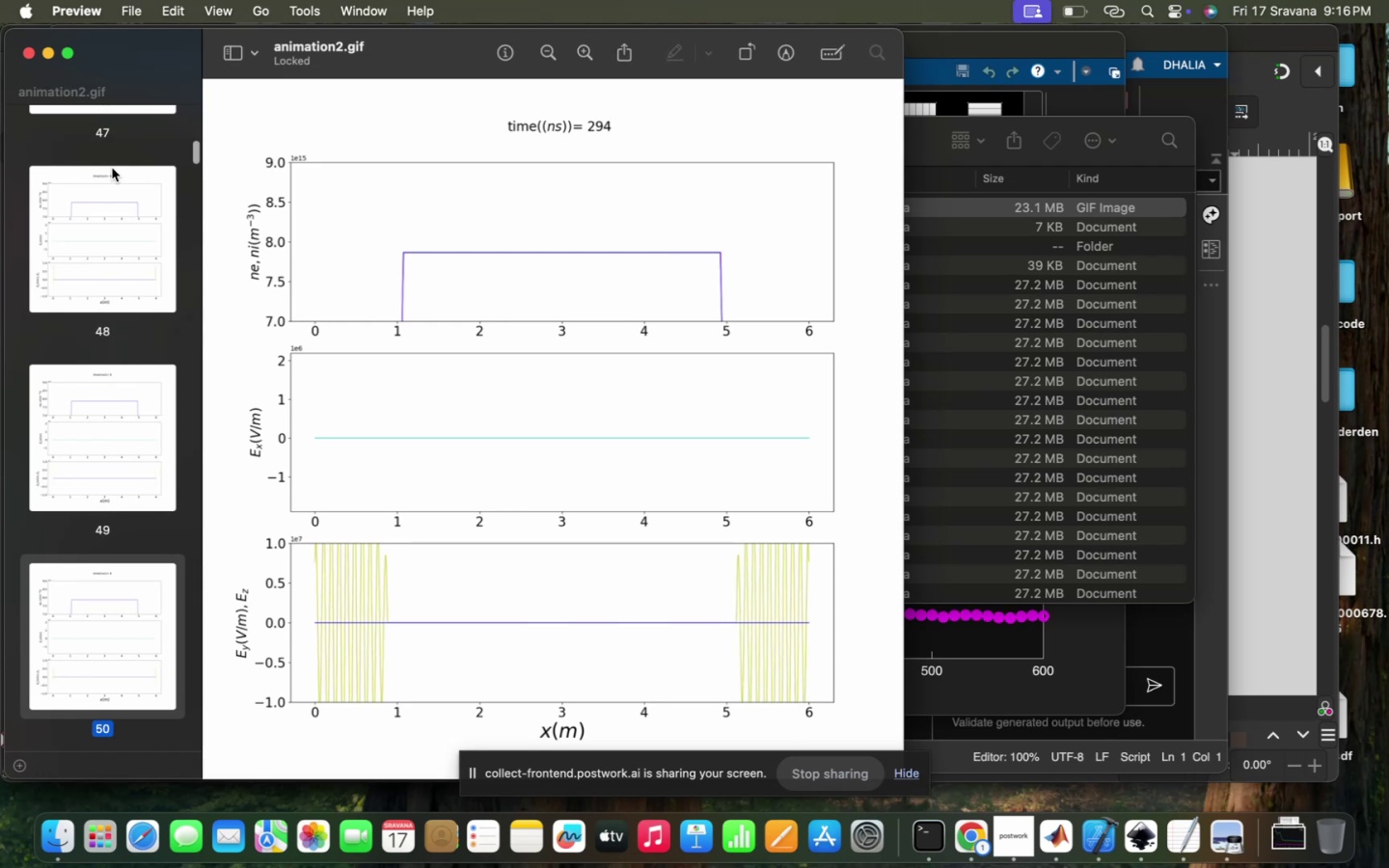 
hold_key(key=ArrowDown, duration=1.51)
 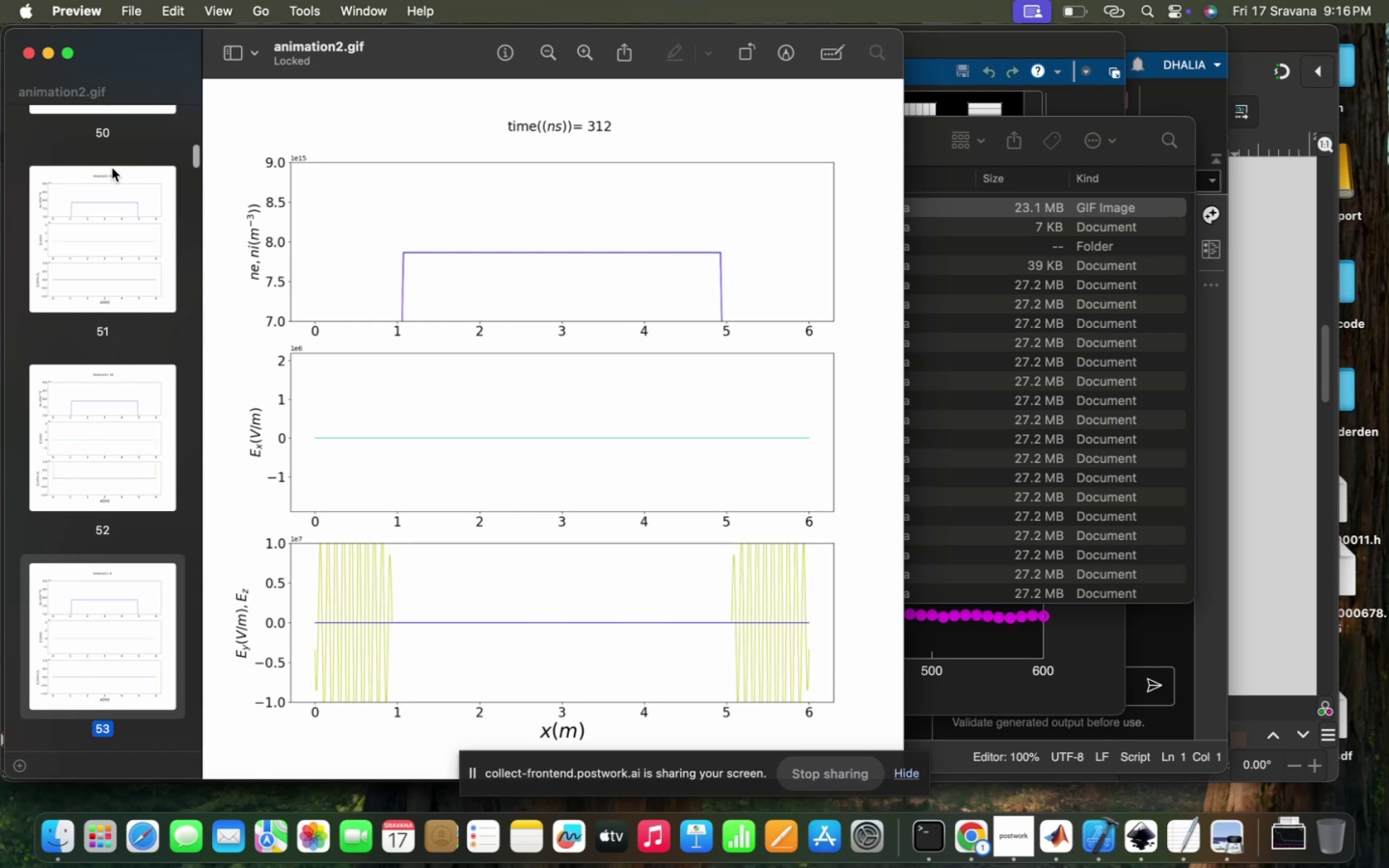 
hold_key(key=ArrowDown, duration=1.51)
 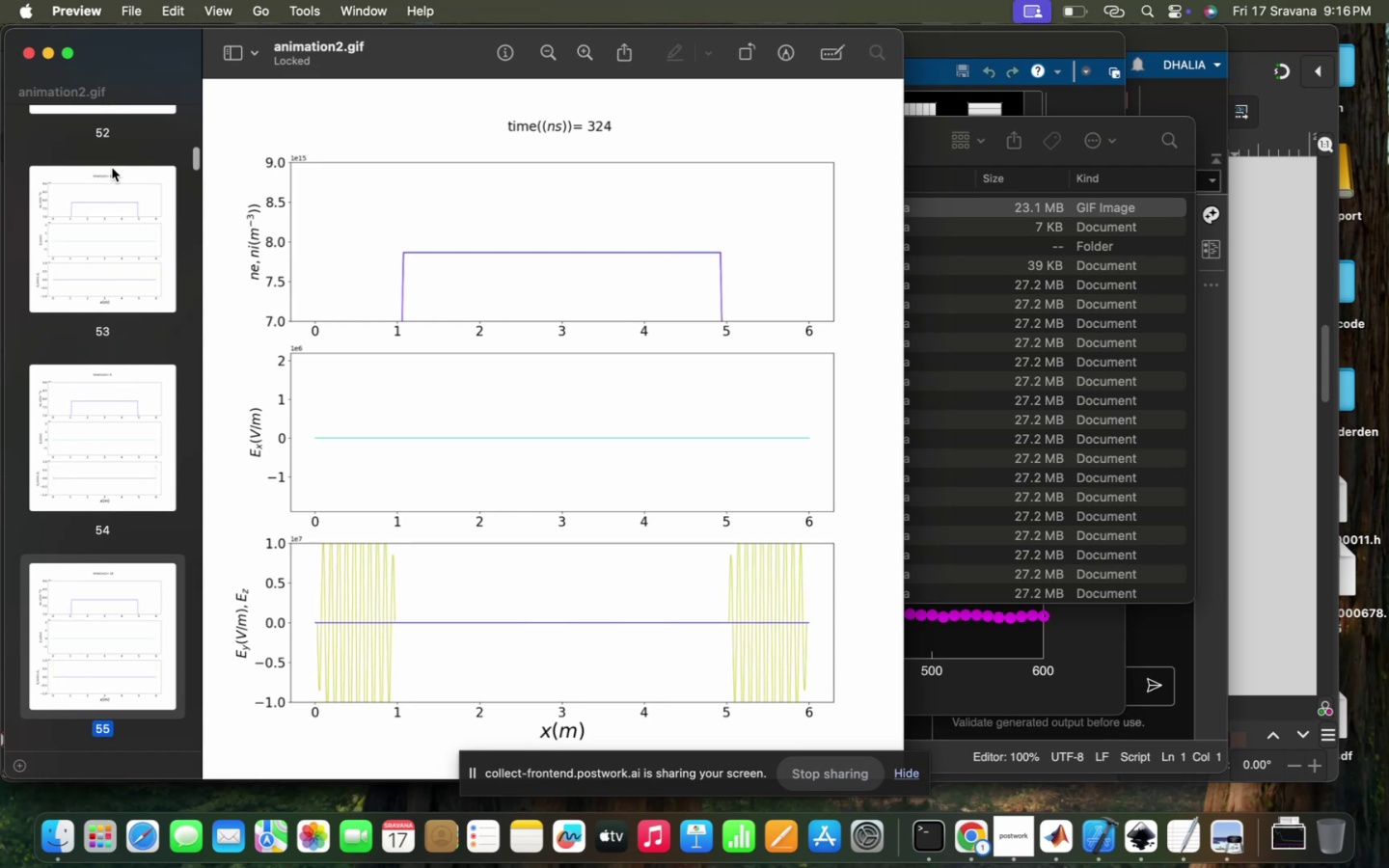 
hold_key(key=ArrowDown, duration=1.21)
 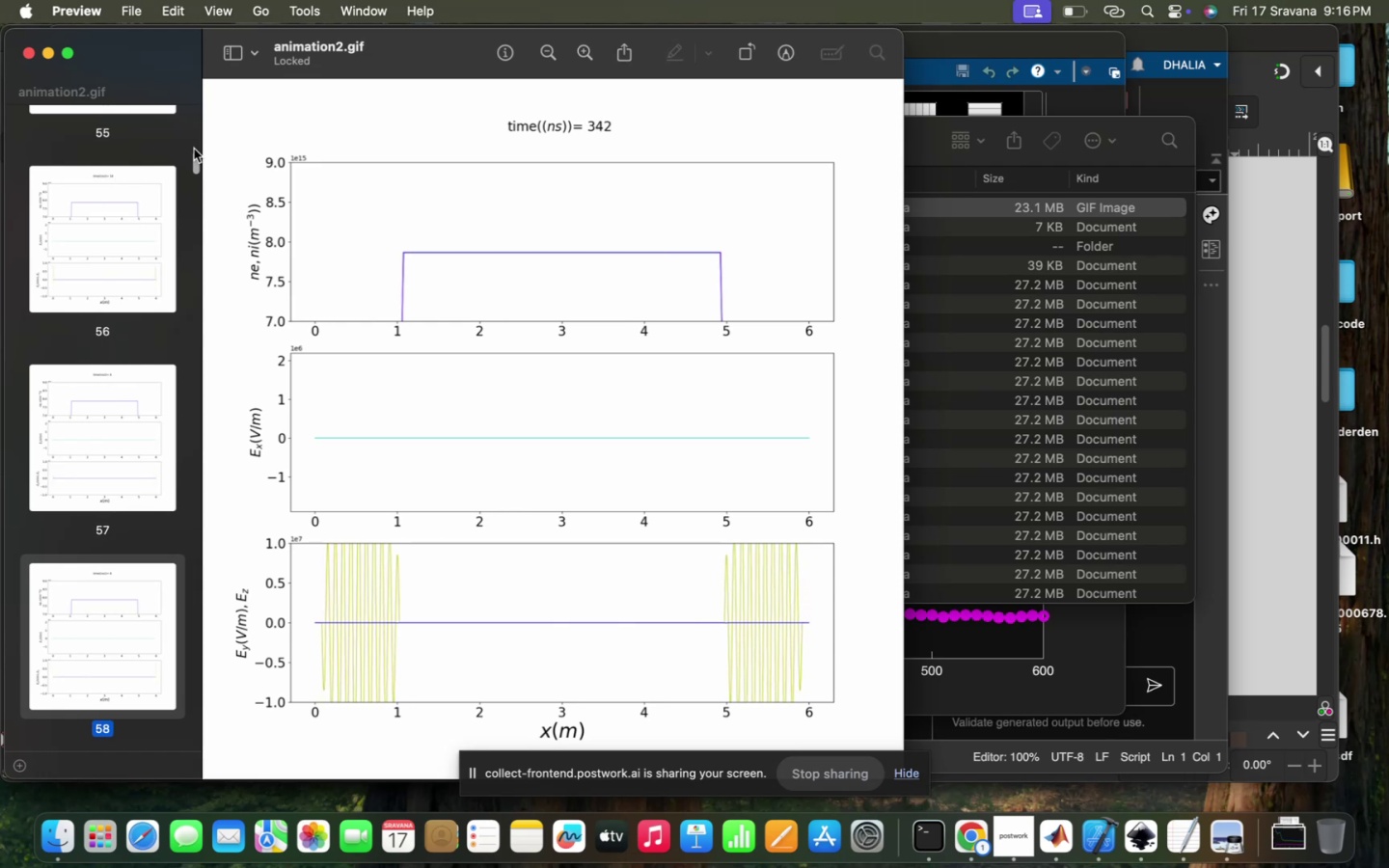 
left_click_drag(start_coordinate=[195, 157], to_coordinate=[163, 313])
 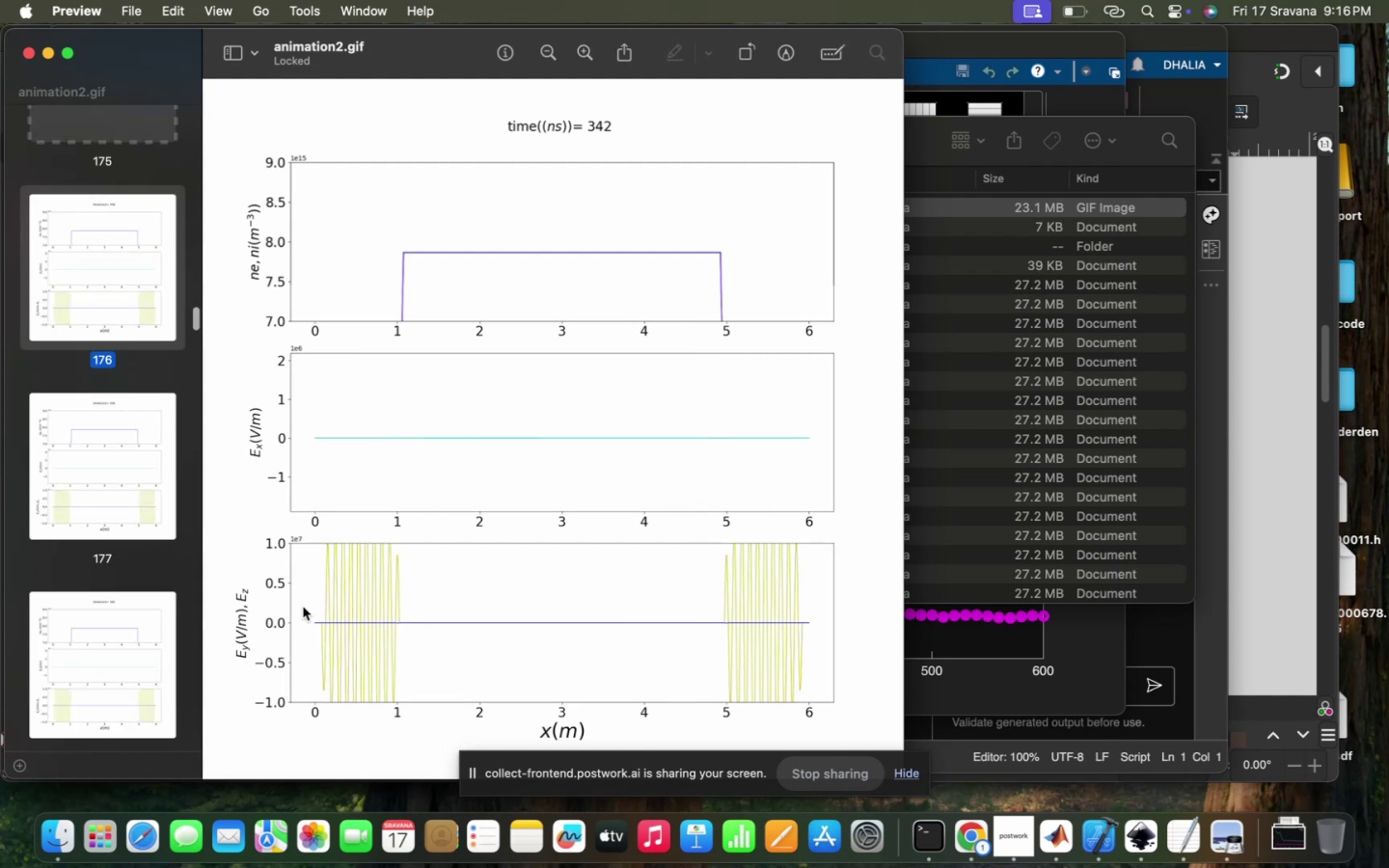 
hold_key(key=ArrowDown, duration=1.51)
 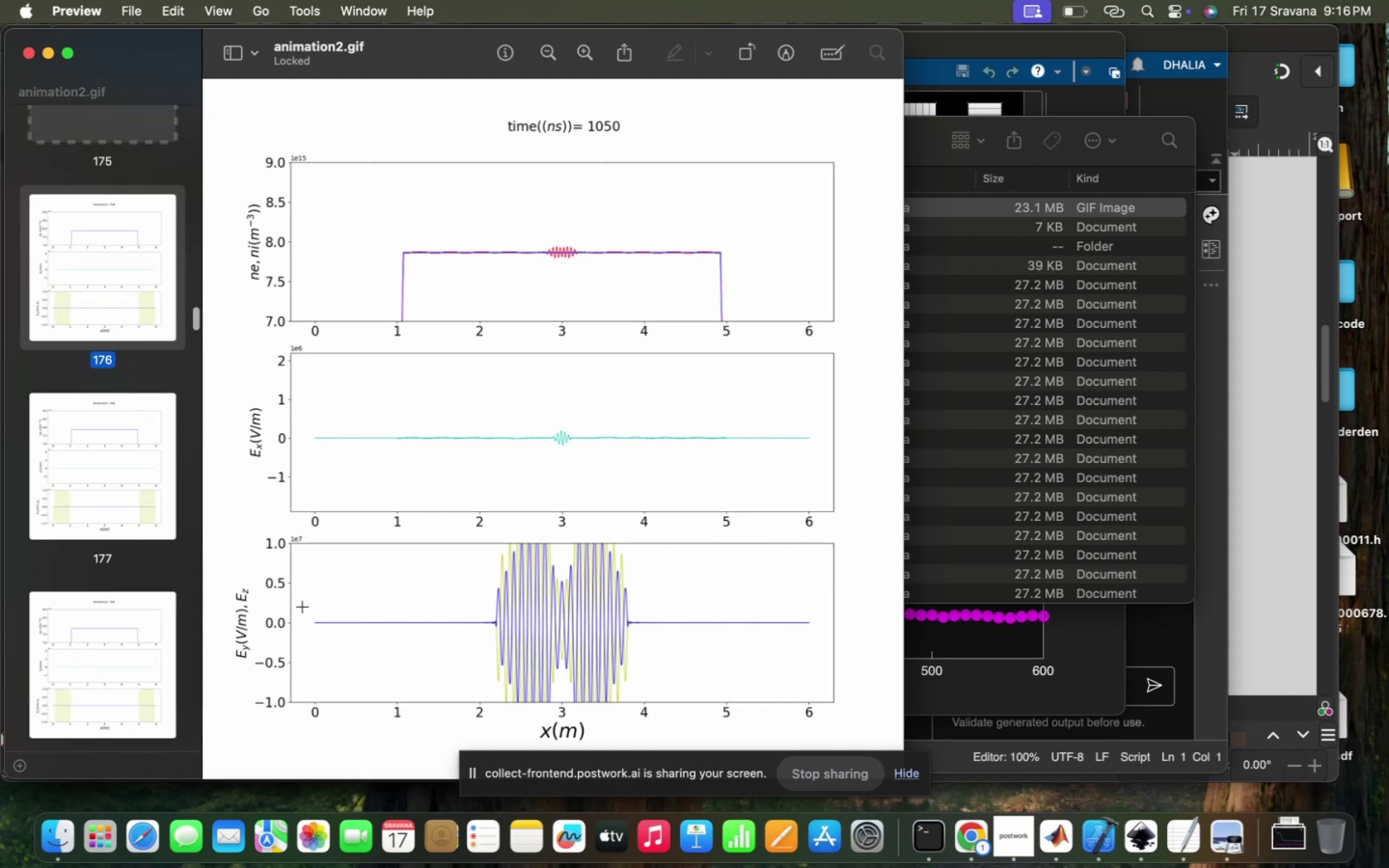 
key(ArrowDown)
 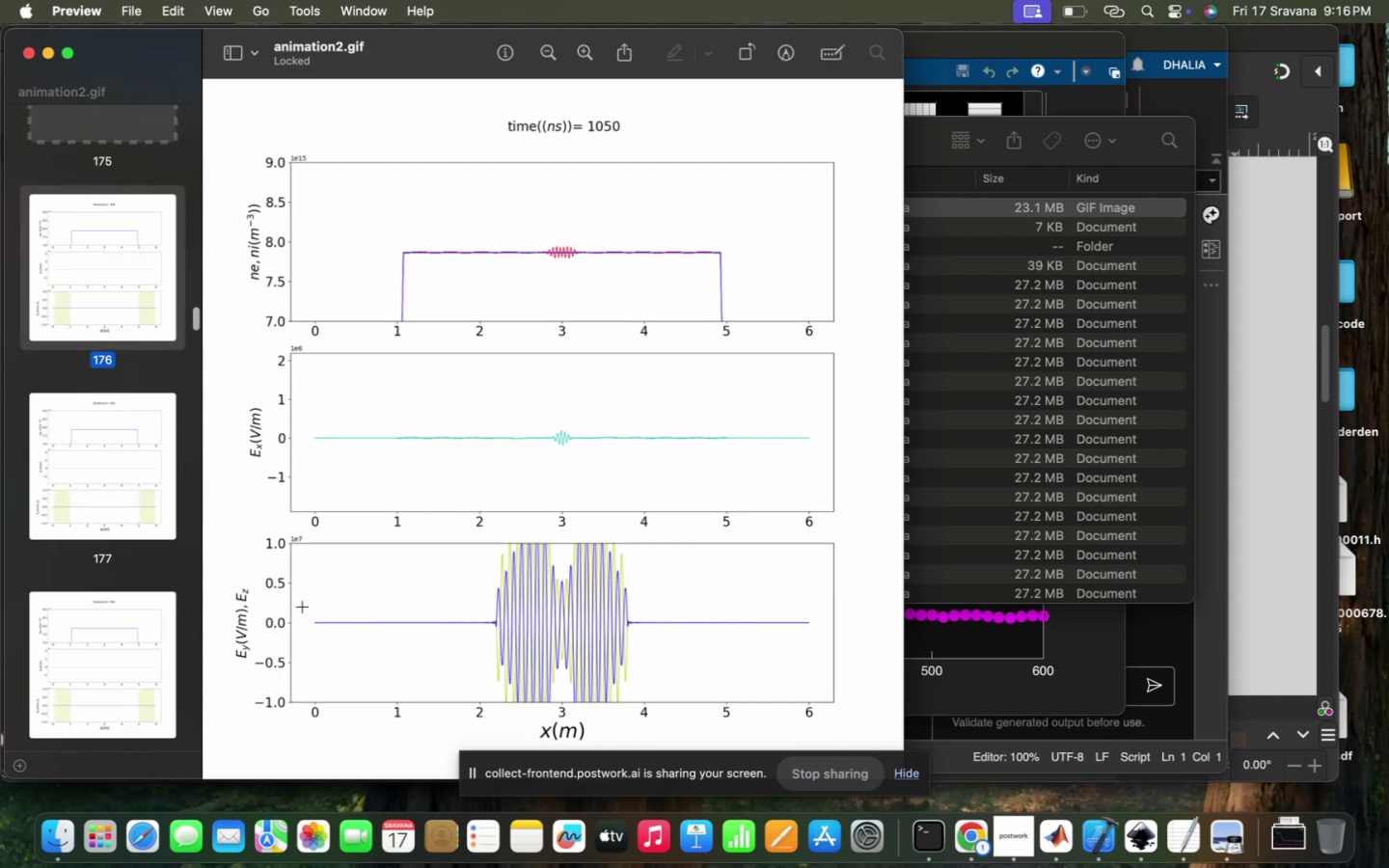 
key(ArrowDown)
 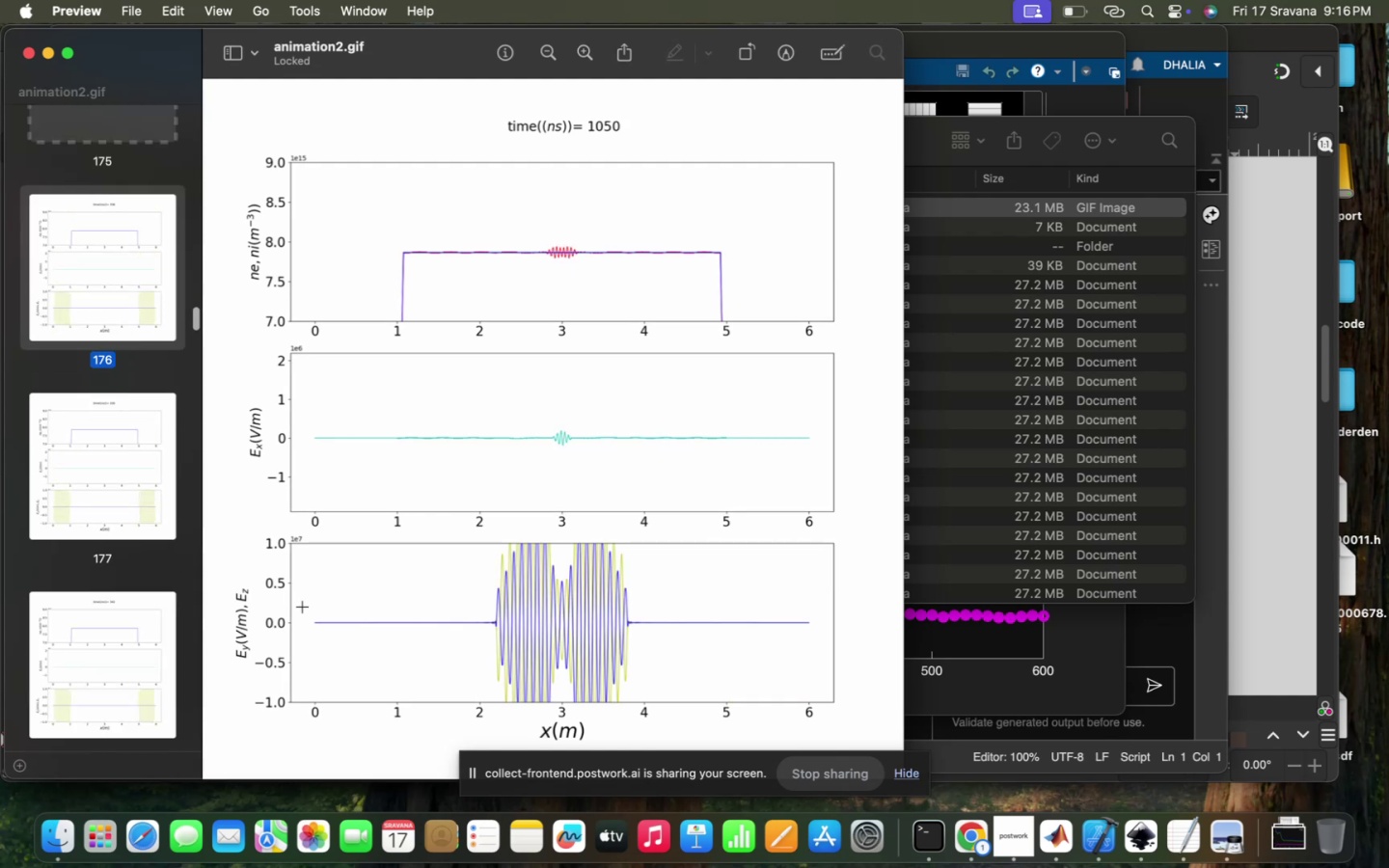 
key(ArrowDown)
 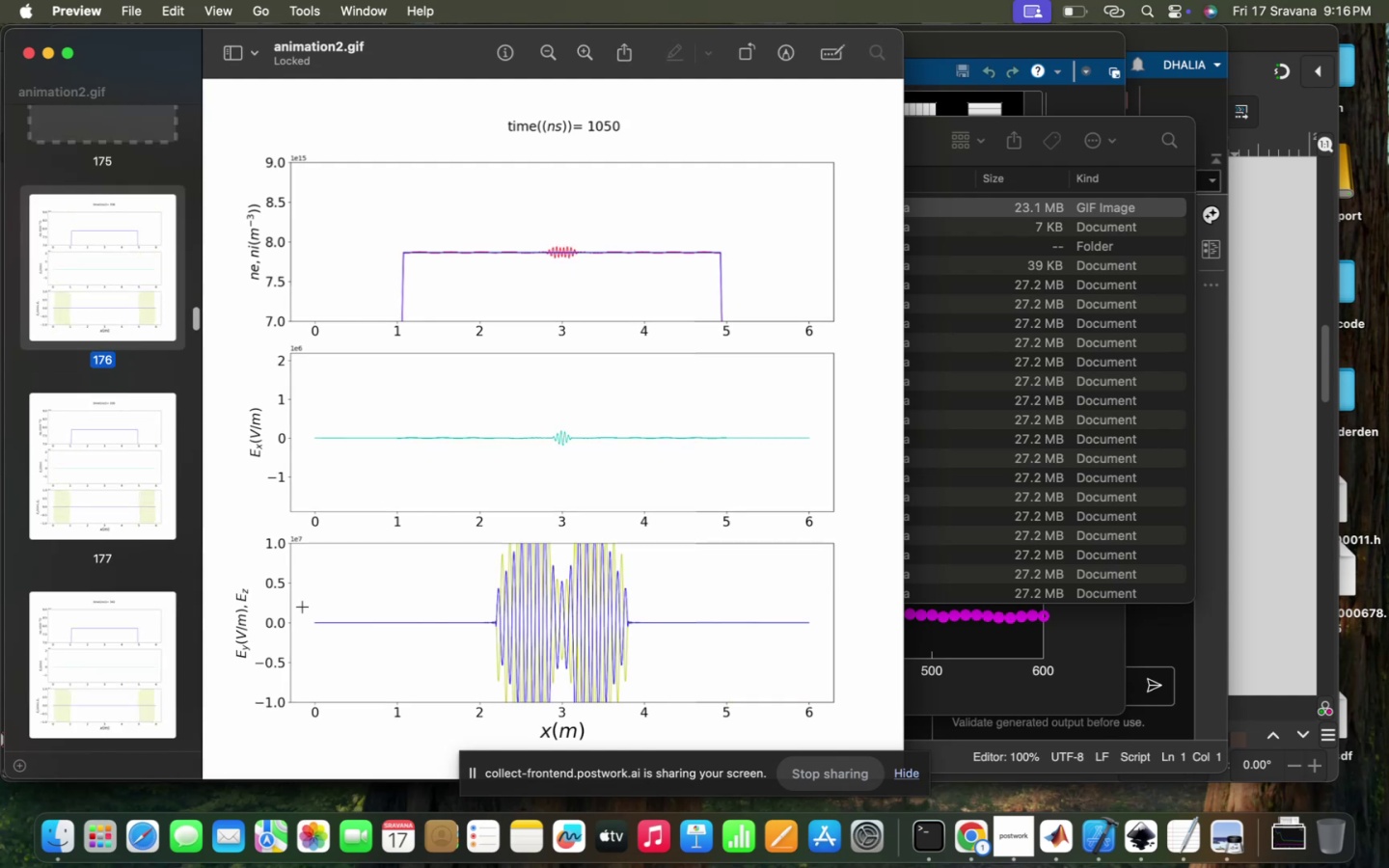 
key(ArrowDown)
 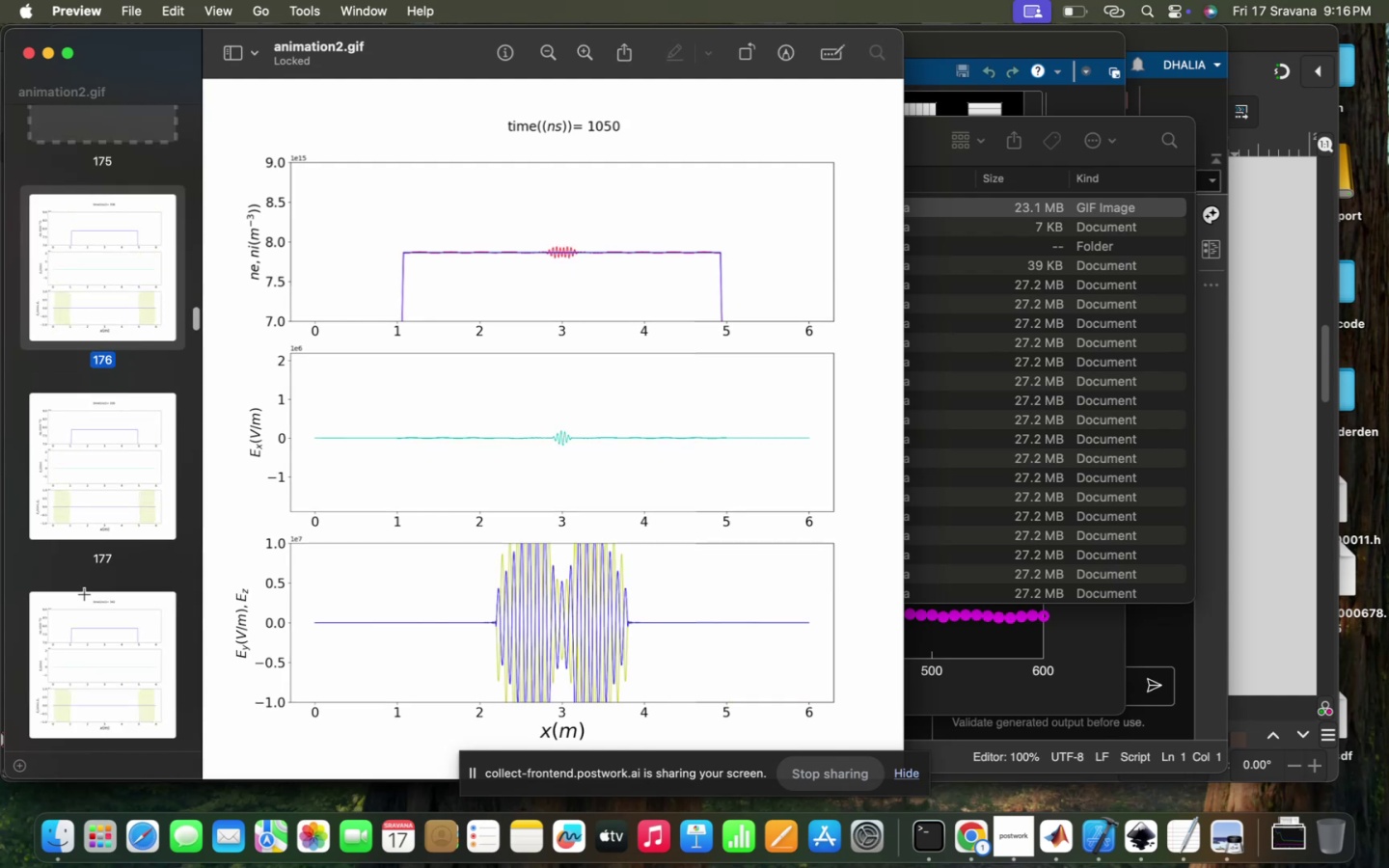 
left_click([45, 489])
 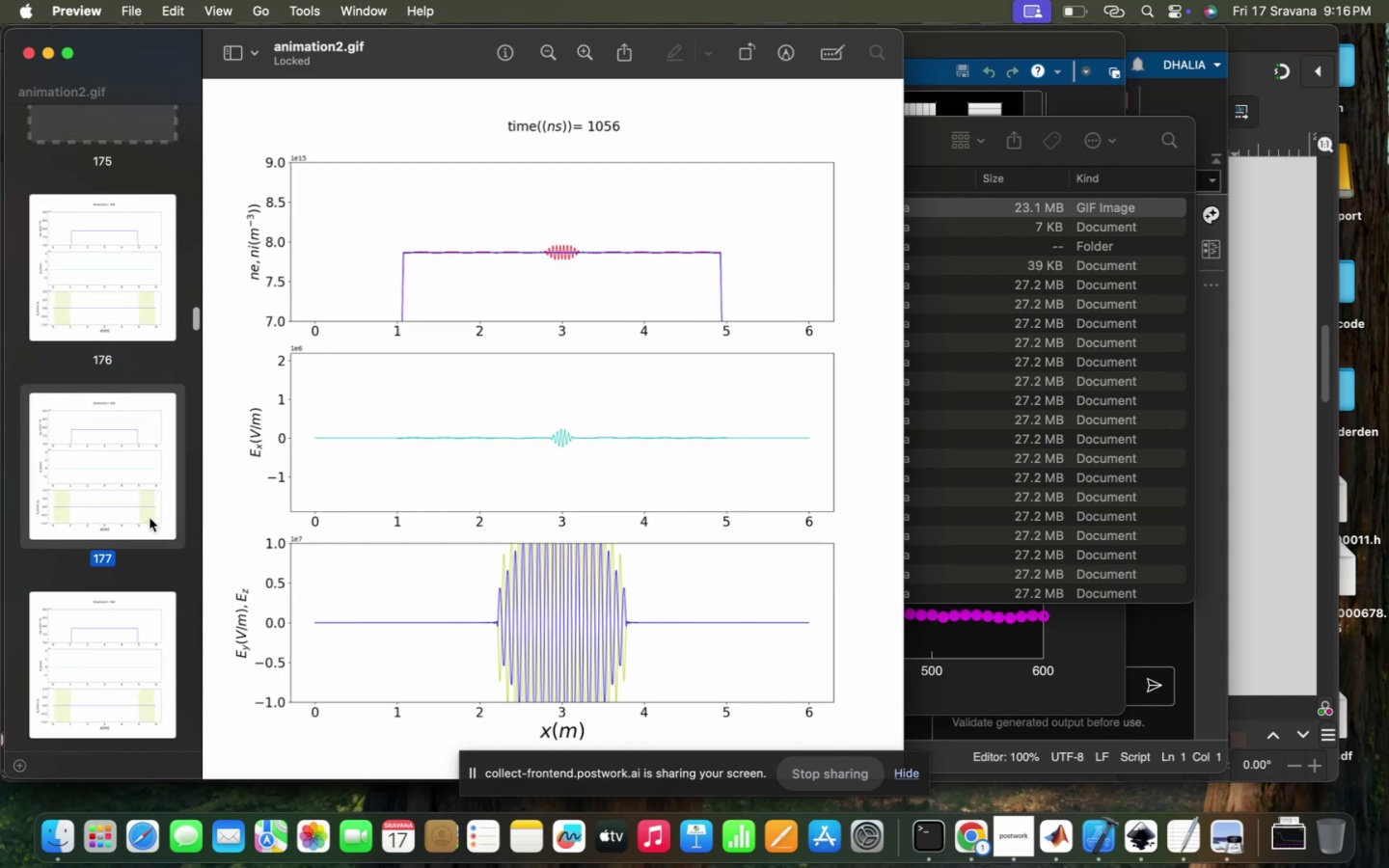 
key(ArrowUp)
 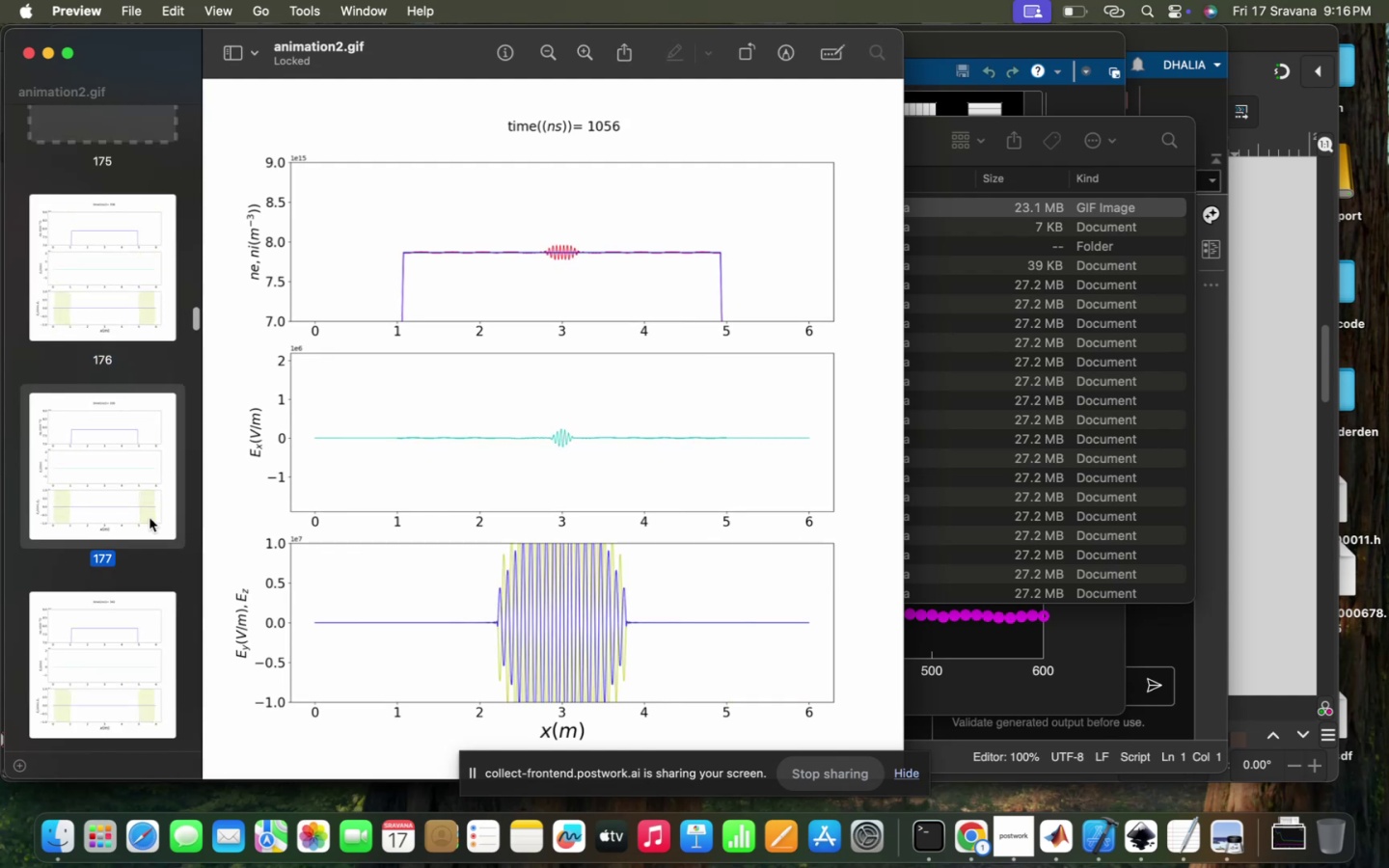 
key(ArrowDown)
 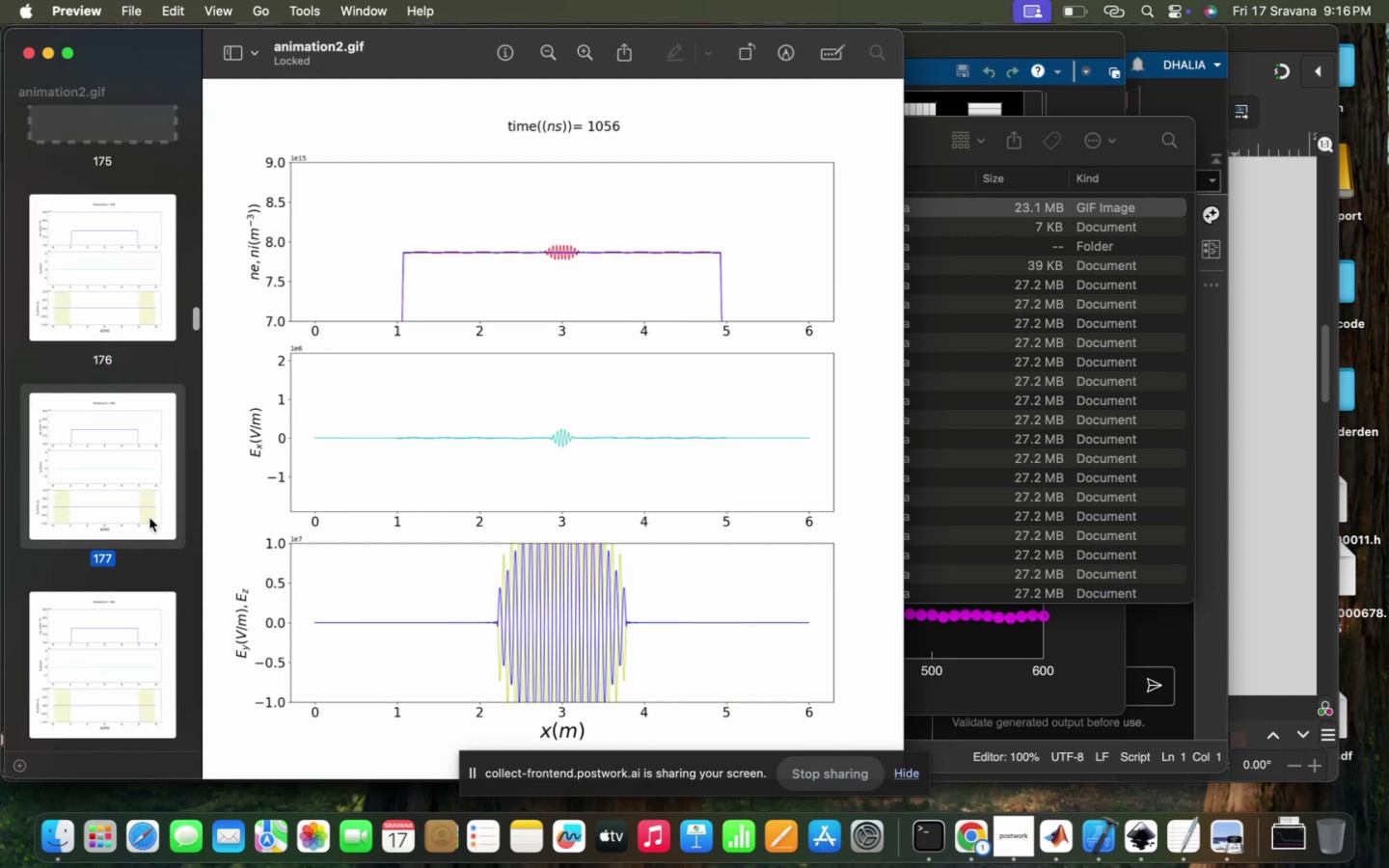 
key(ArrowDown)
 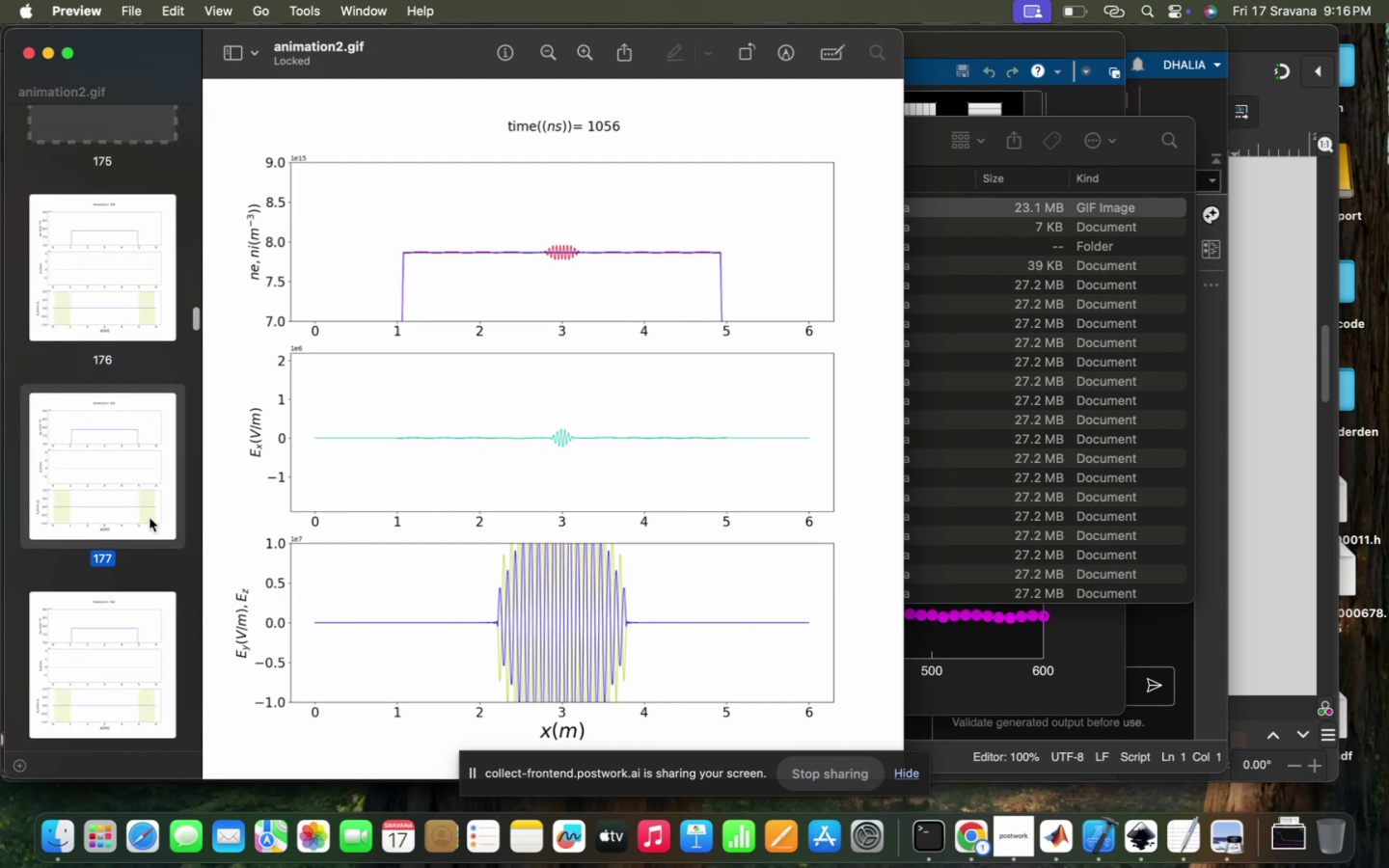 
key(ArrowDown)
 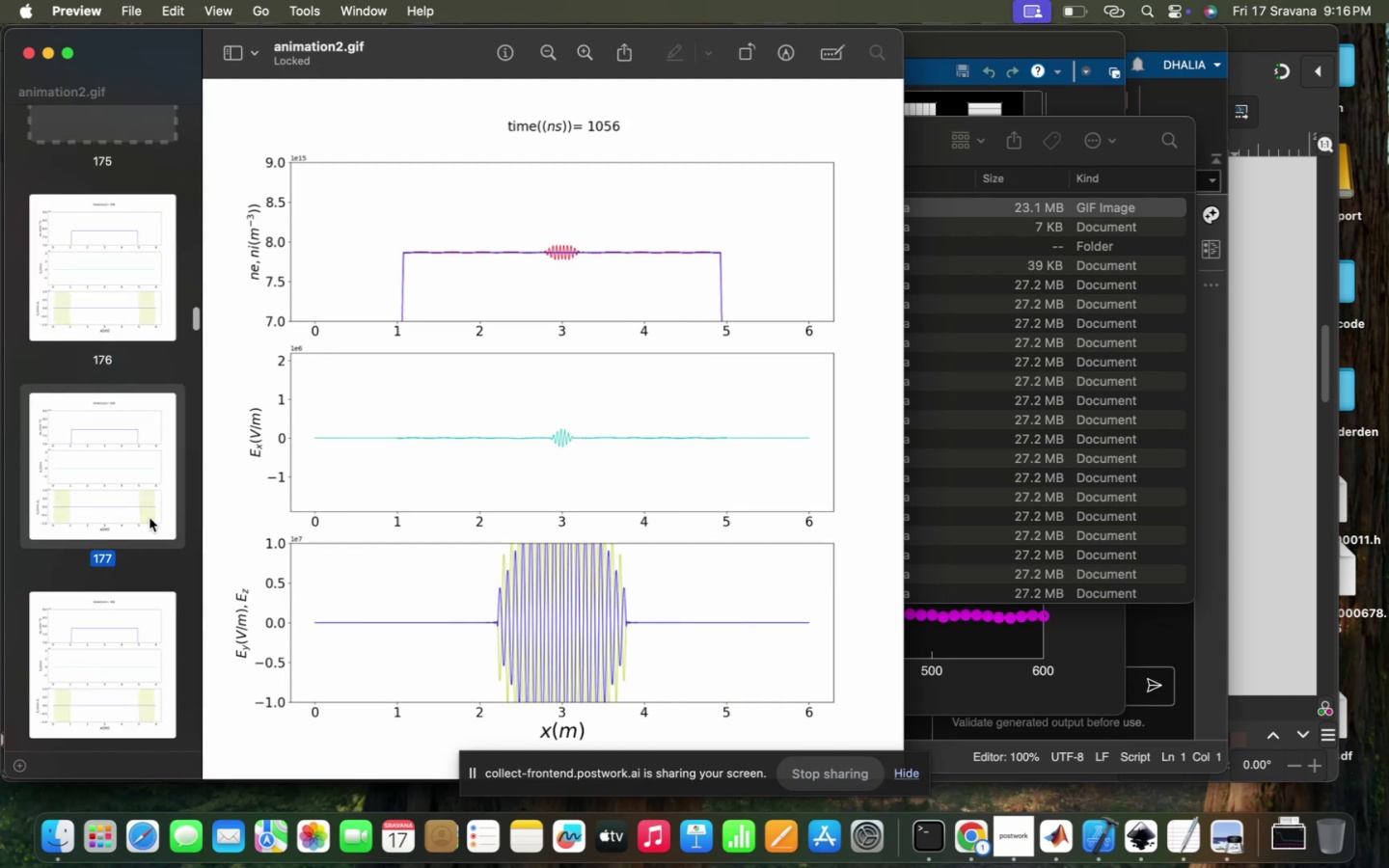 
key(ArrowUp)
 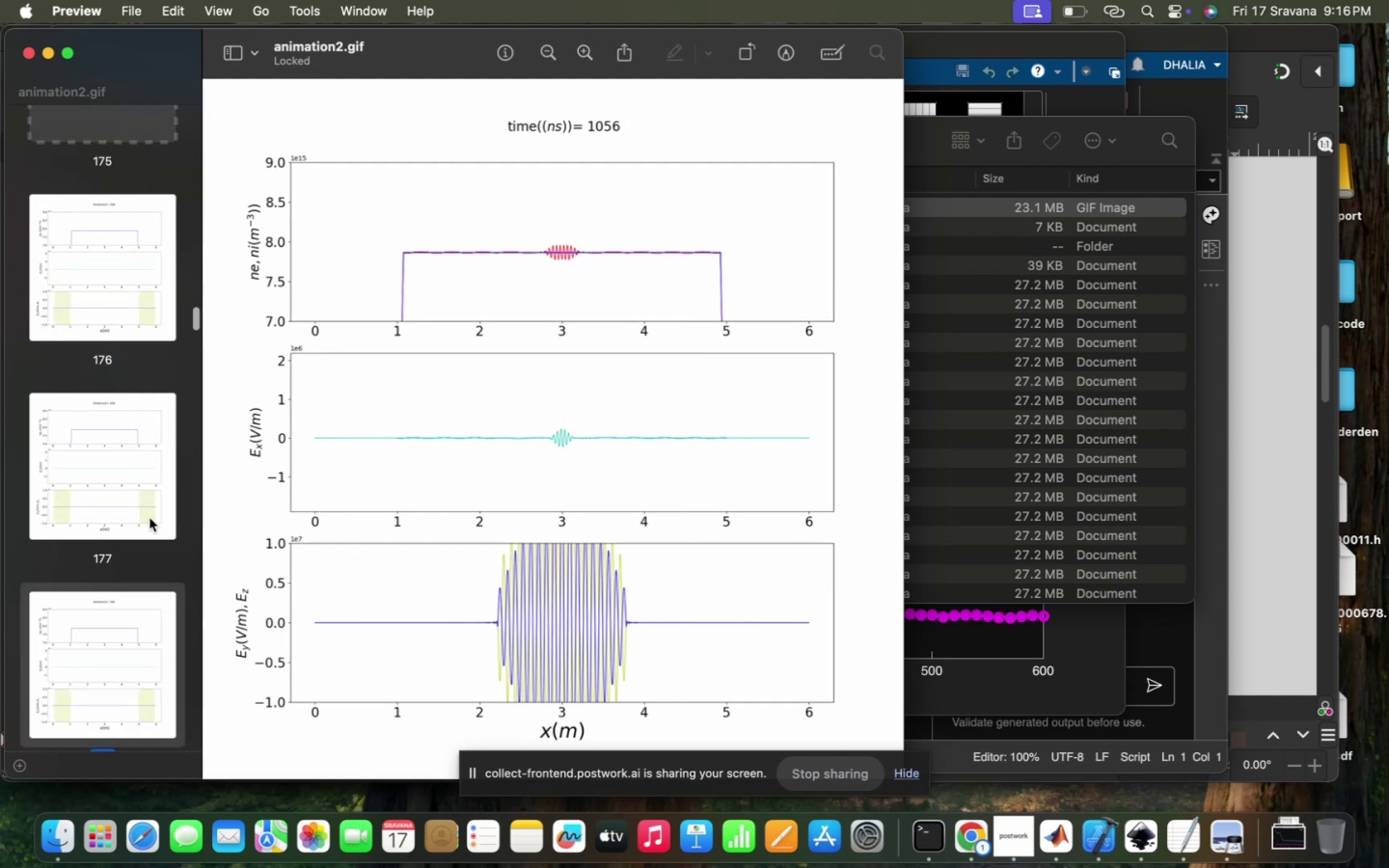 
hold_key(key=ArrowDown, duration=1.35)
 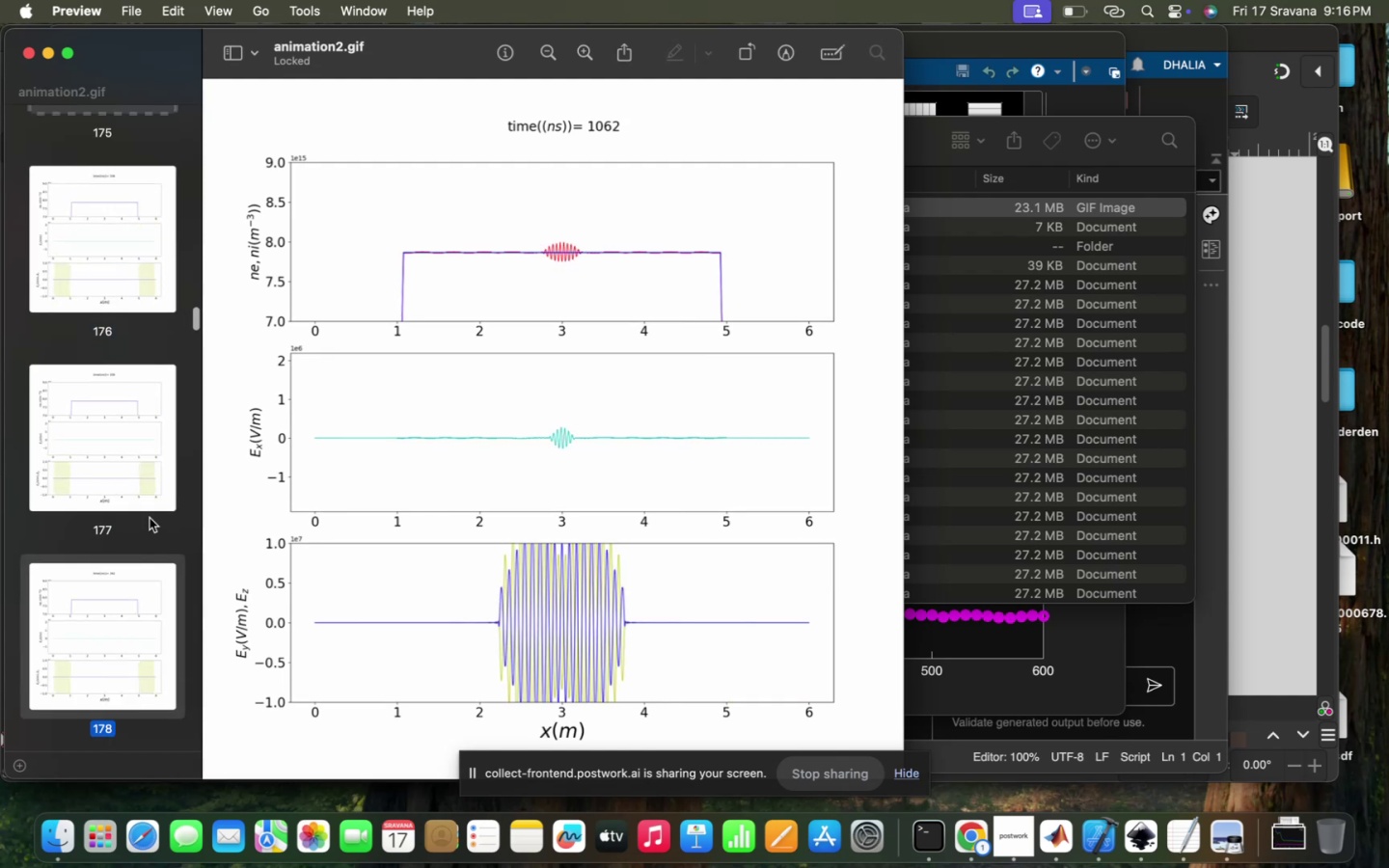 
key(ArrowDown)
 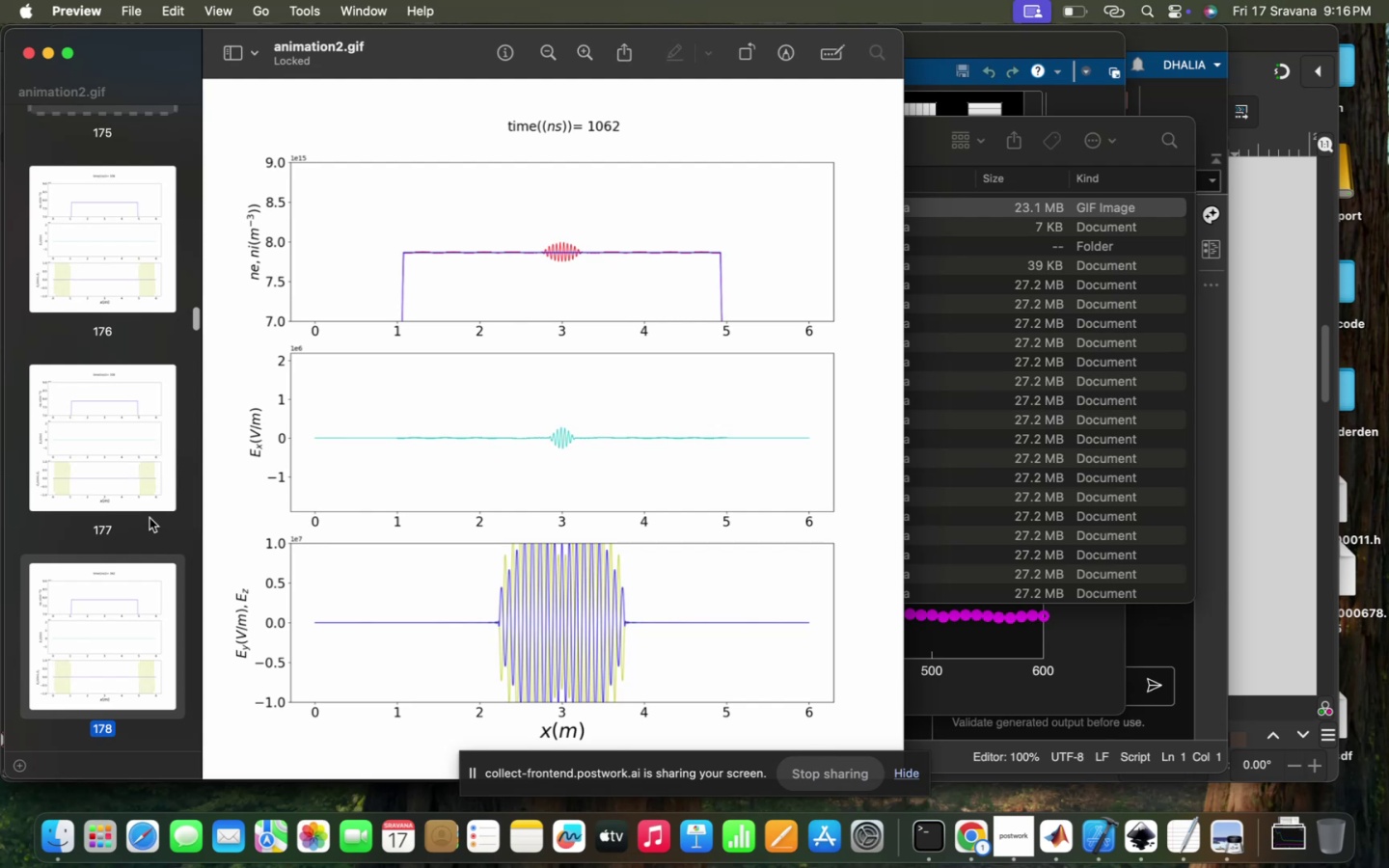 
key(ArrowDown)
 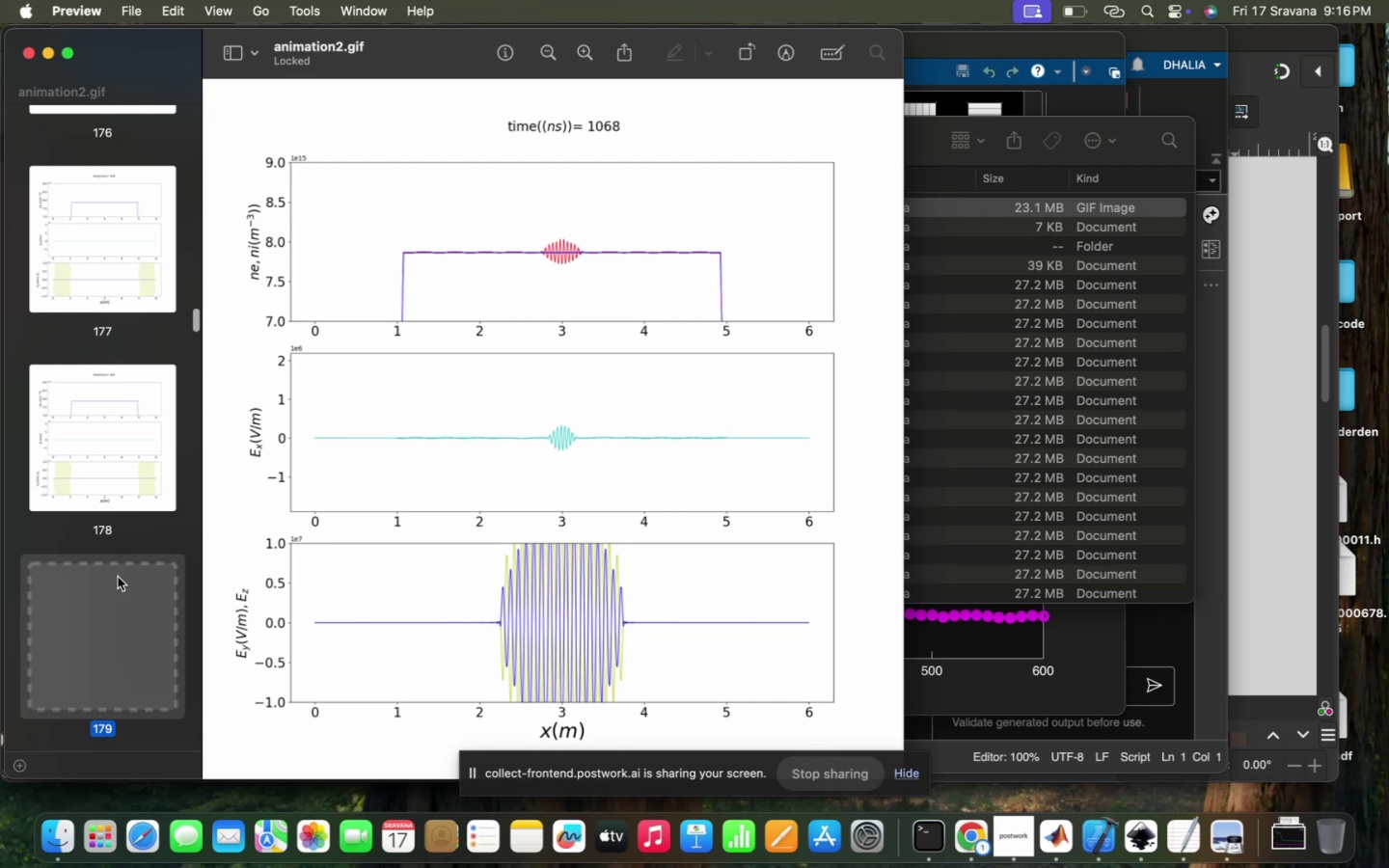 
left_click([124, 441])
 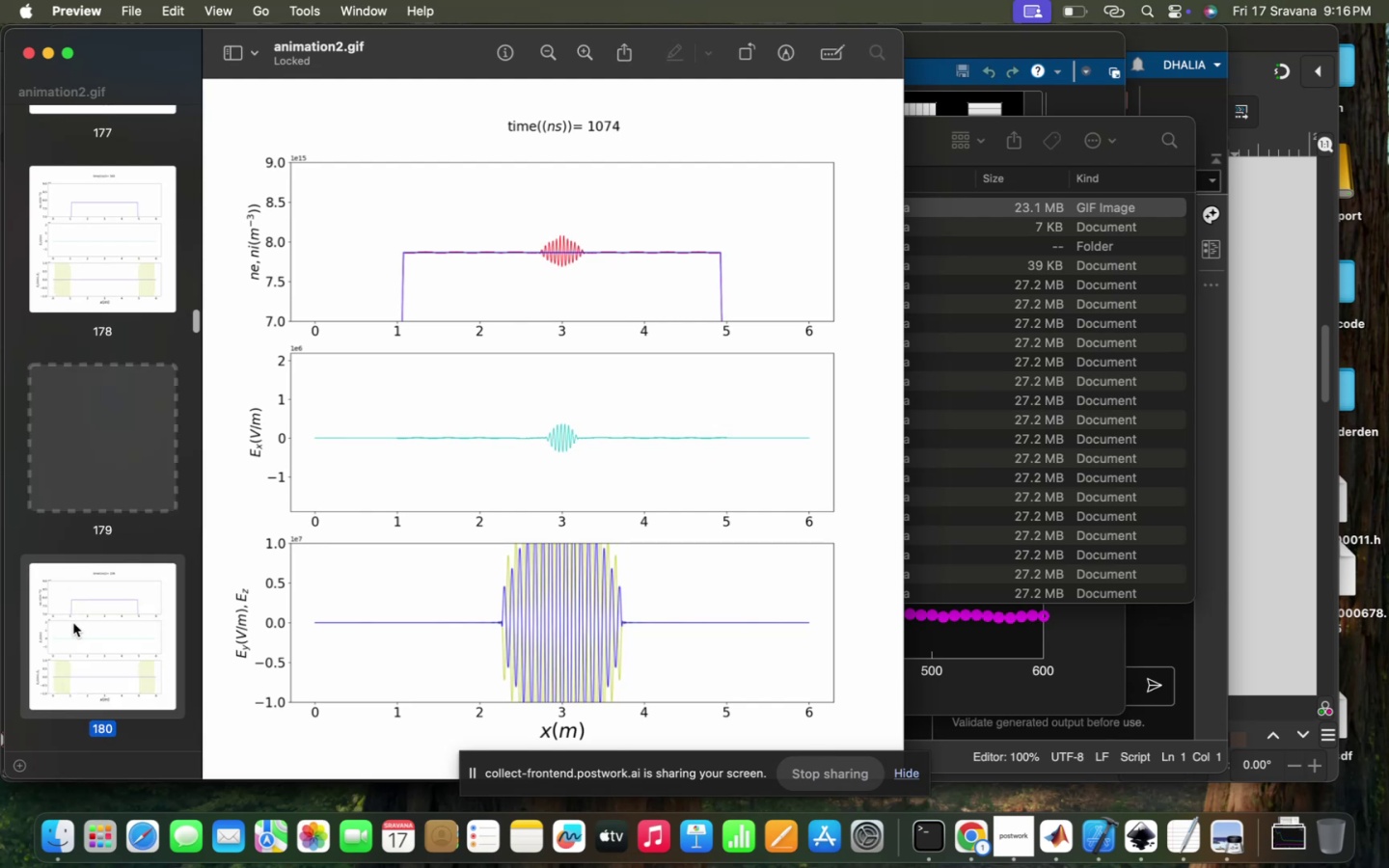 
scroll: coordinate [141, 599], scroll_direction: down, amount: 55.0
 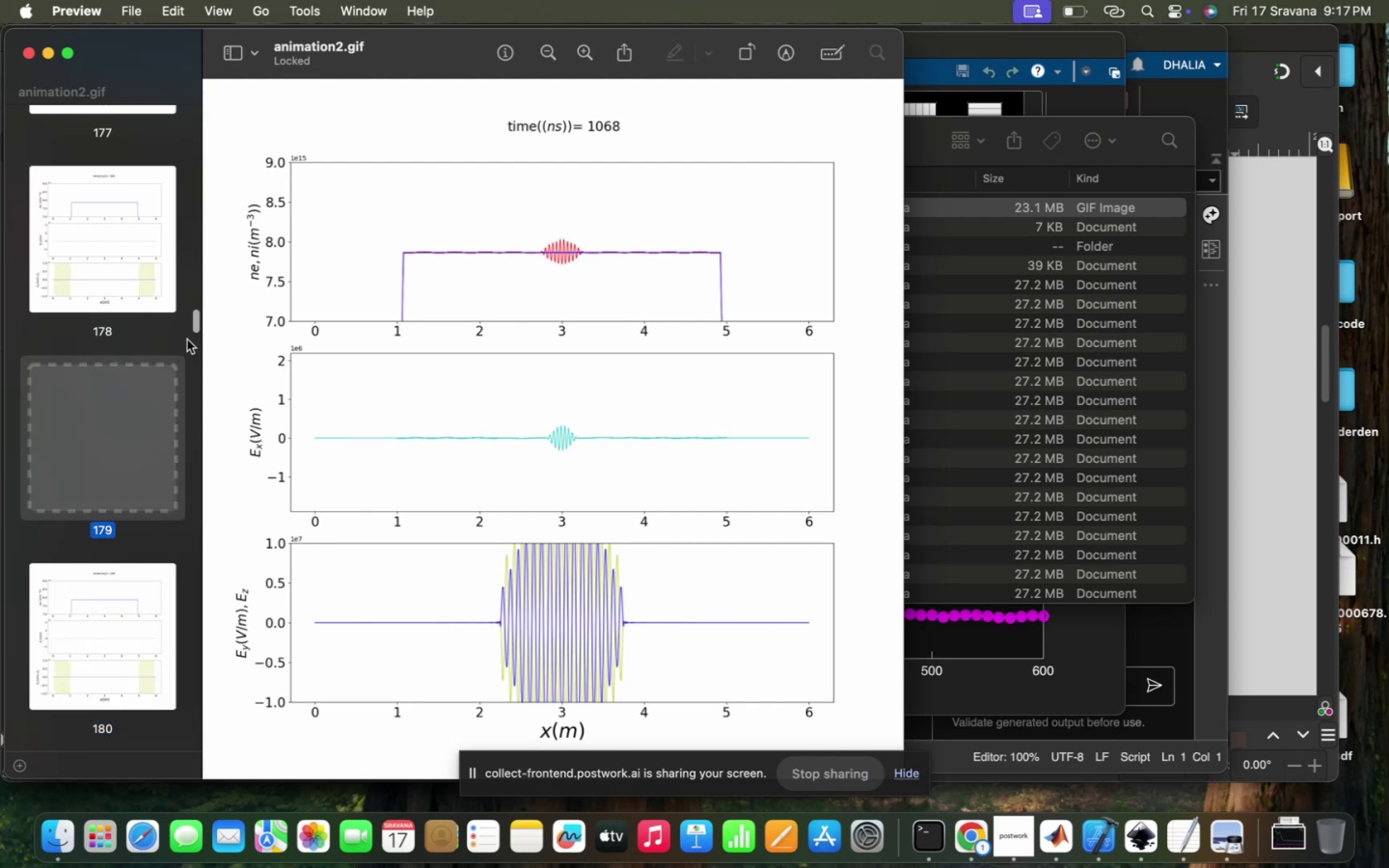 
left_click_drag(start_coordinate=[196, 330], to_coordinate=[193, 454])
 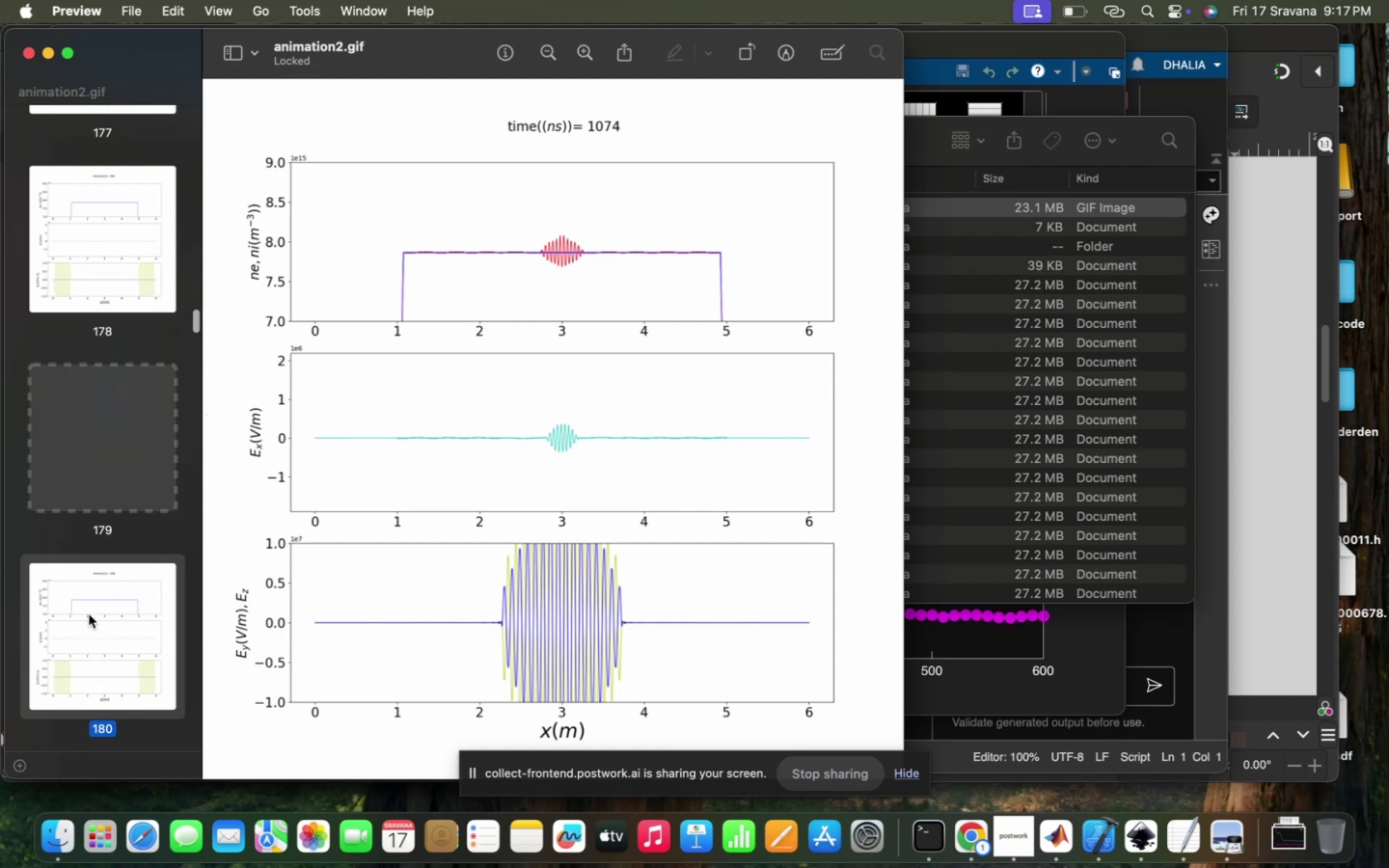 
left_click([89, 614])
 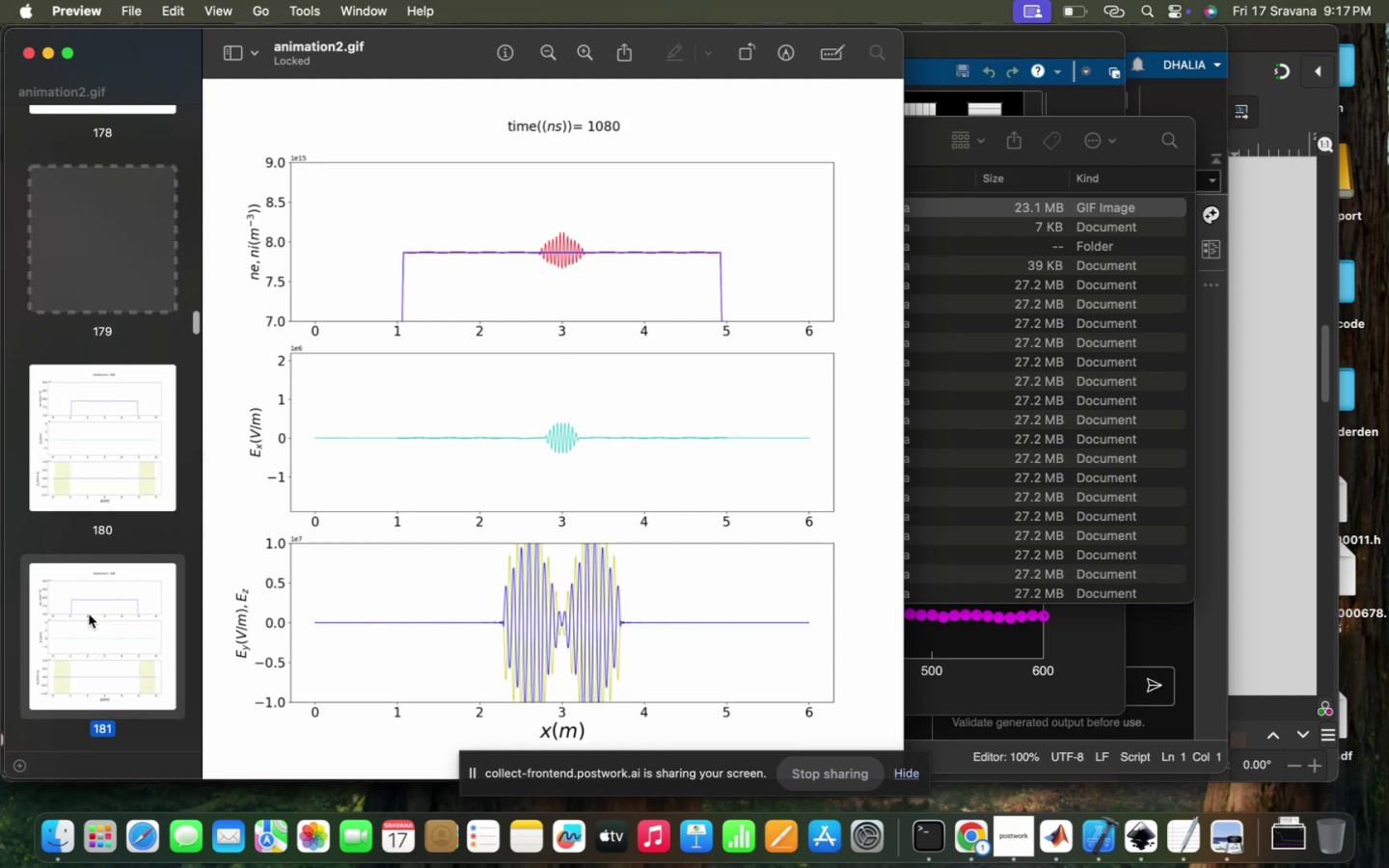 
scroll: coordinate [89, 614], scroll_direction: down, amount: 12.0
 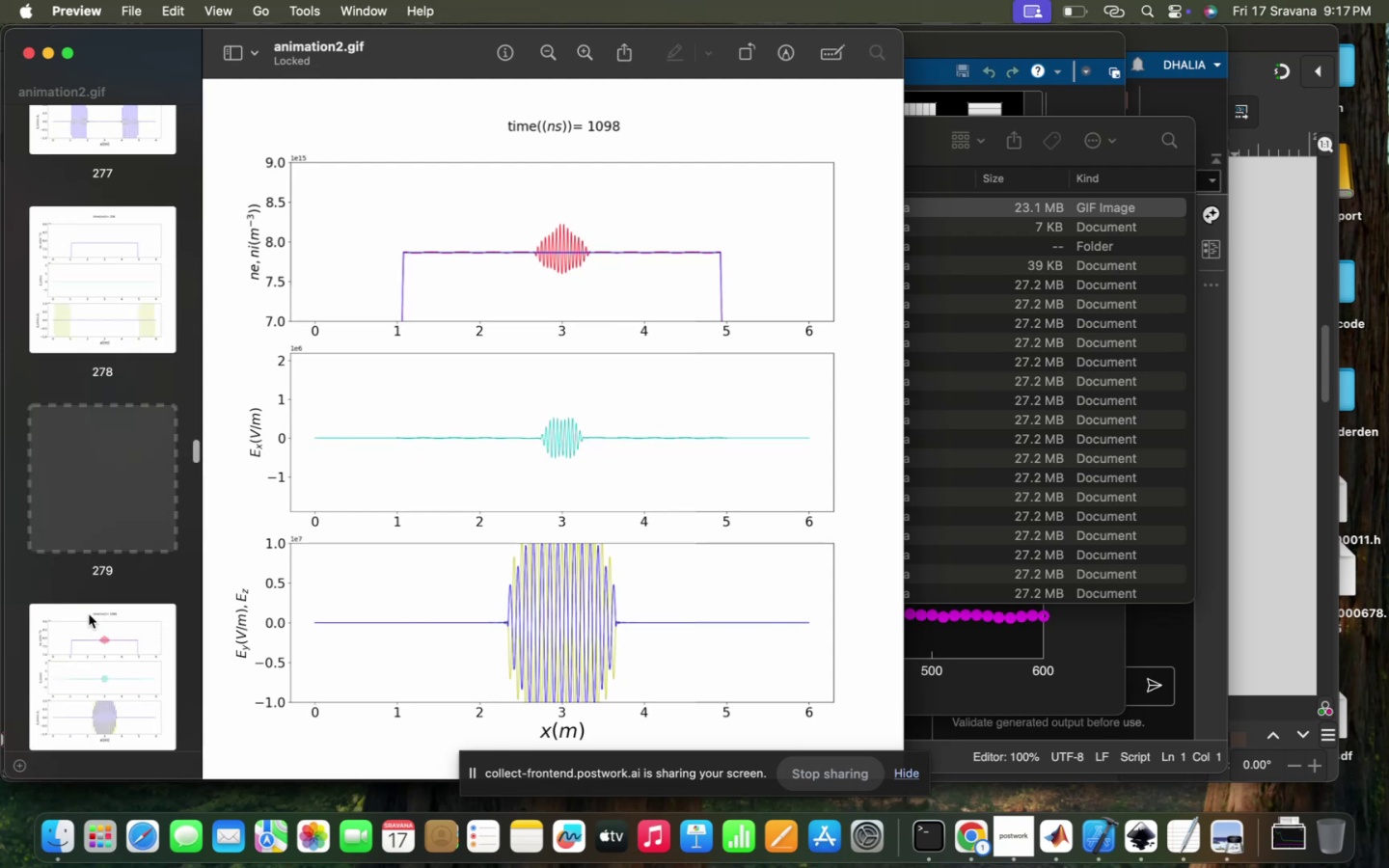 
wait(19.9)
 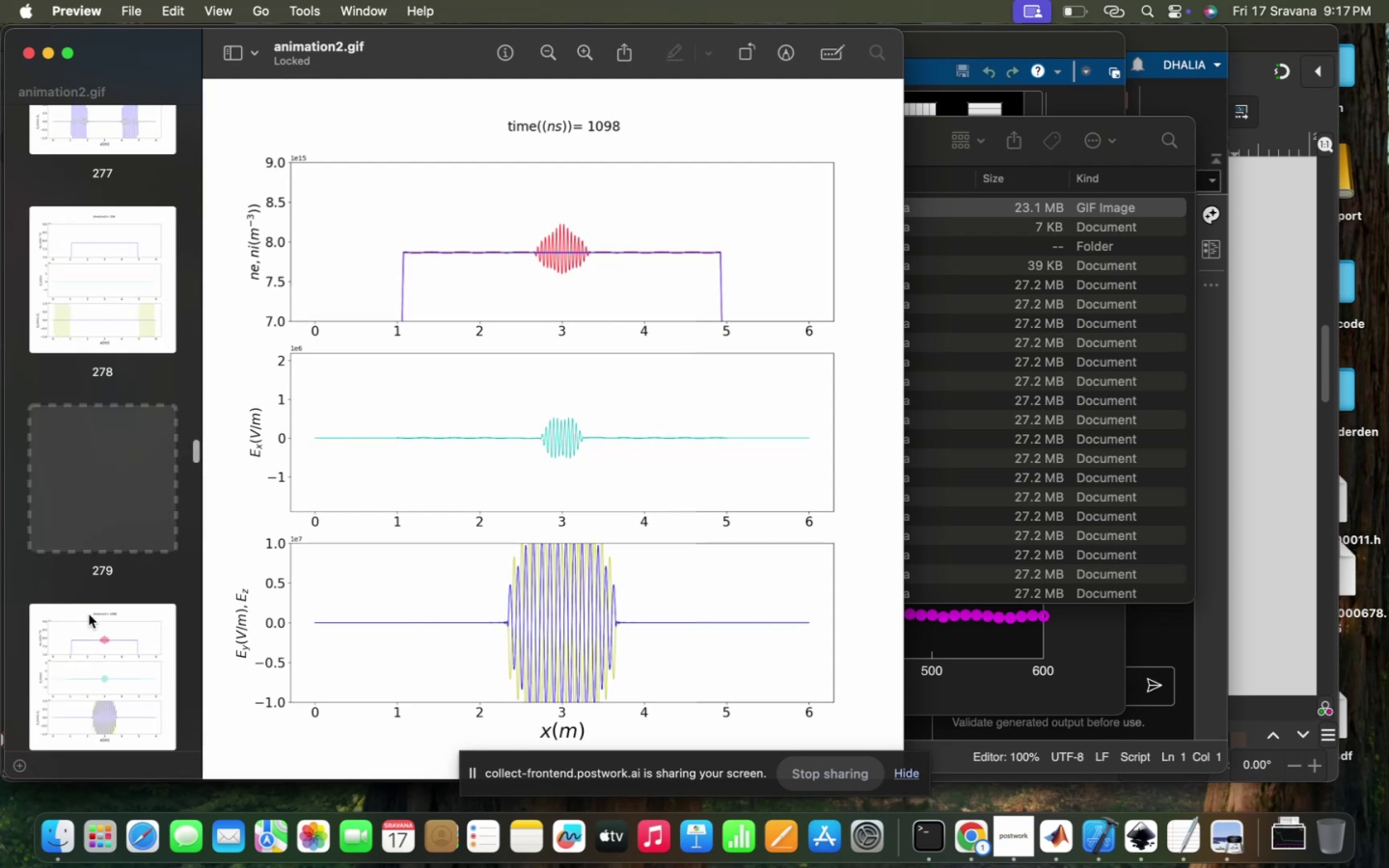 
scroll: coordinate [63, 658], scroll_direction: down, amount: 18.0
 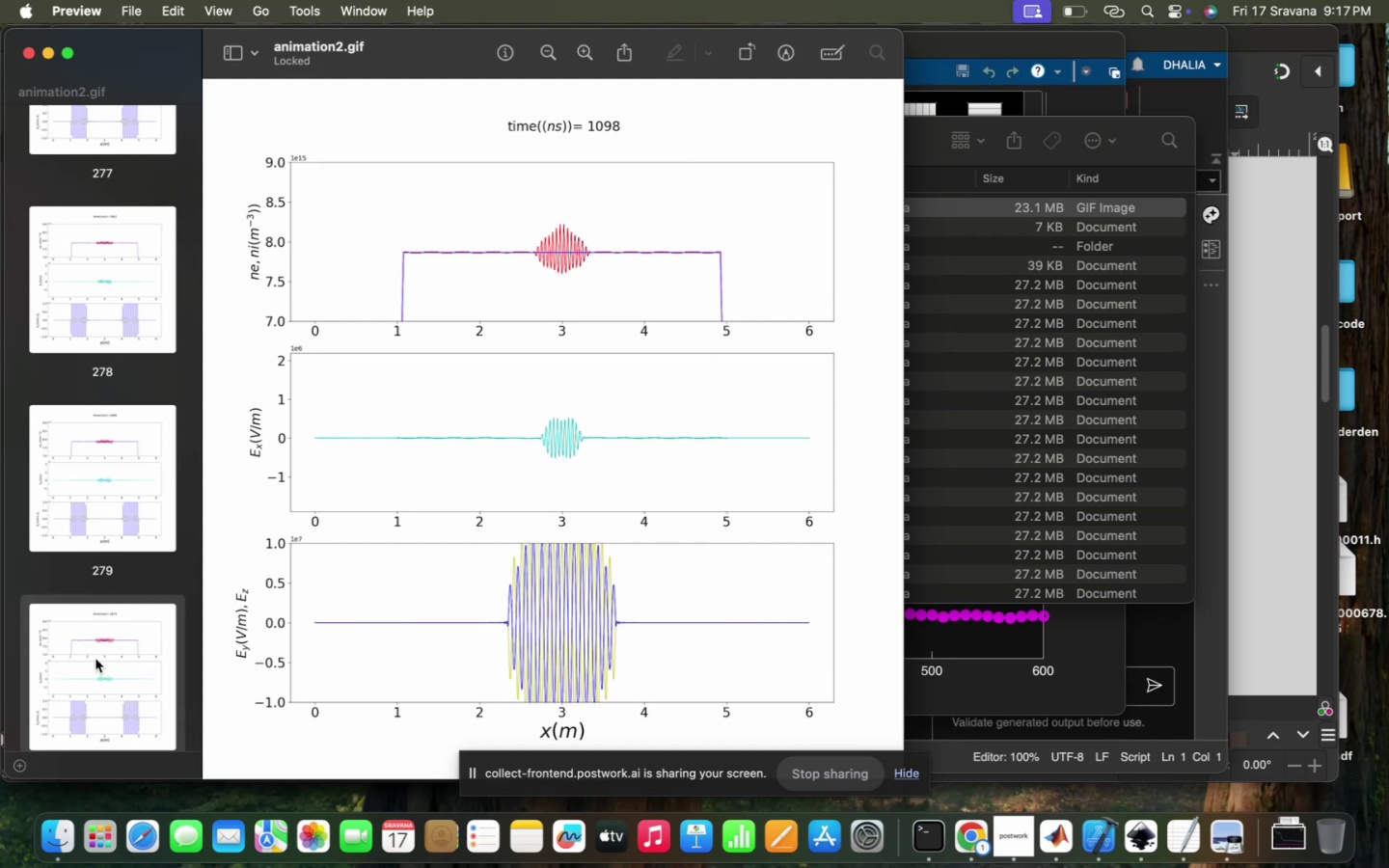 
left_click([91, 699])
 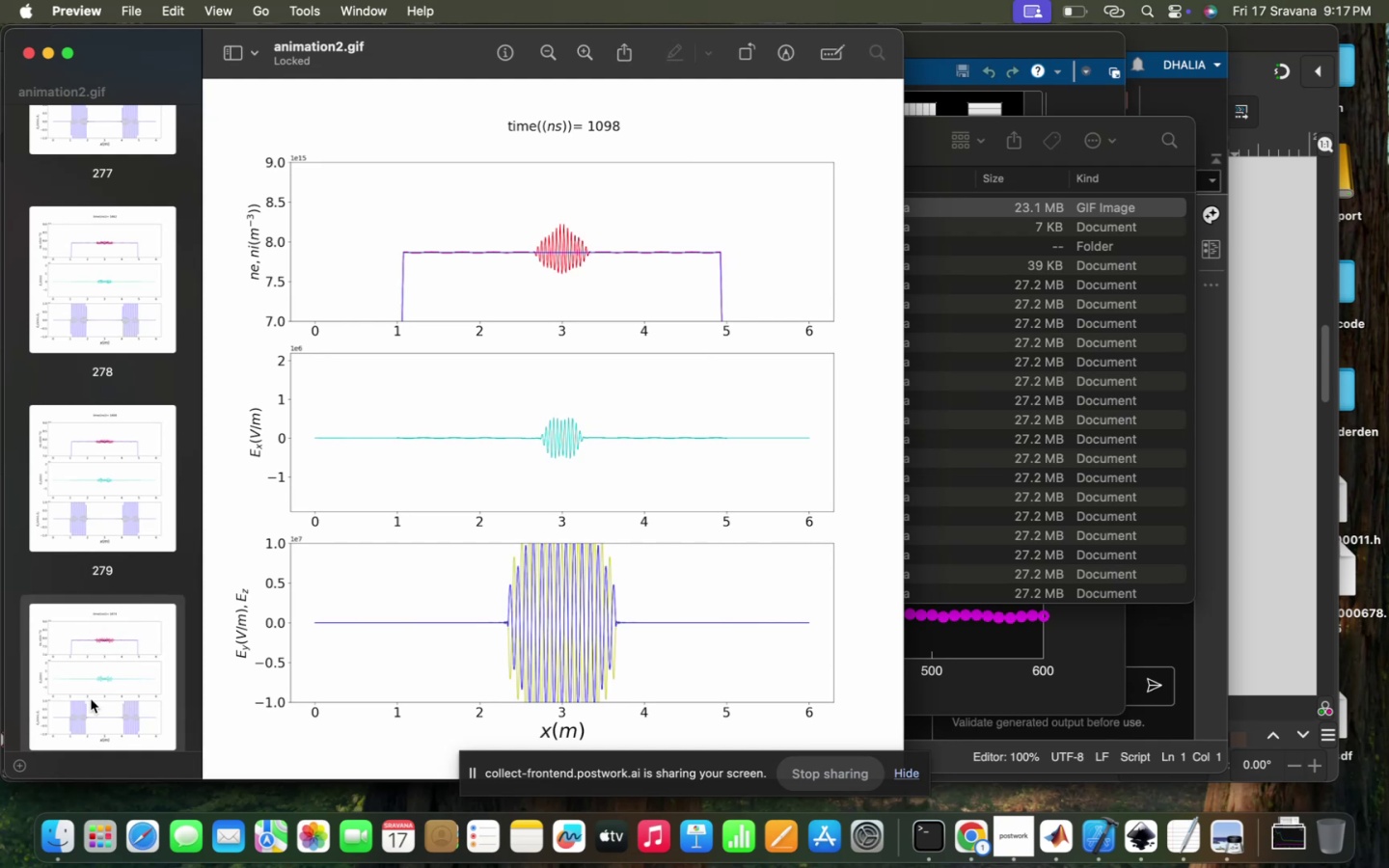 
scroll: coordinate [150, 661], scroll_direction: down, amount: 18.0
 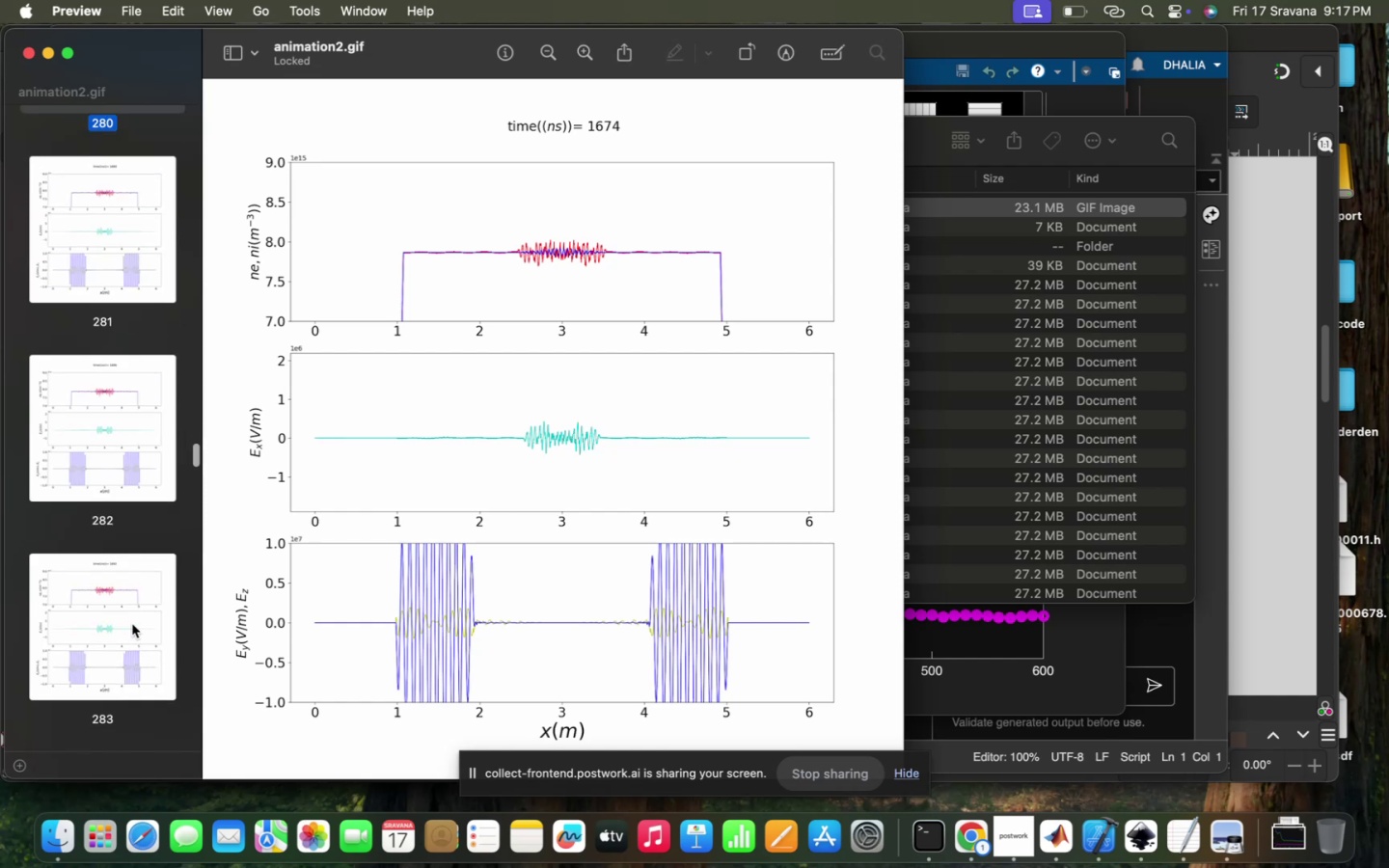 
left_click([132, 624])
 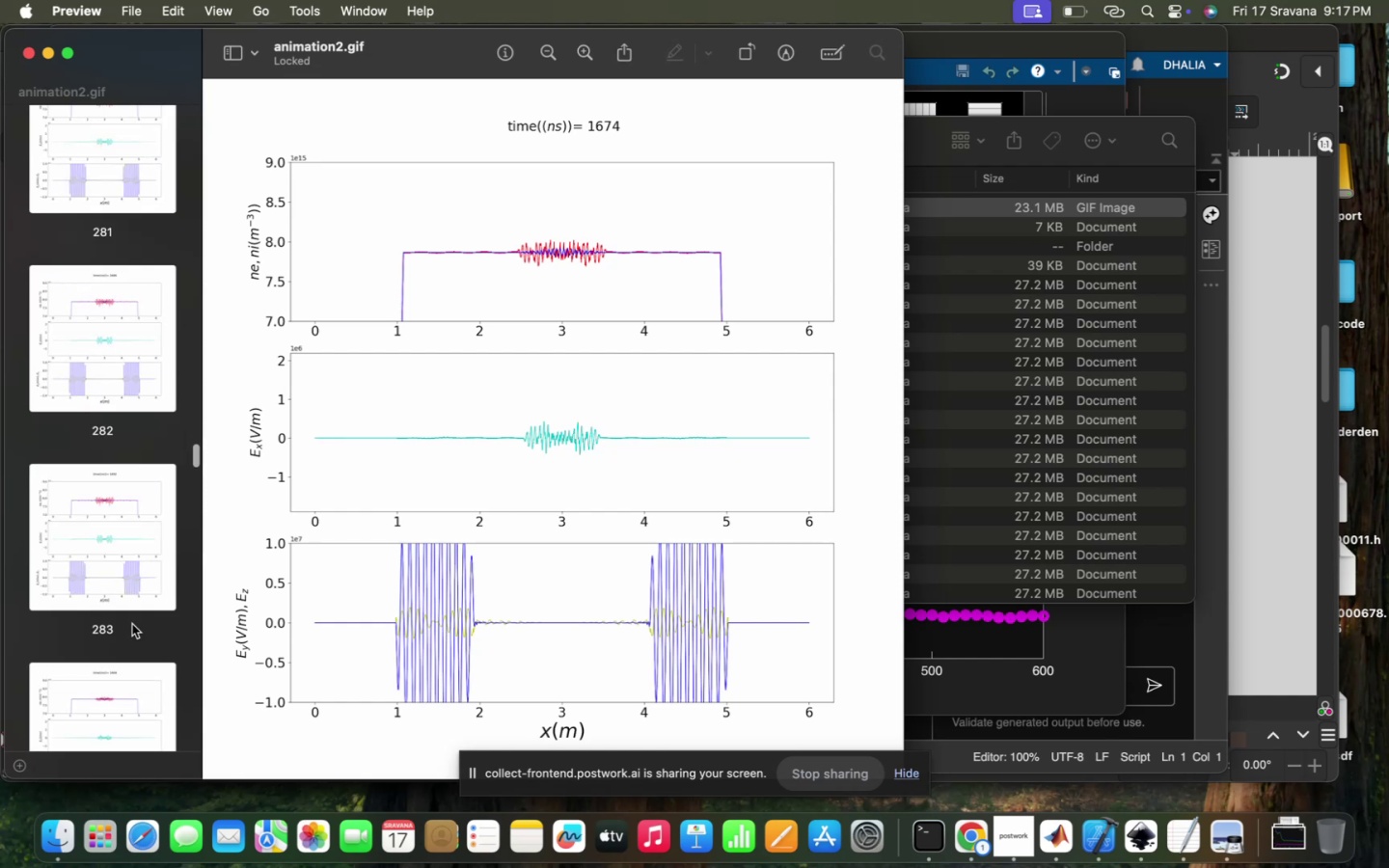 
scroll: coordinate [132, 624], scroll_direction: down, amount: 11.0
 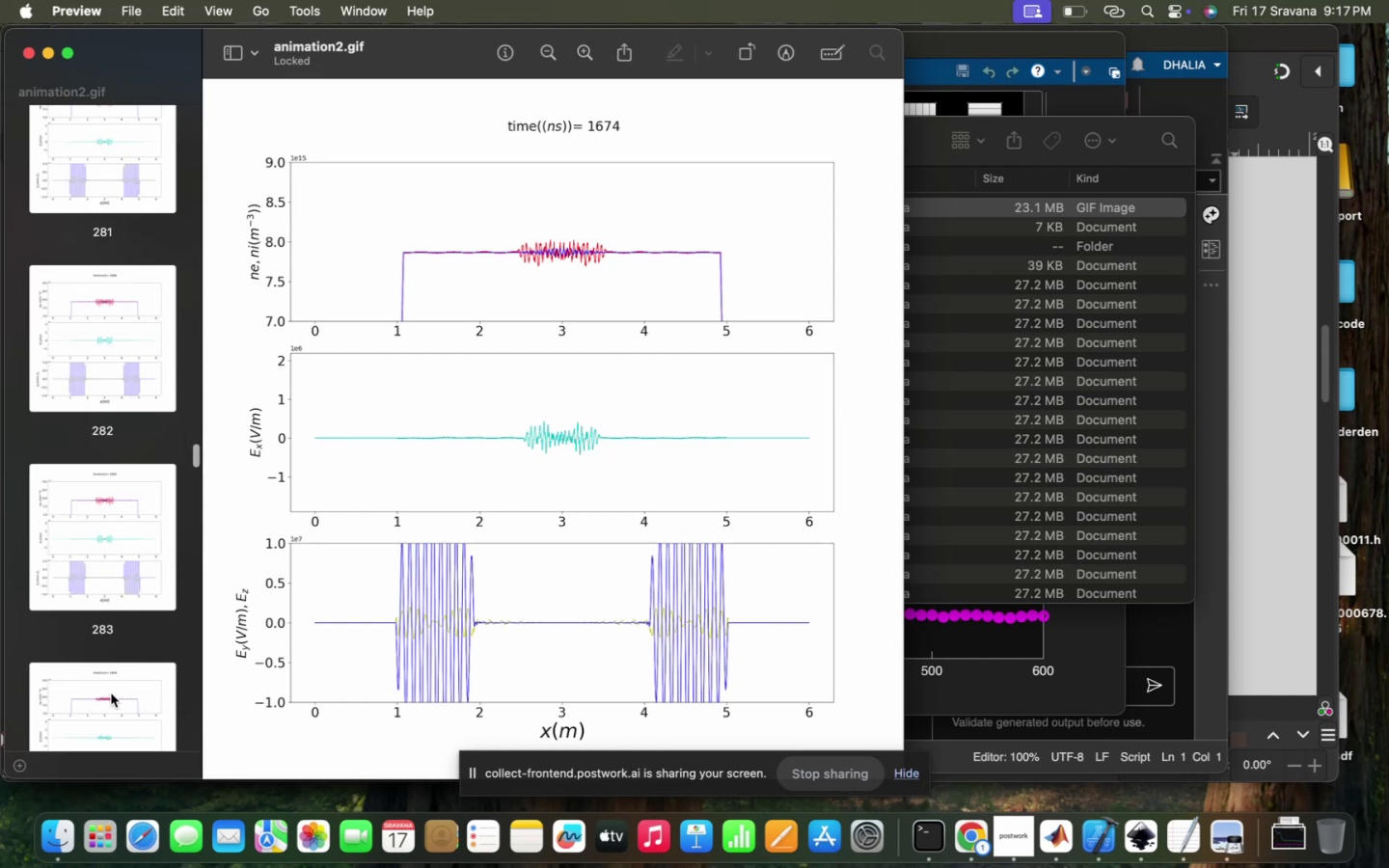 
left_click([111, 693])
 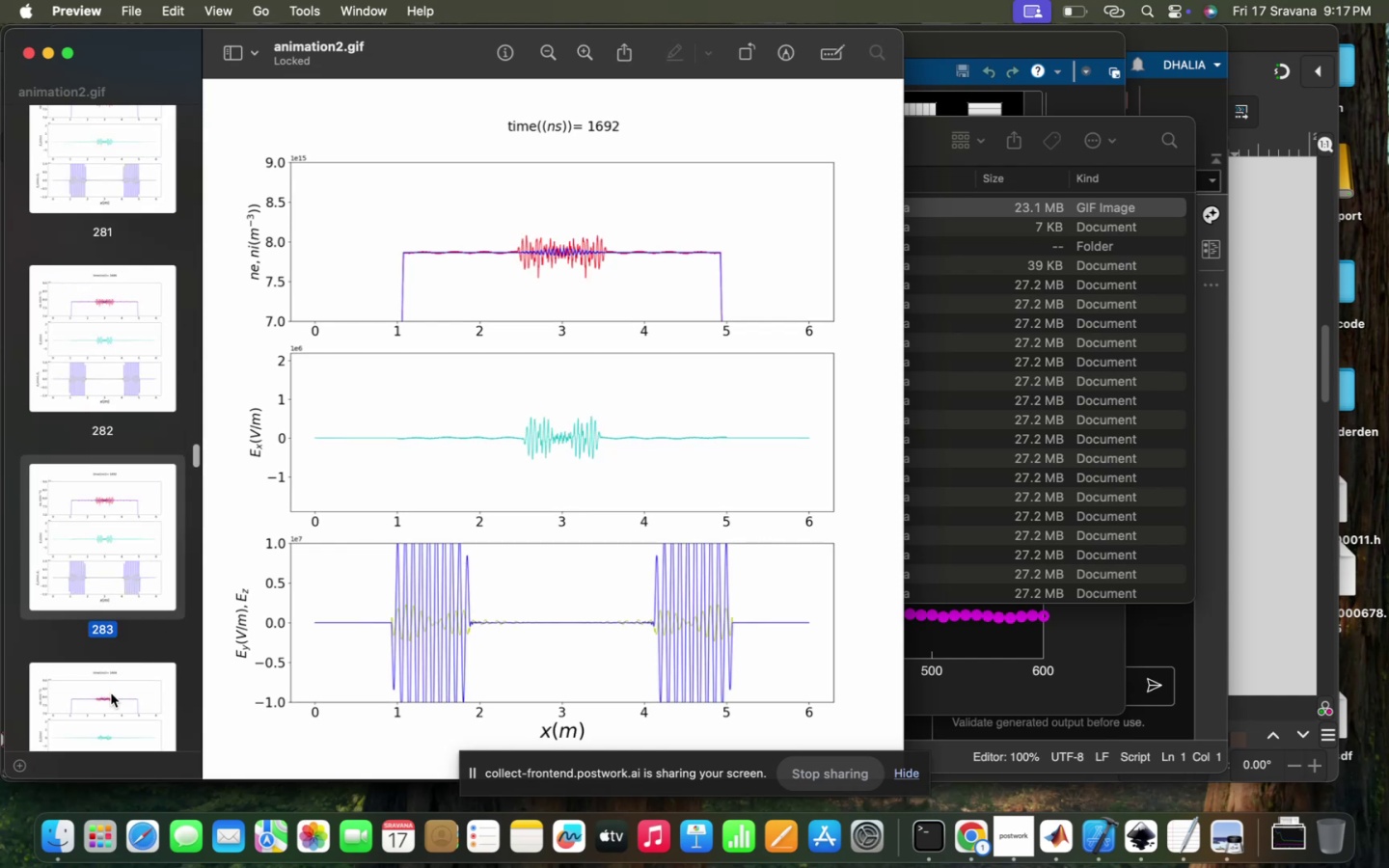 
scroll: coordinate [111, 693], scroll_direction: down, amount: 10.0
 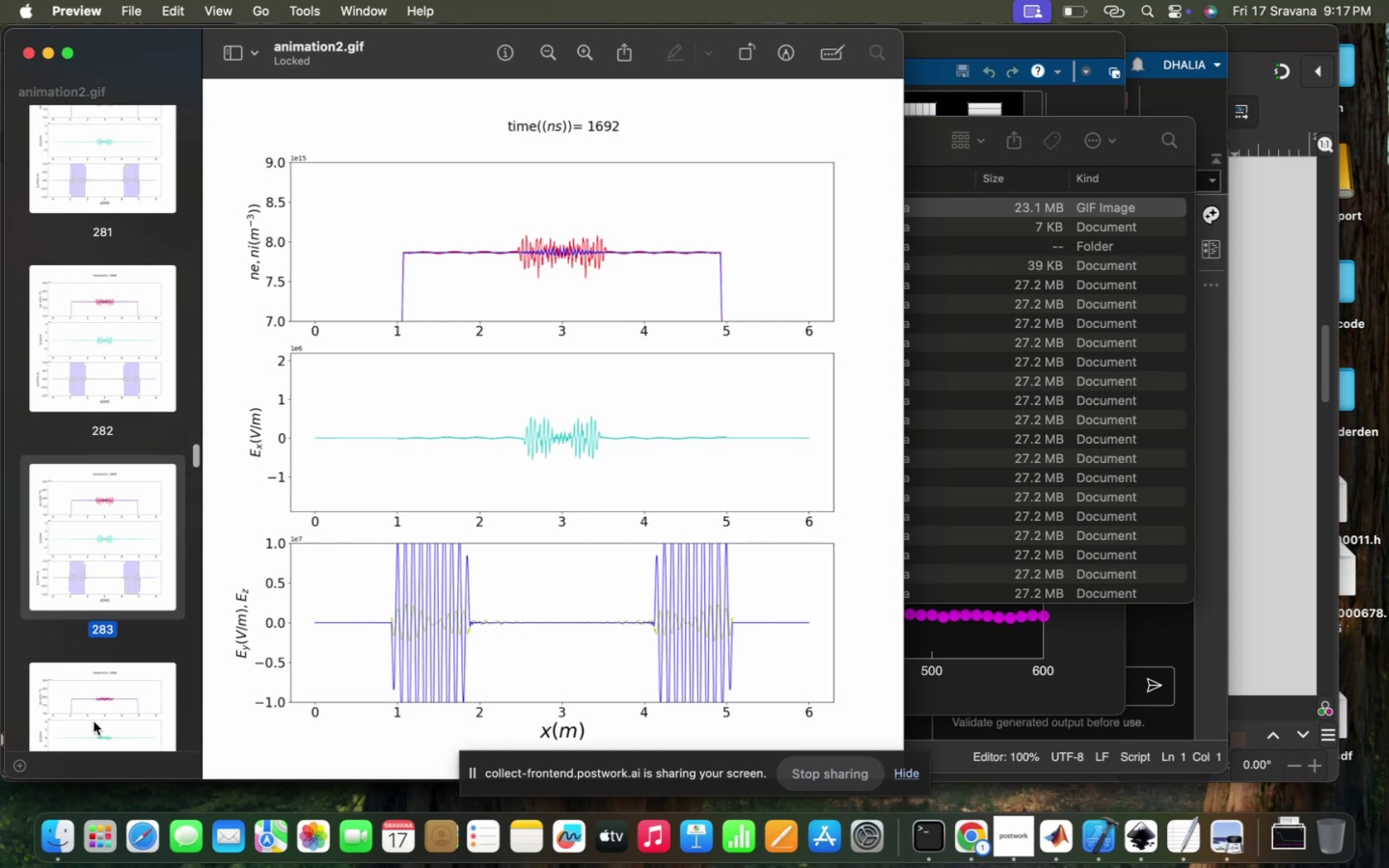 
left_click([93, 722])
 